 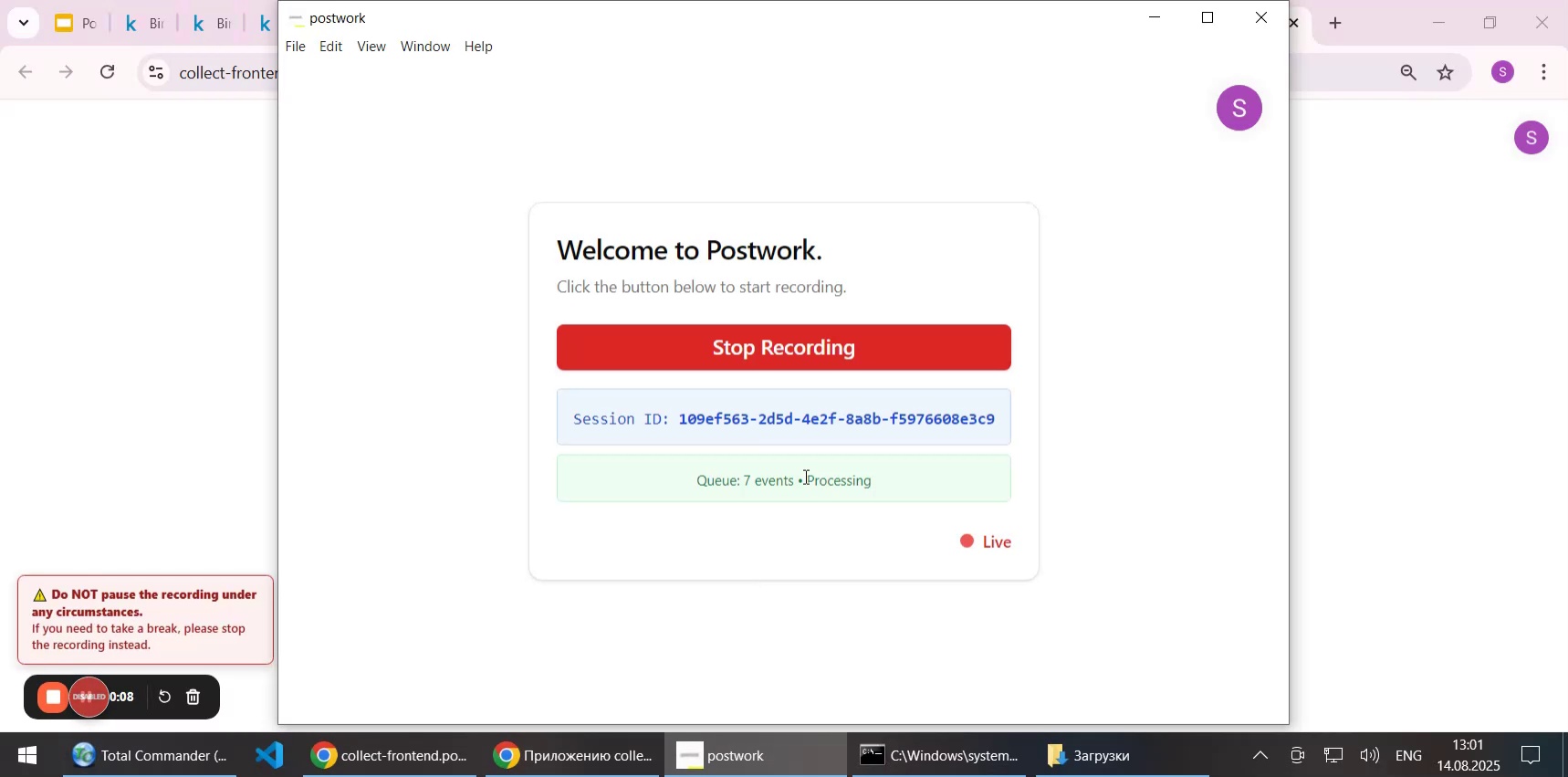 
left_click_drag(start_coordinate=[680, 417], to_coordinate=[992, 422])
 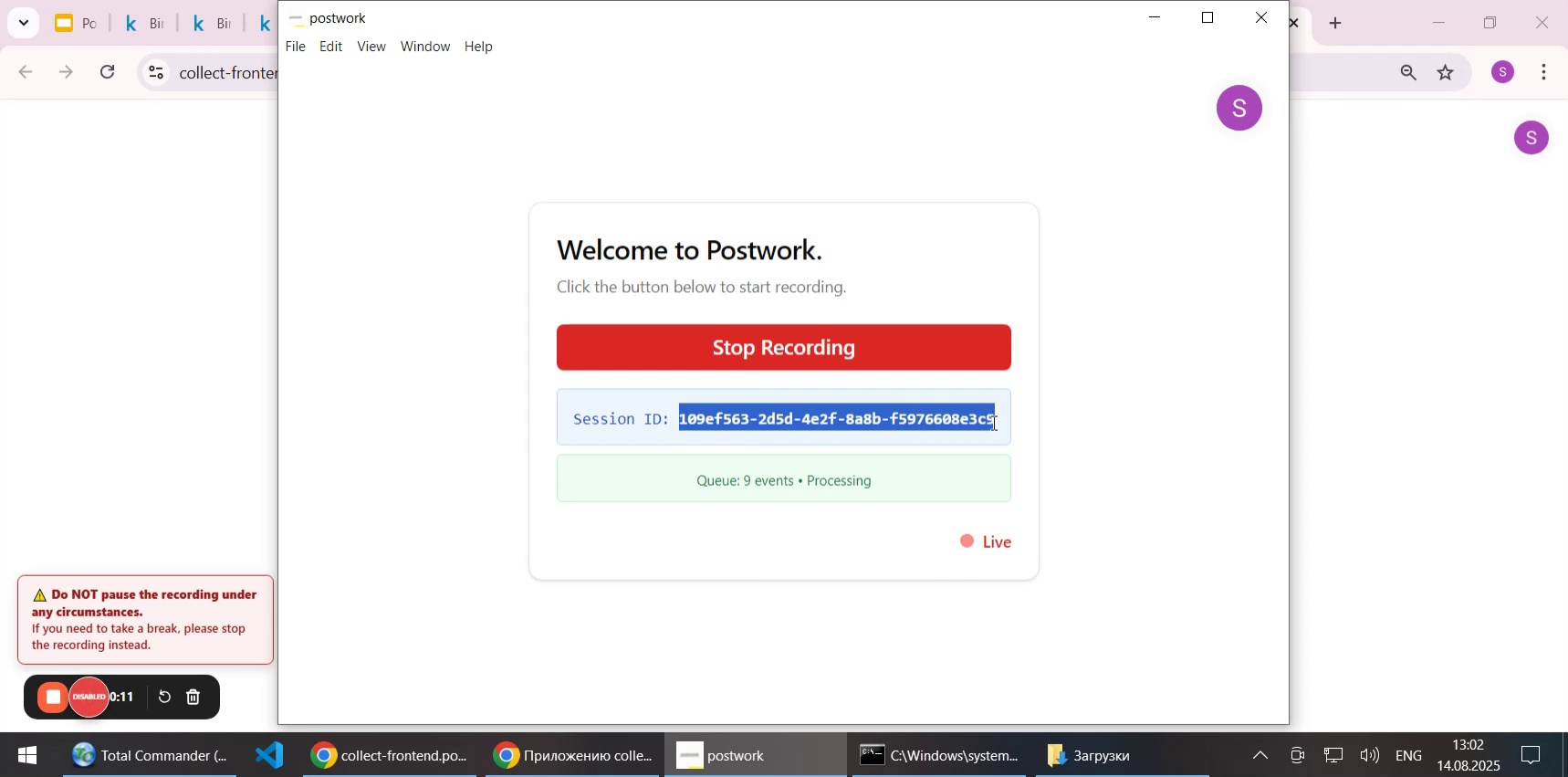 
key(Control+C)
 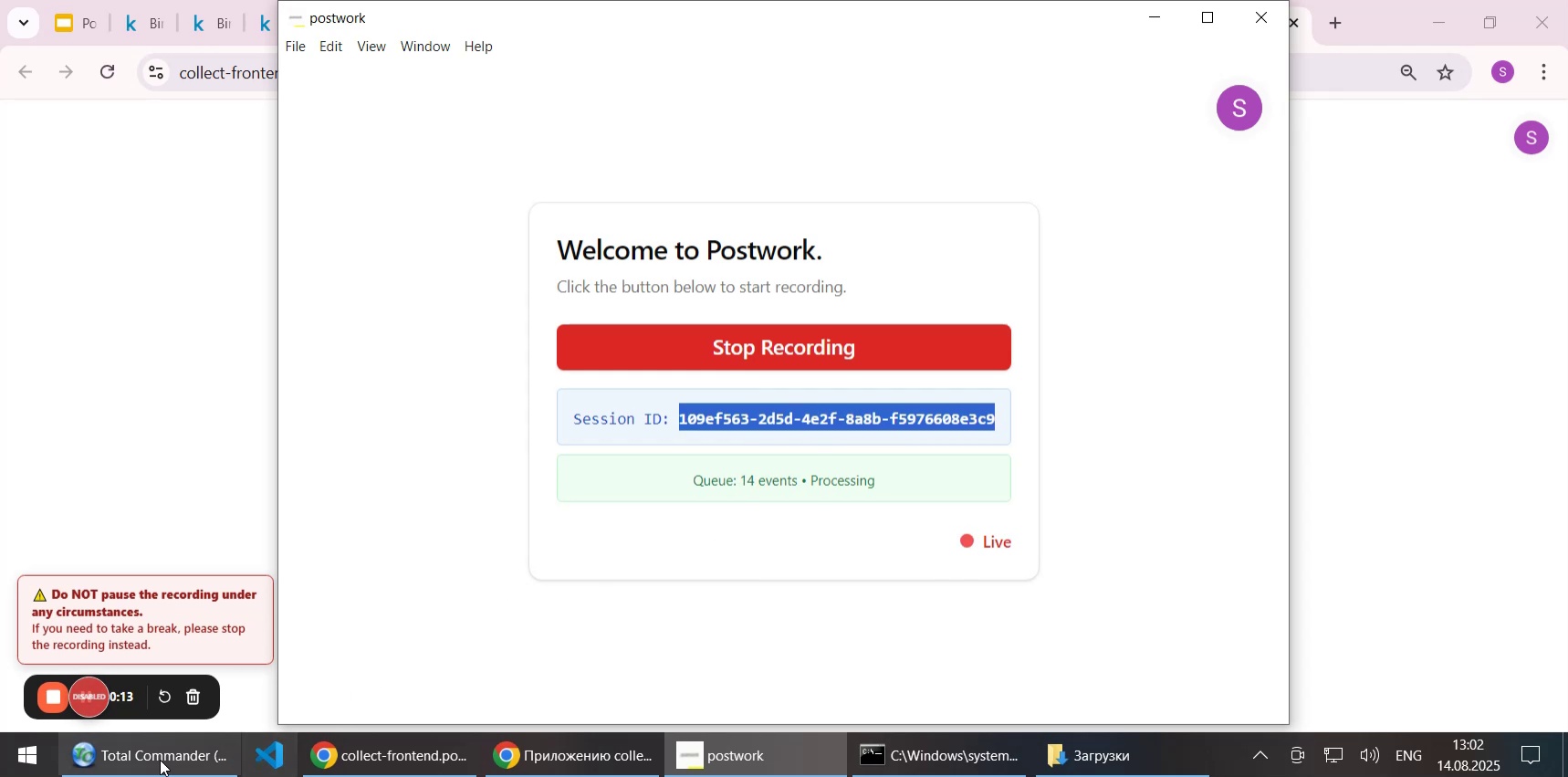 
left_click([156, 761])
 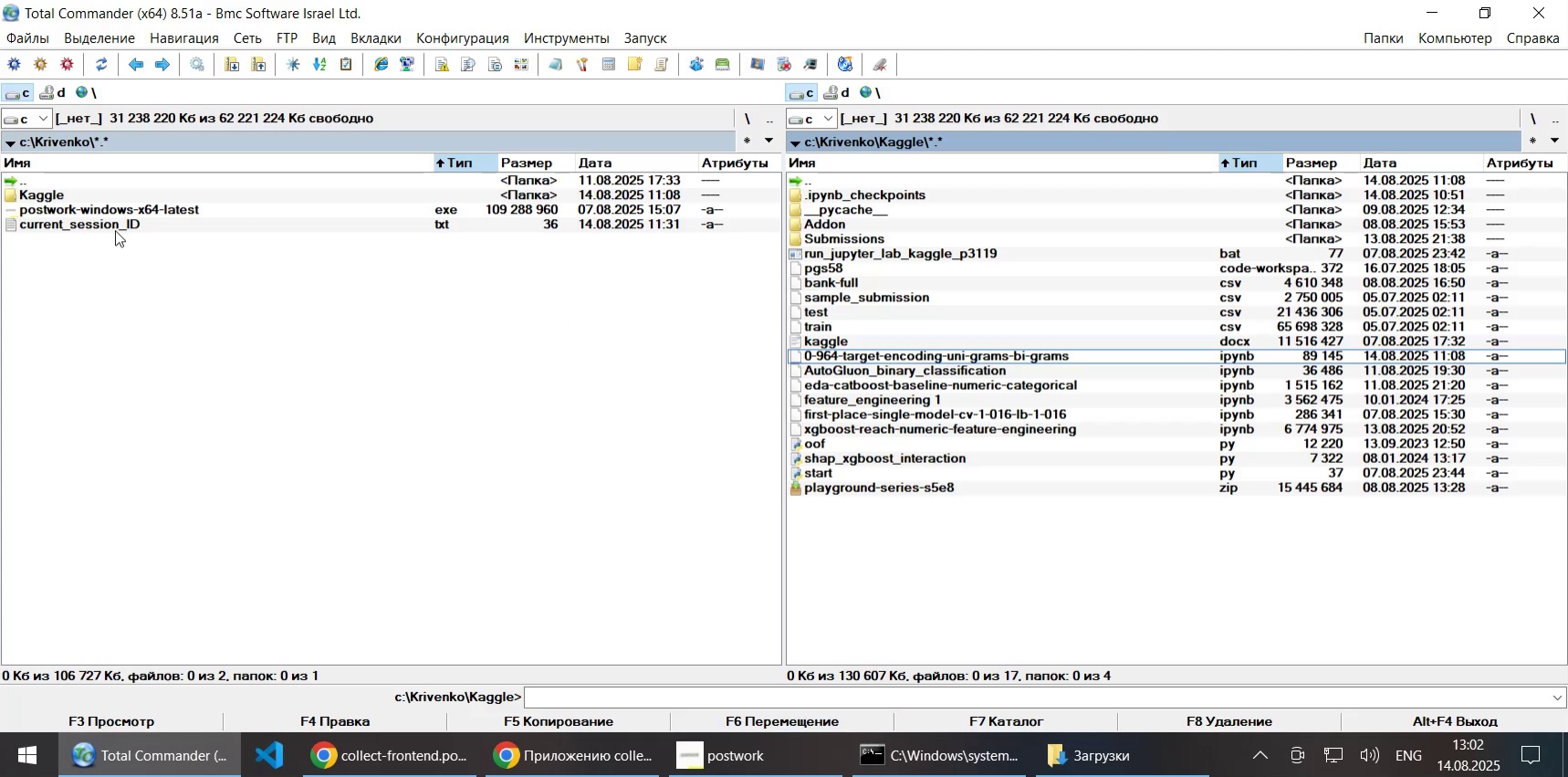 
left_click([115, 230])
 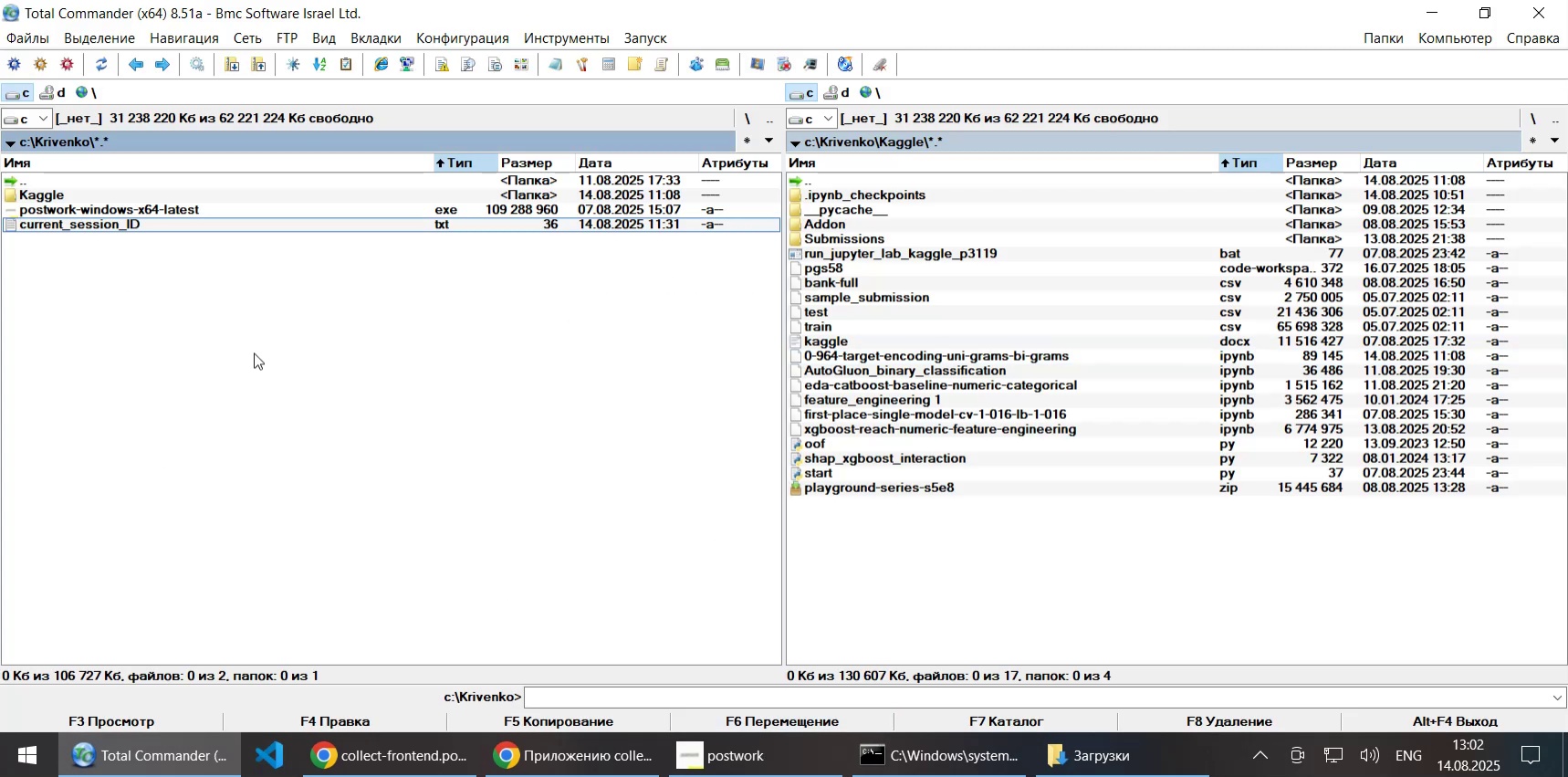 
key(F4)
 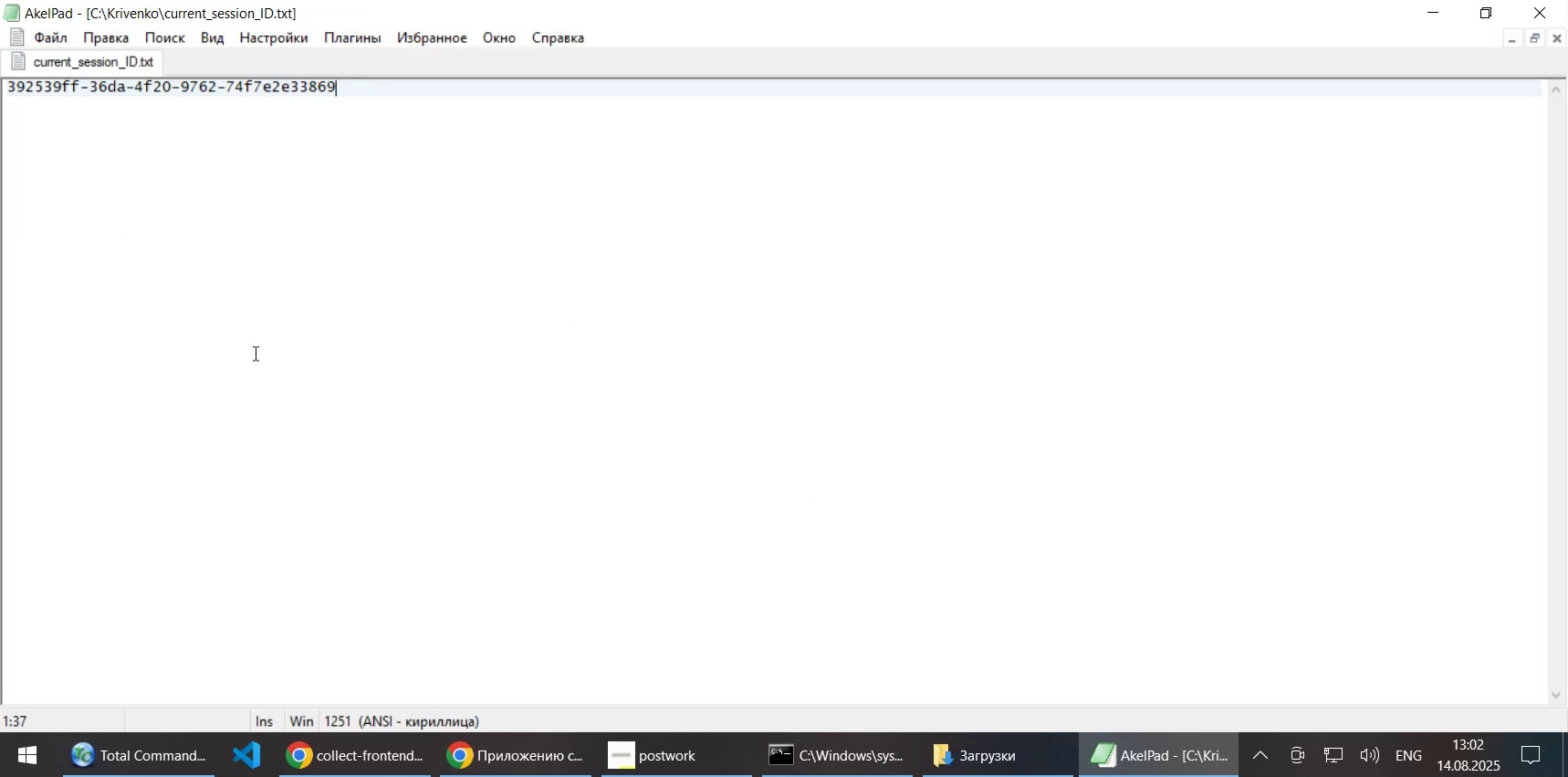 
key(Control+A)
 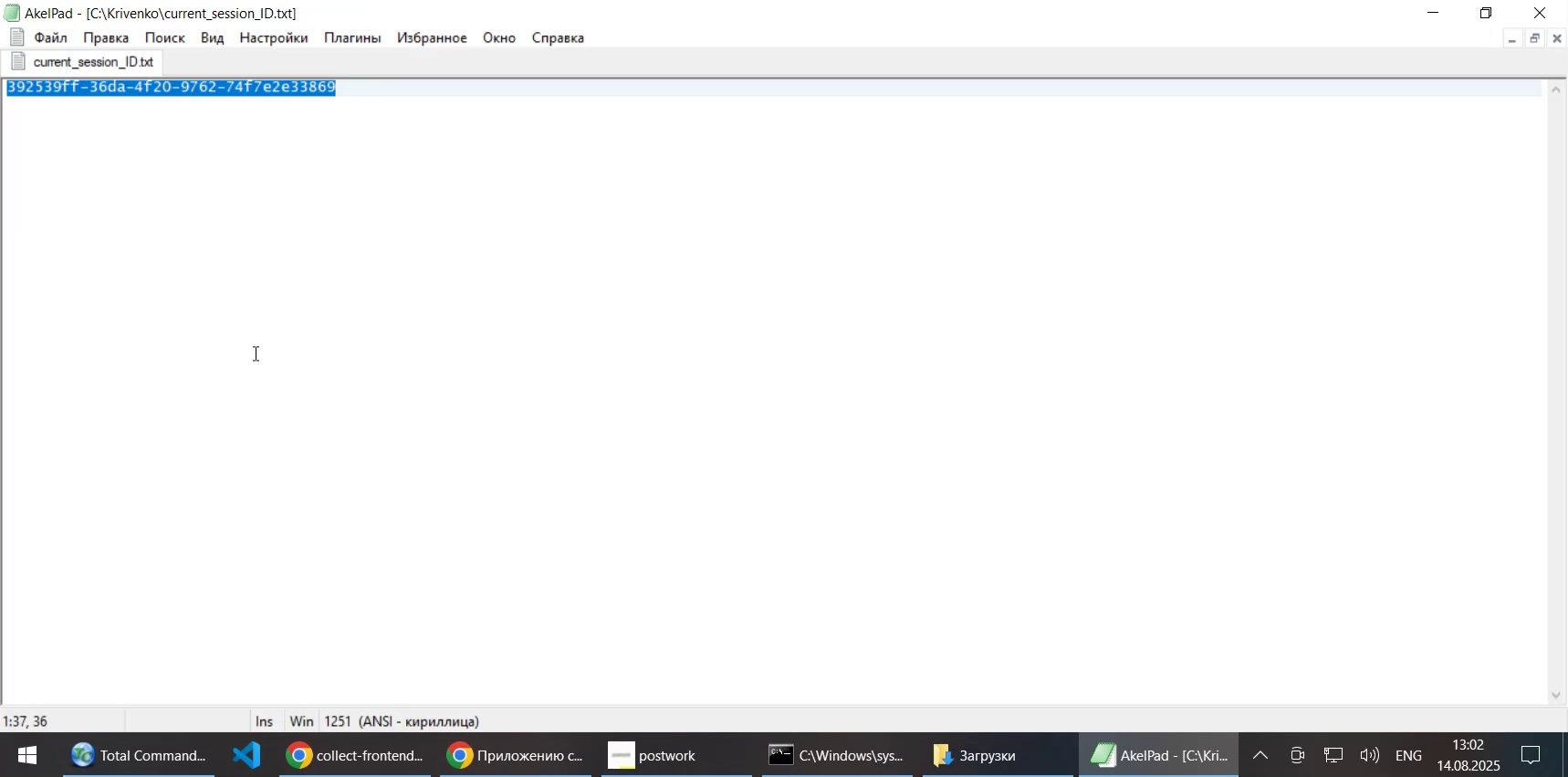 
key(Control+V)
 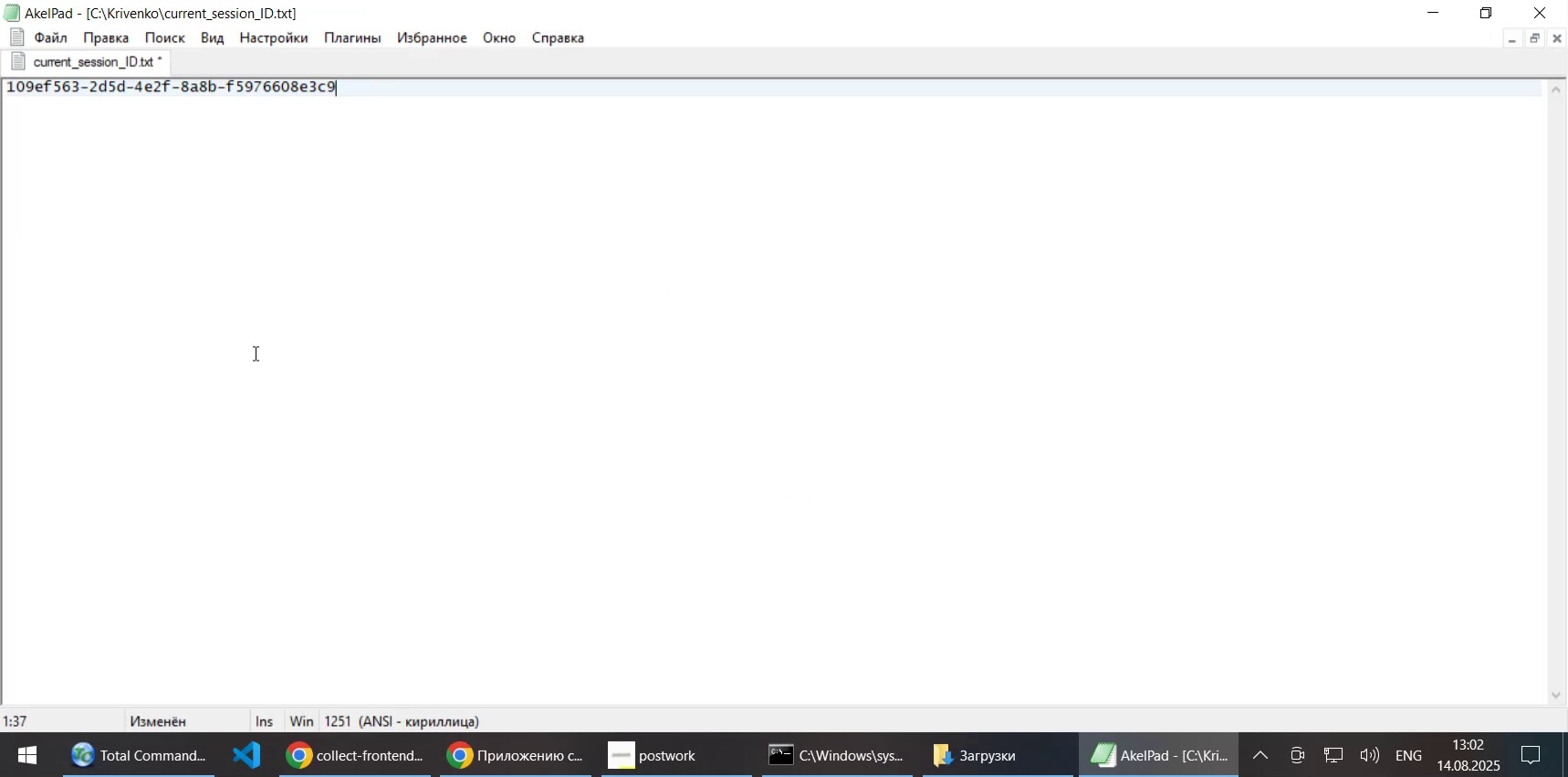 
key(Control+S)
 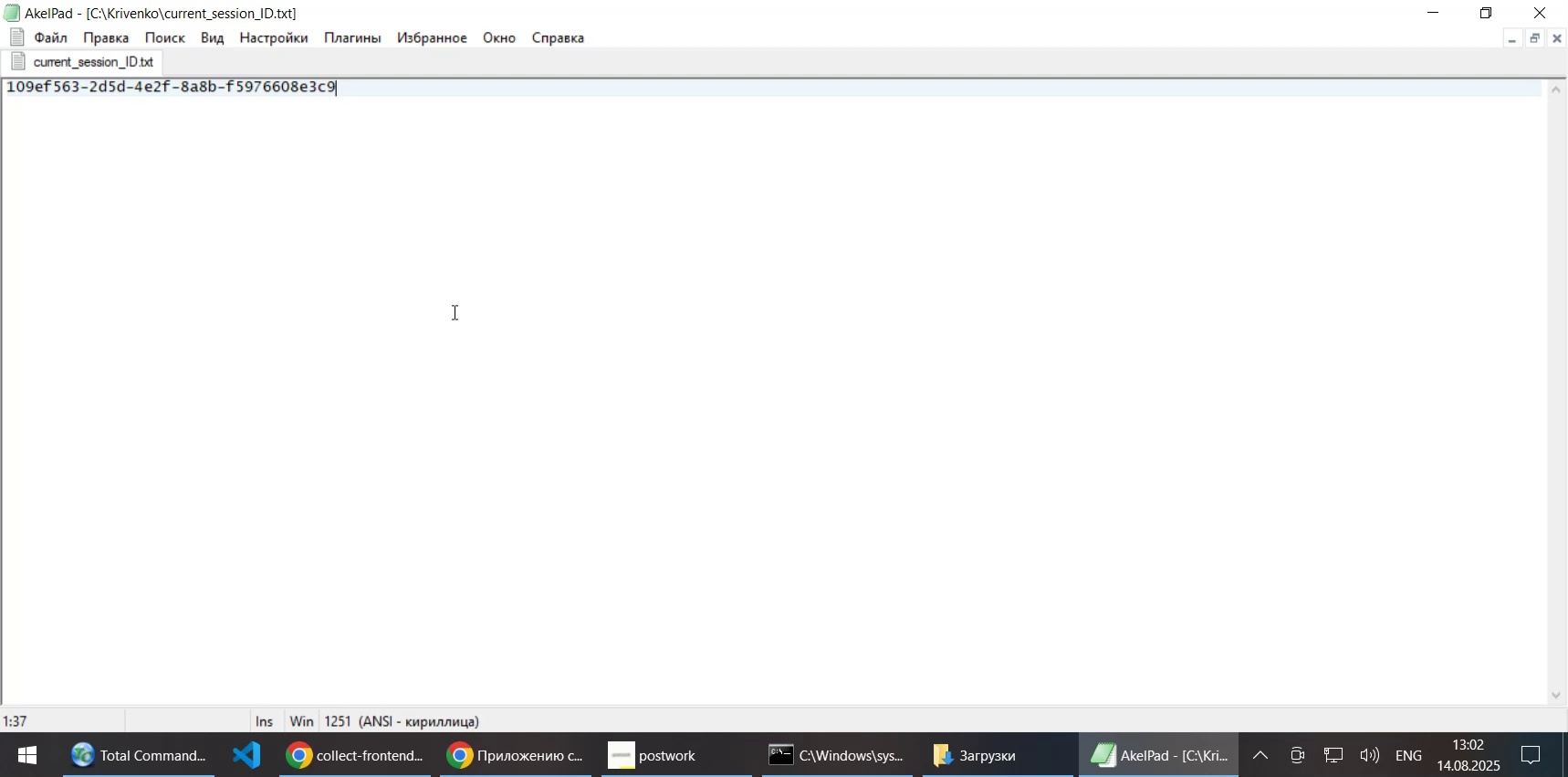 
wait(8.83)
 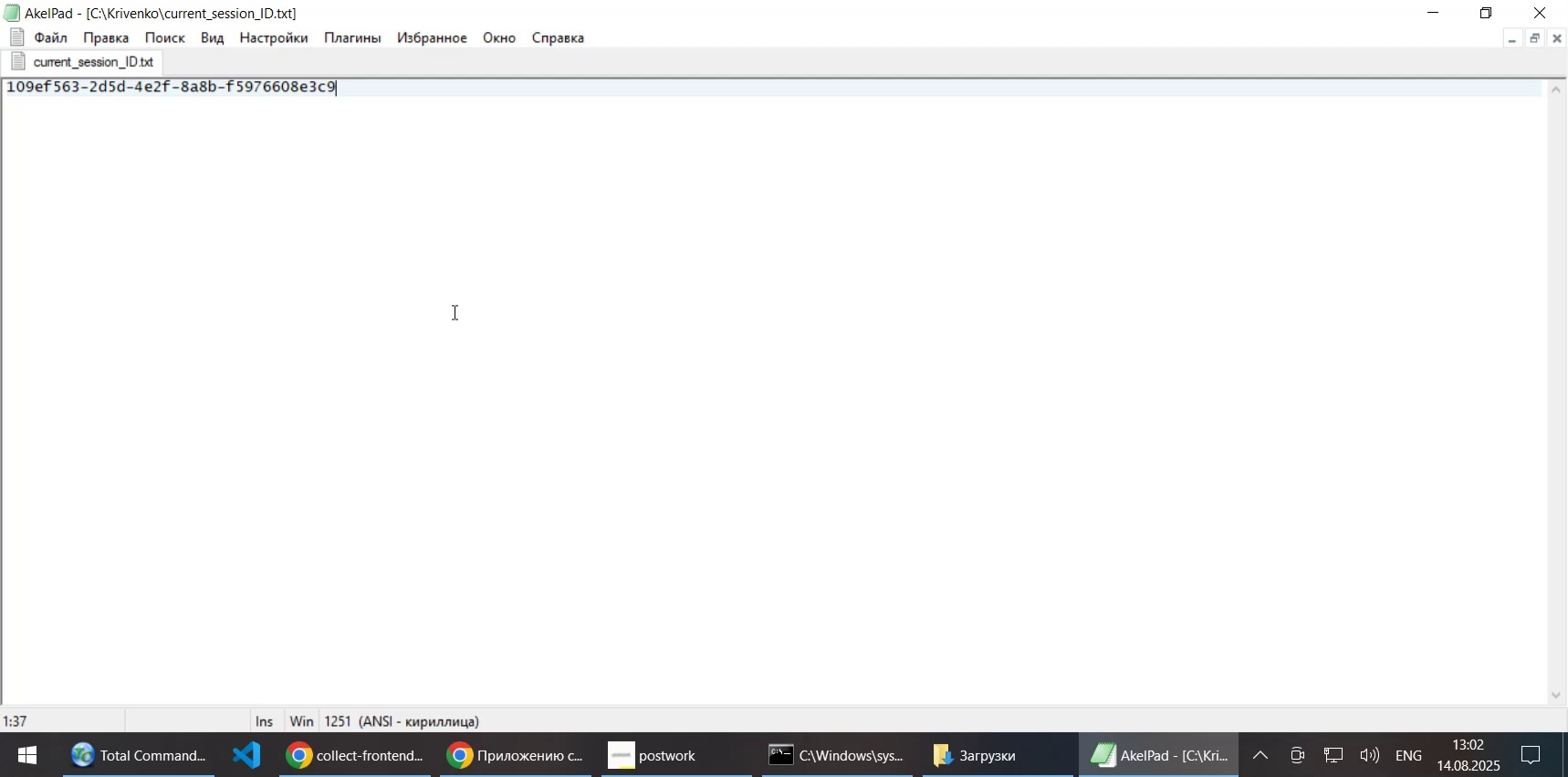 
left_click([1541, 14])
 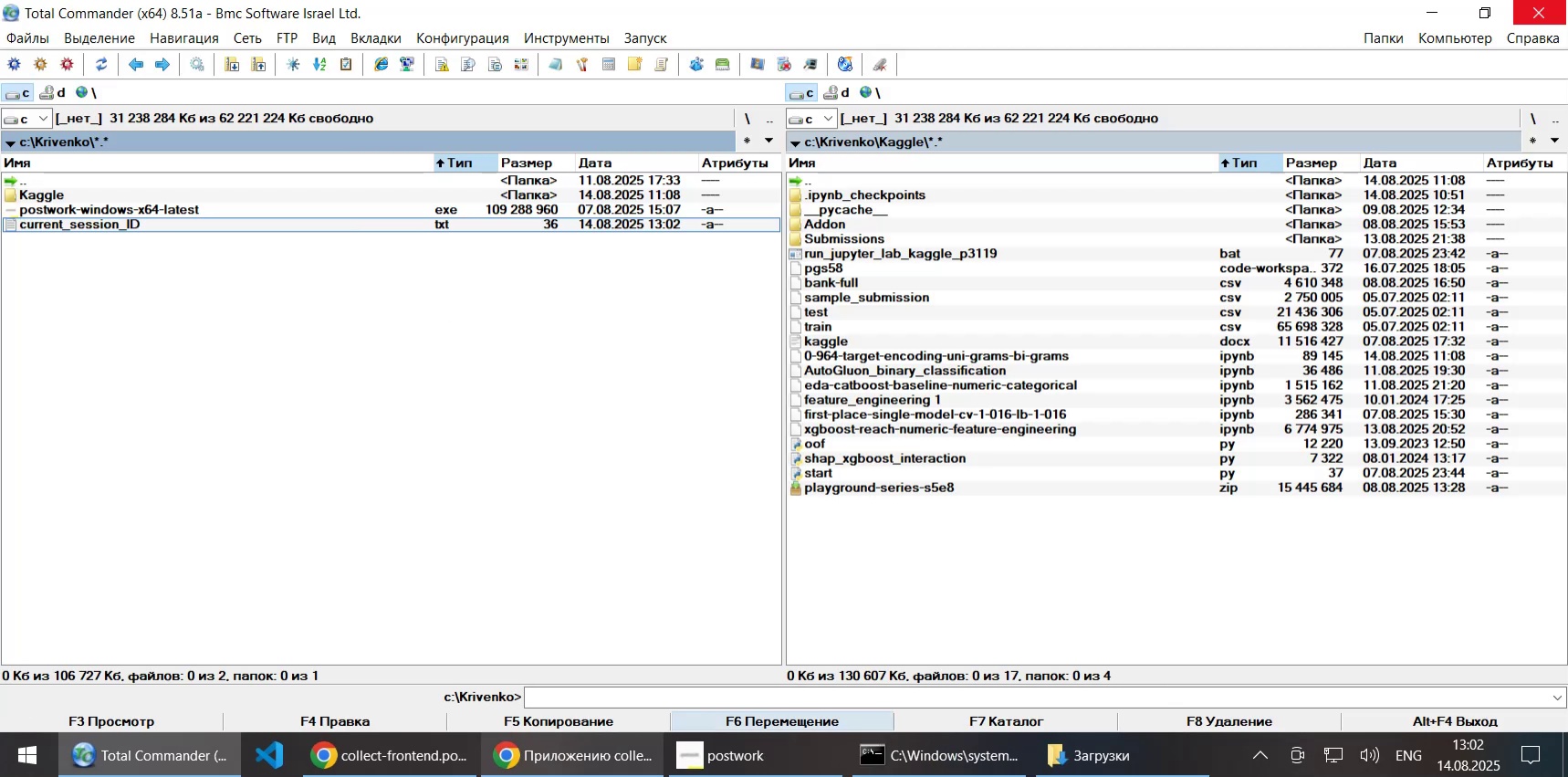 
left_click([768, 773])
 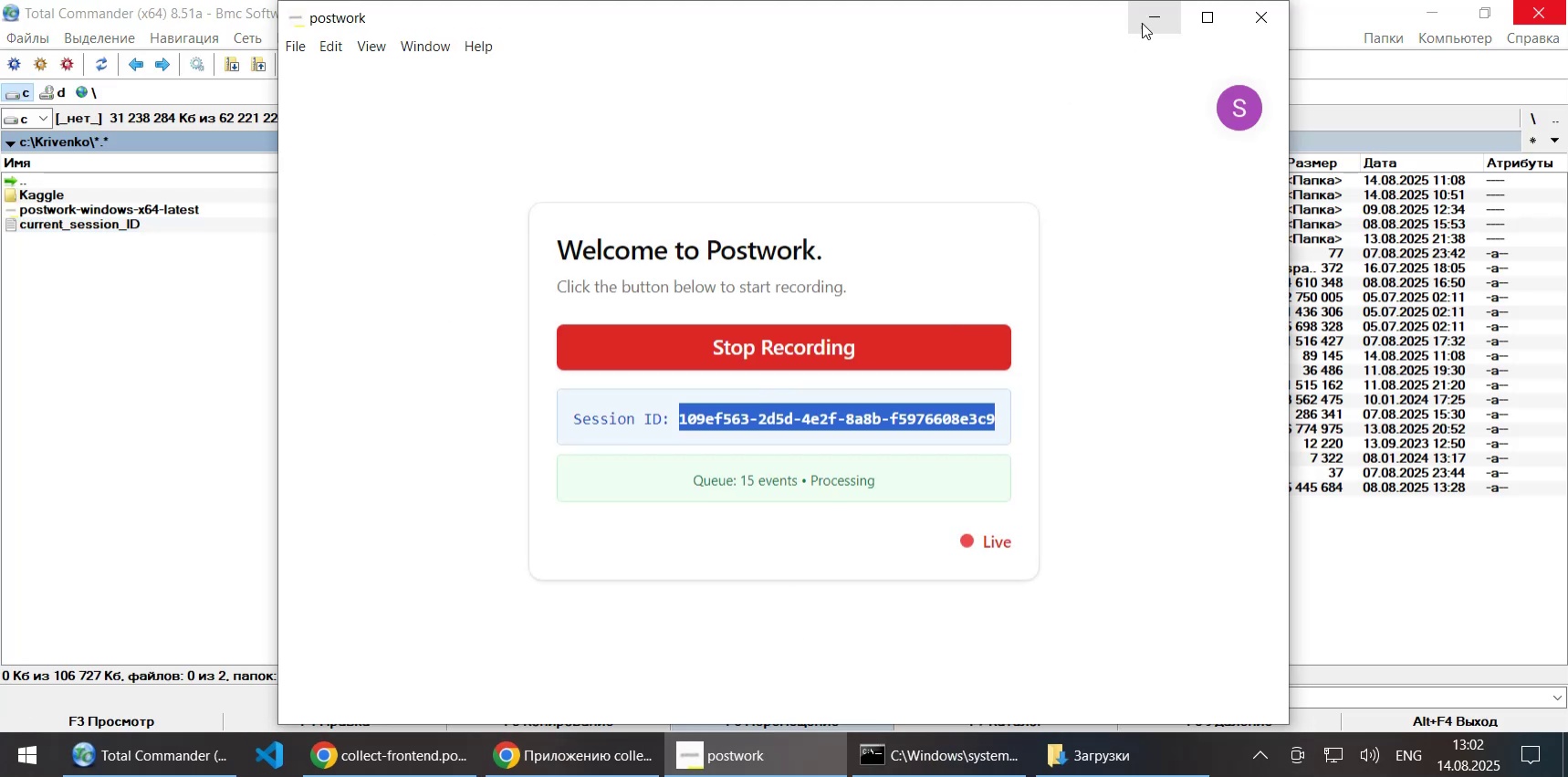 
left_click([1153, 21])
 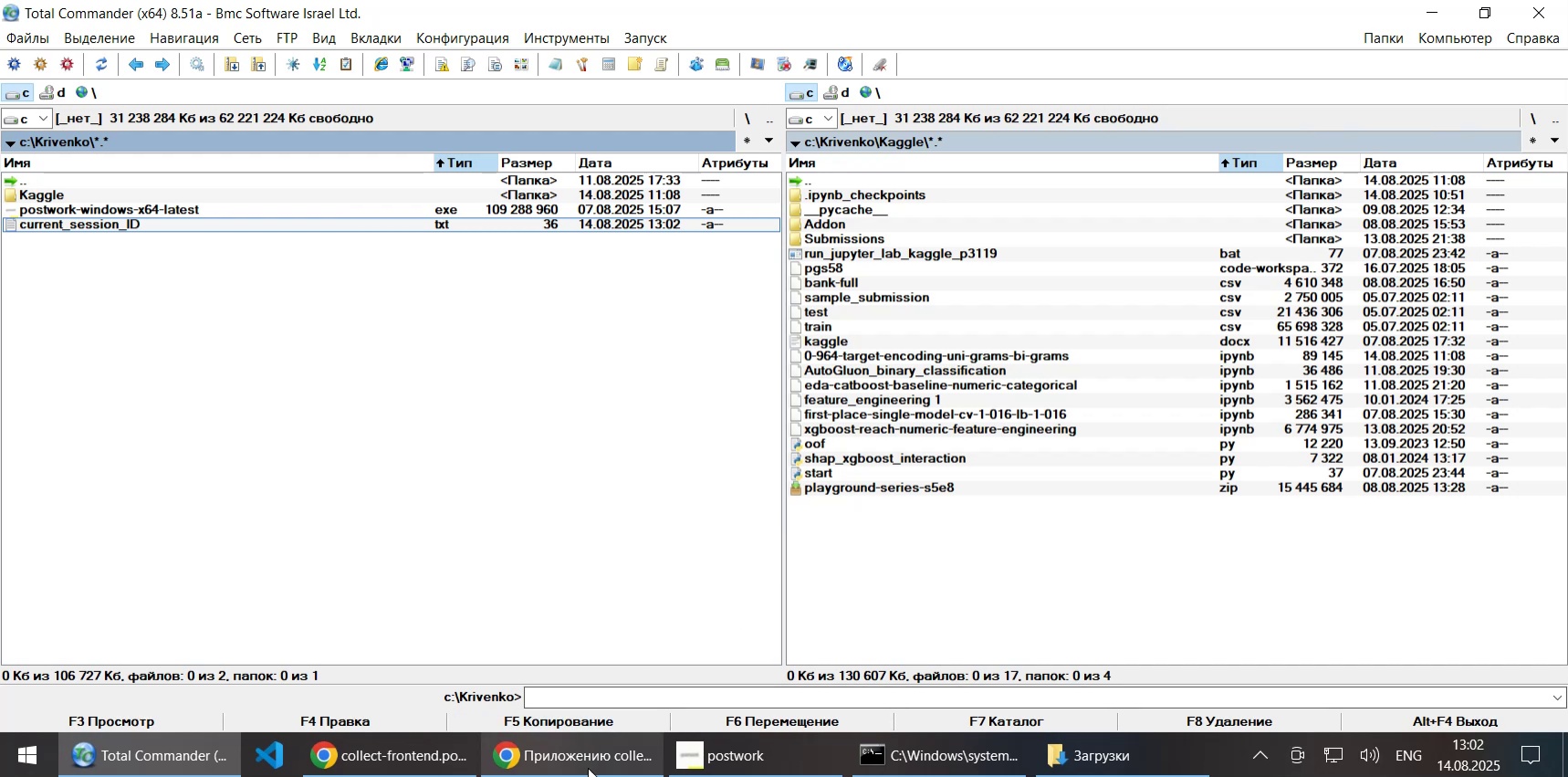 
left_click([588, 768])
 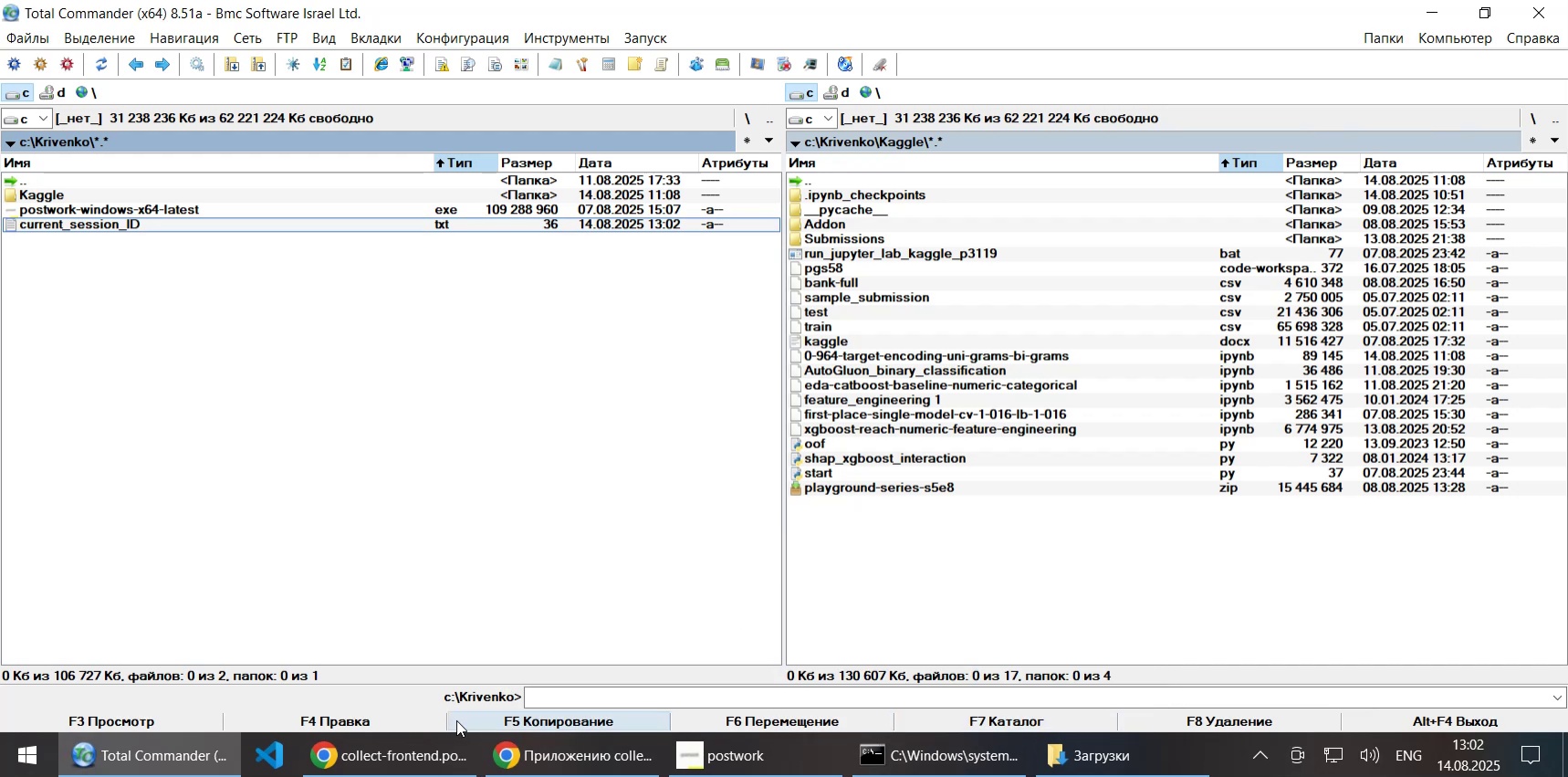 
left_click([390, 752])
 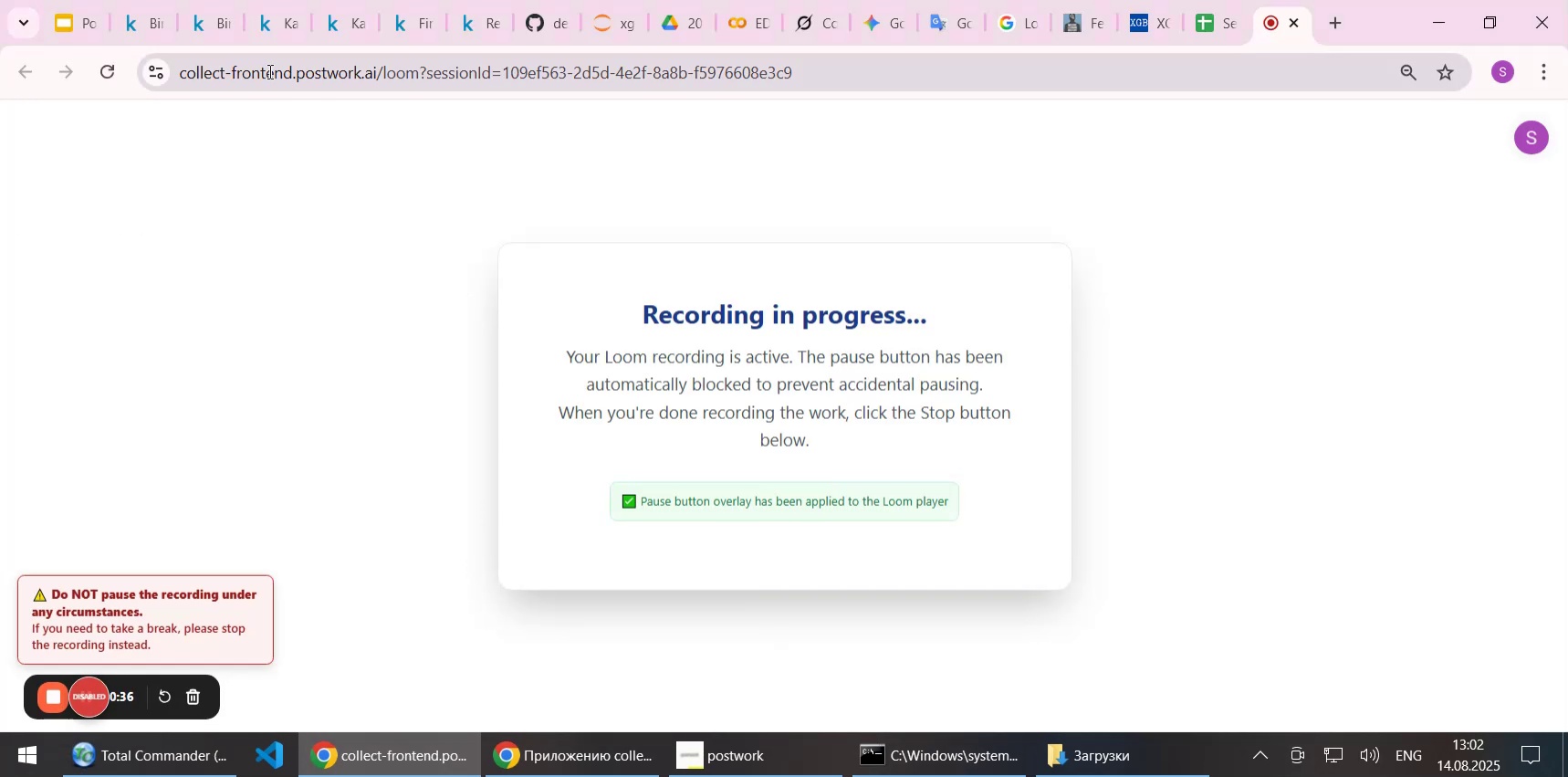 
left_click([1141, 21])
 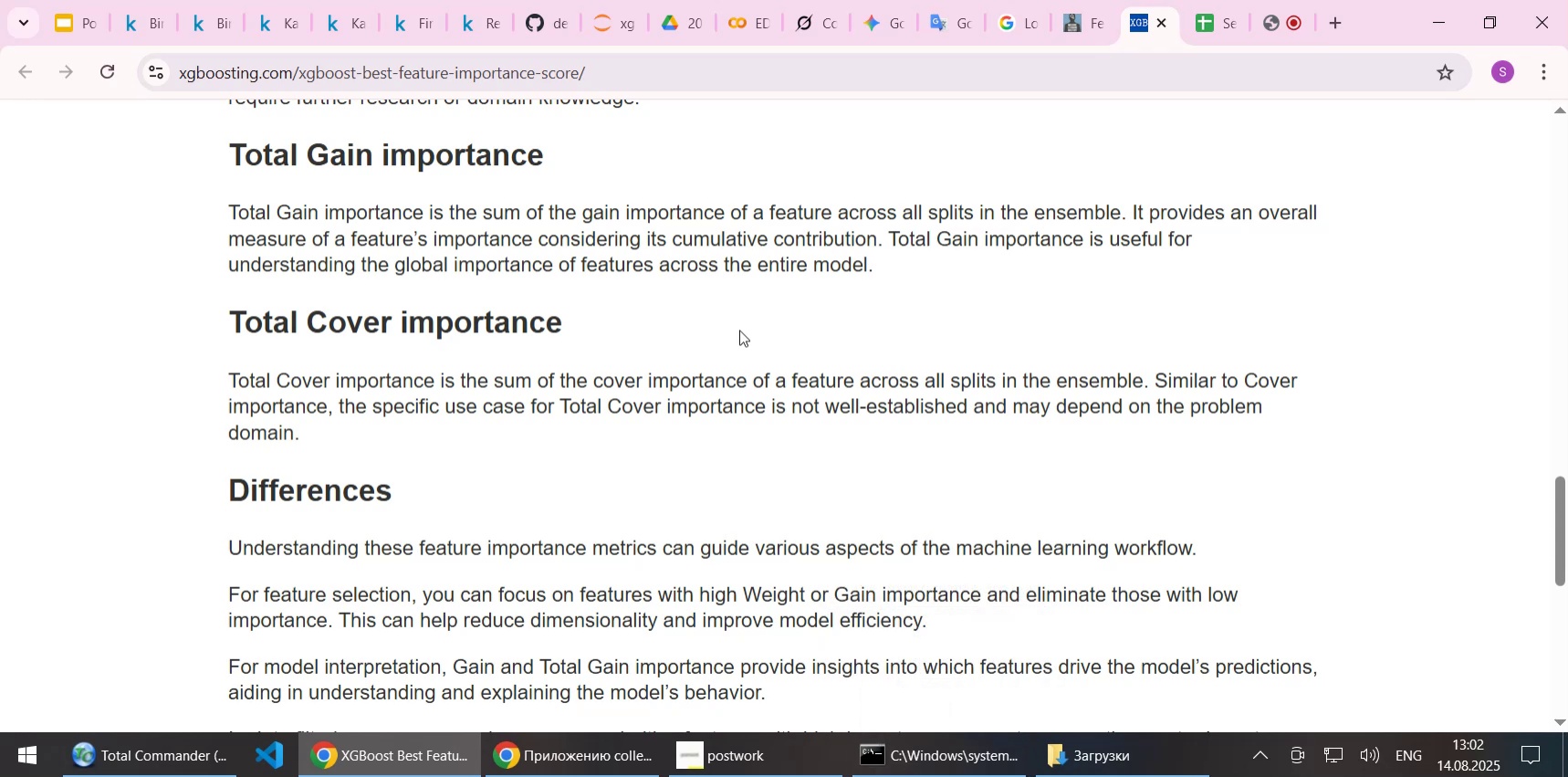 
wait(14.57)
 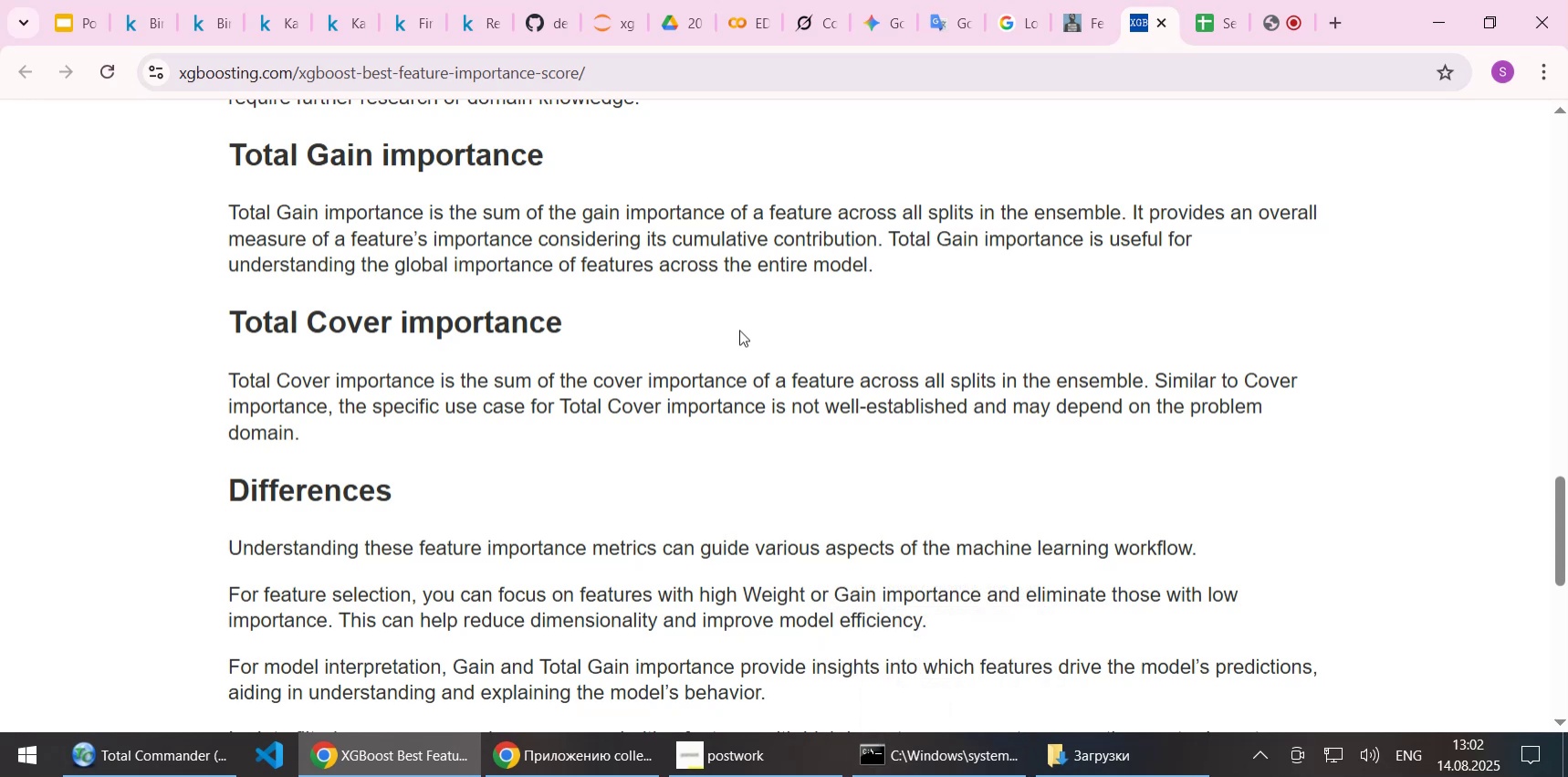 
left_click([630, 19])
 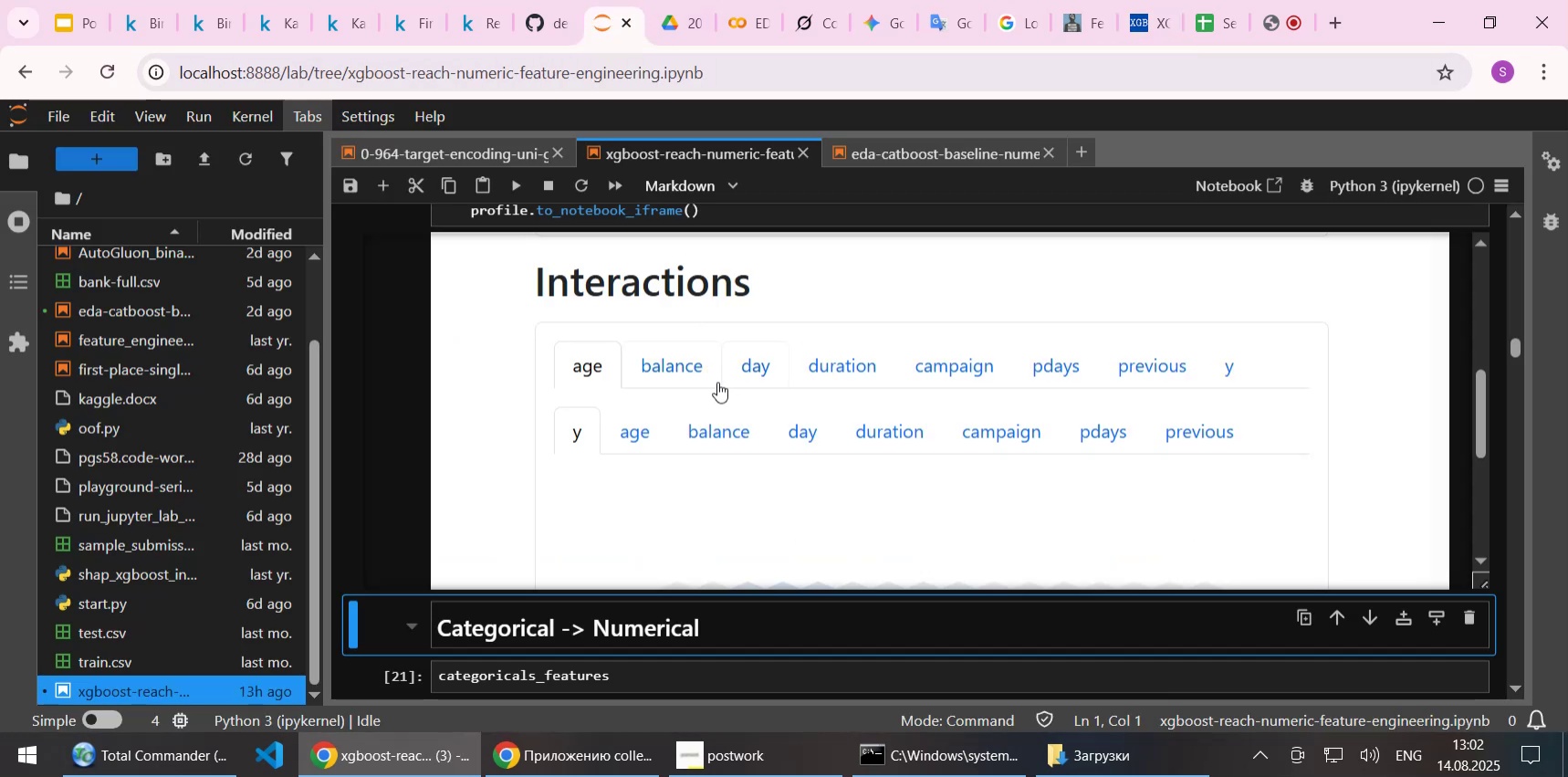 
scroll: coordinate [952, 376], scroll_direction: down, amount: 2.0
 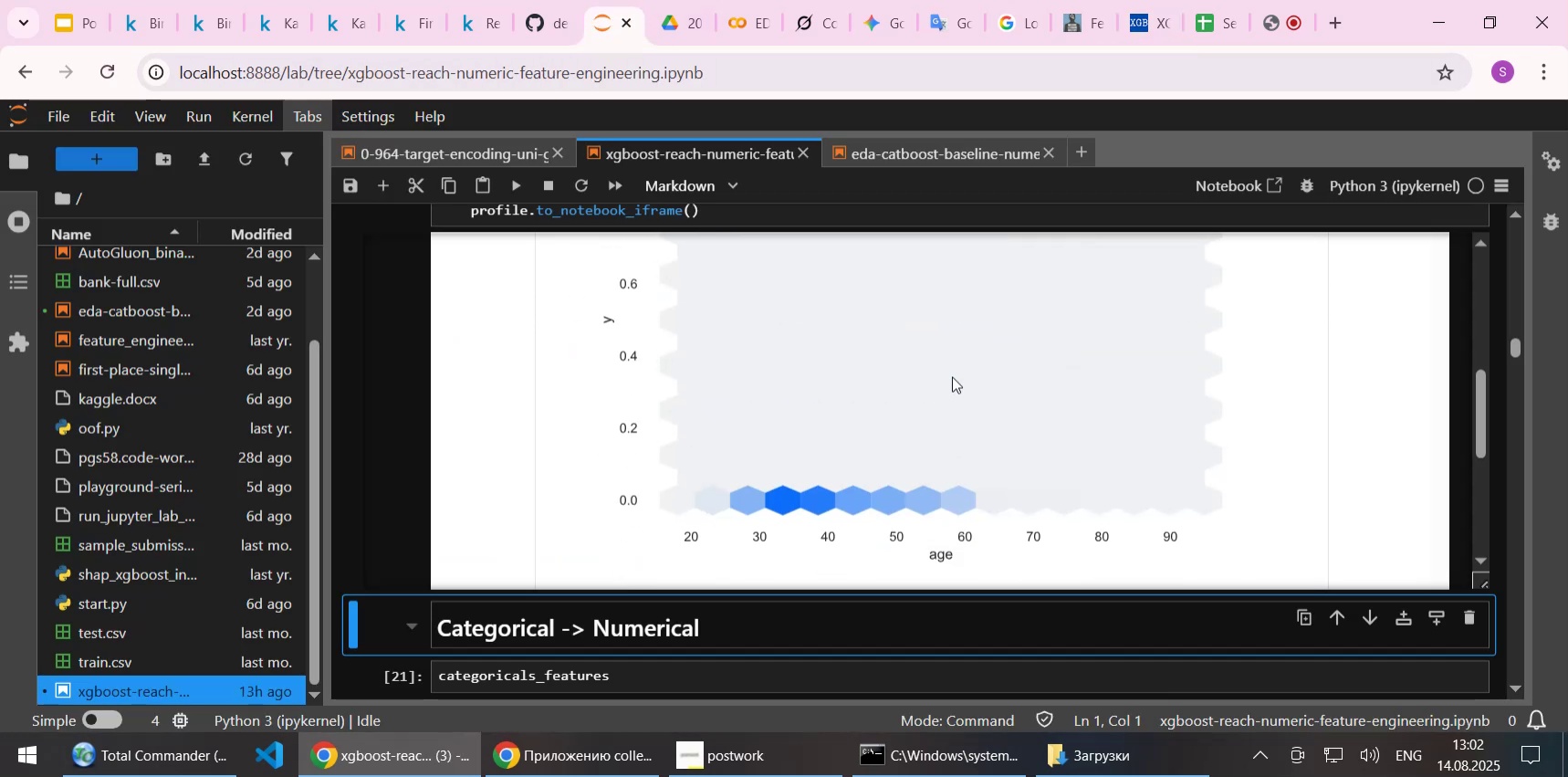 
scroll: coordinate [952, 376], scroll_direction: up, amount: 4.0
 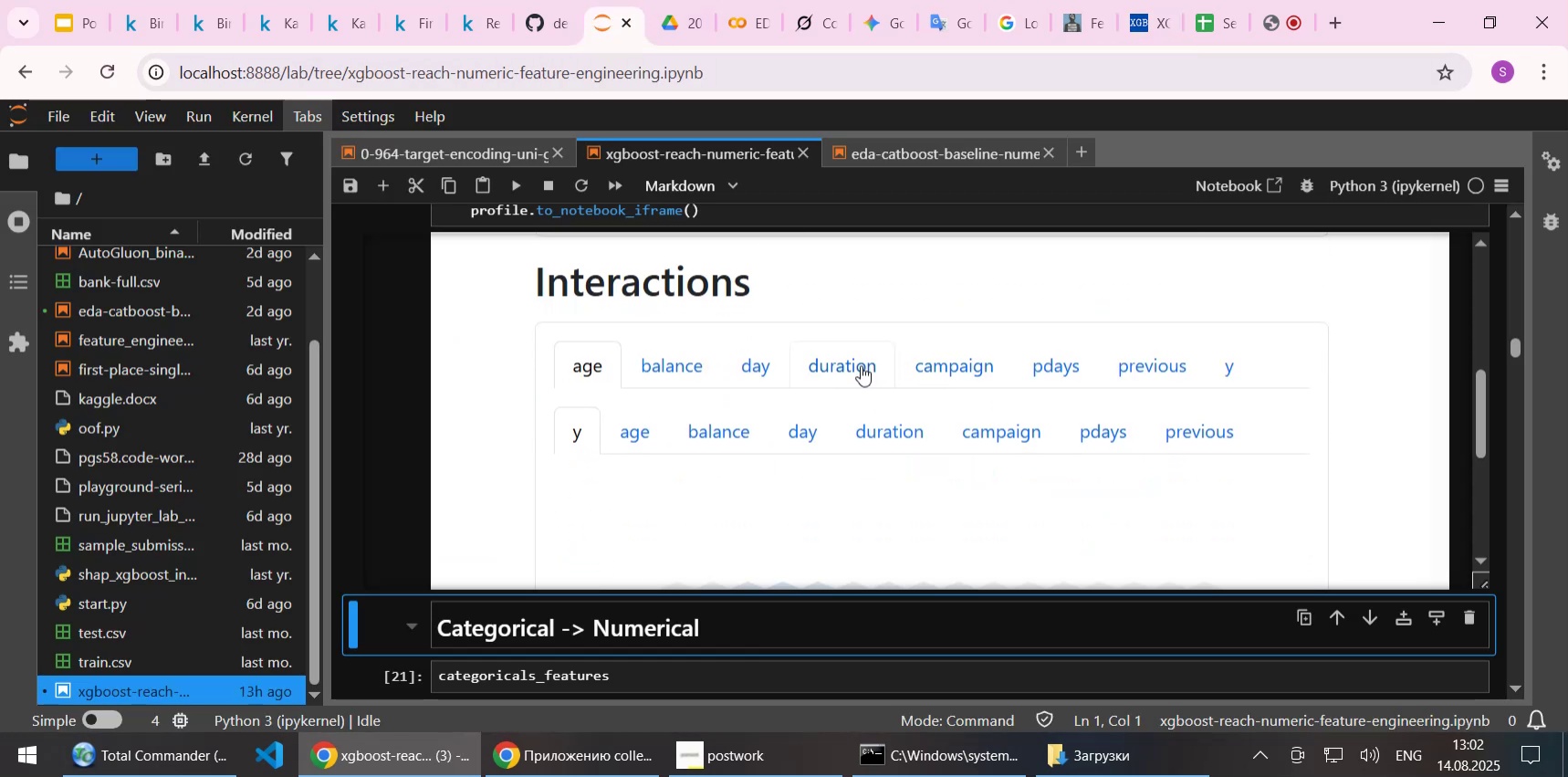 
left_click([861, 365])
 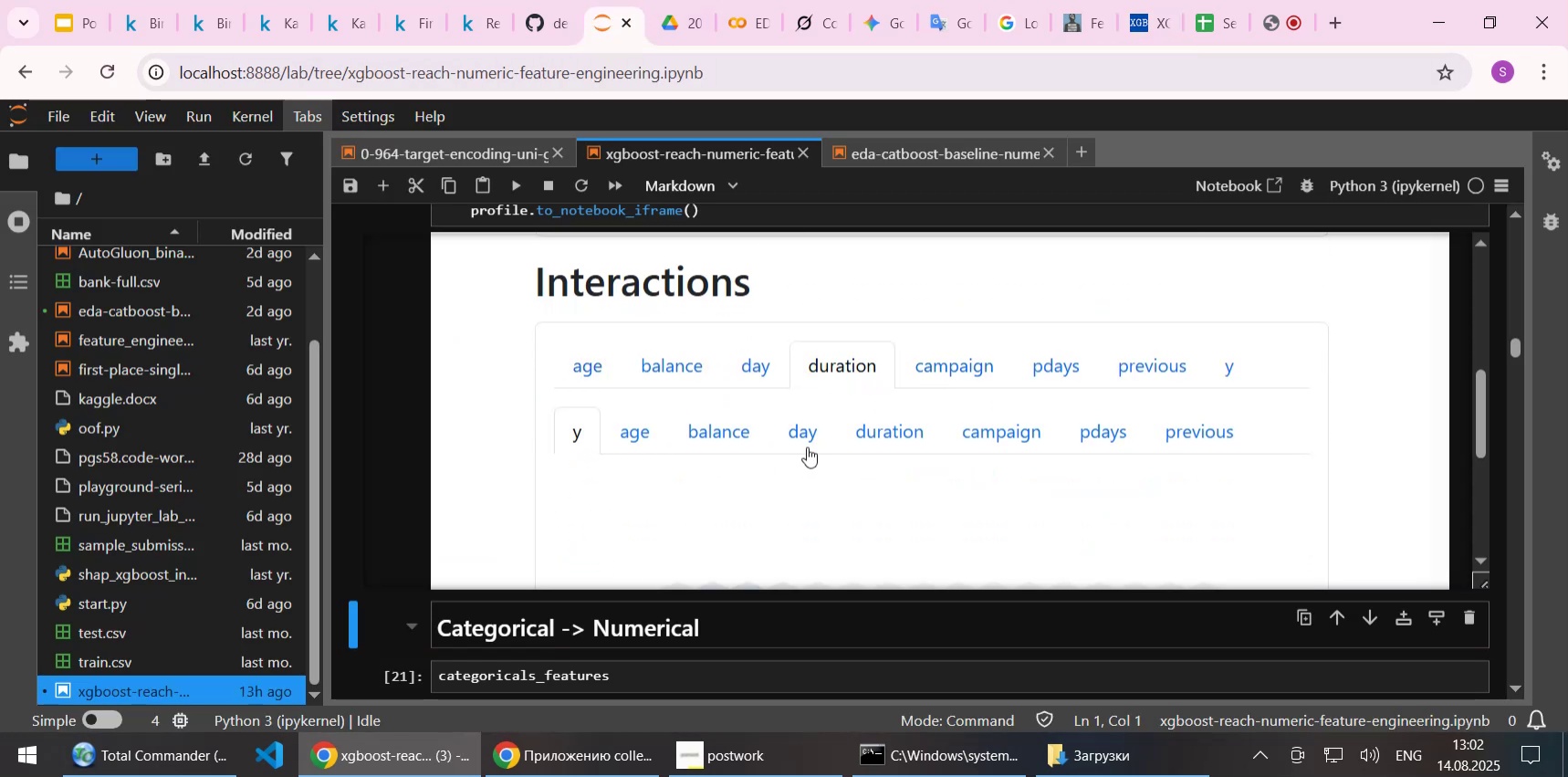 
left_click([801, 442])
 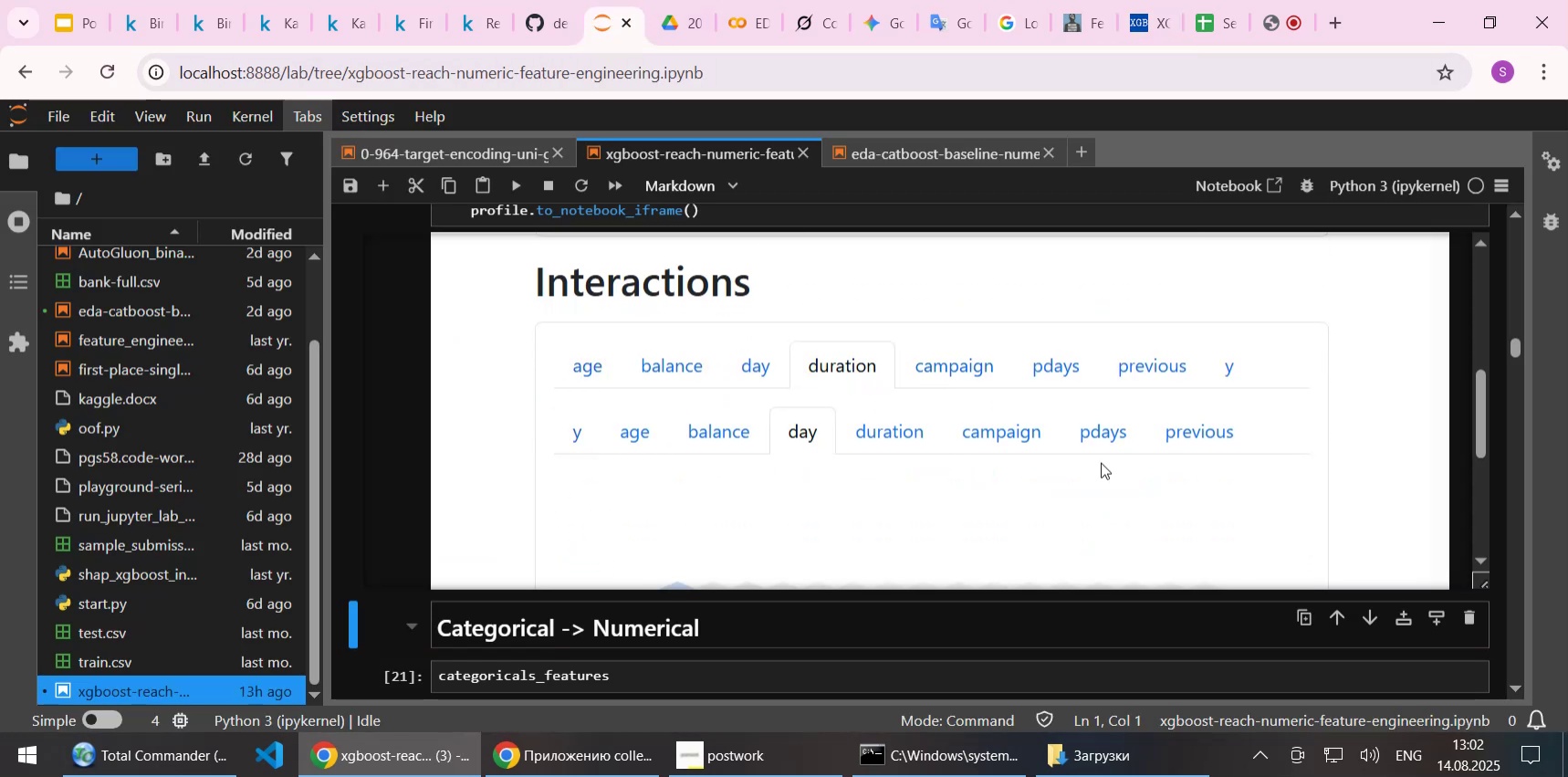 
scroll: coordinate [1101, 462], scroll_direction: down, amount: 2.0
 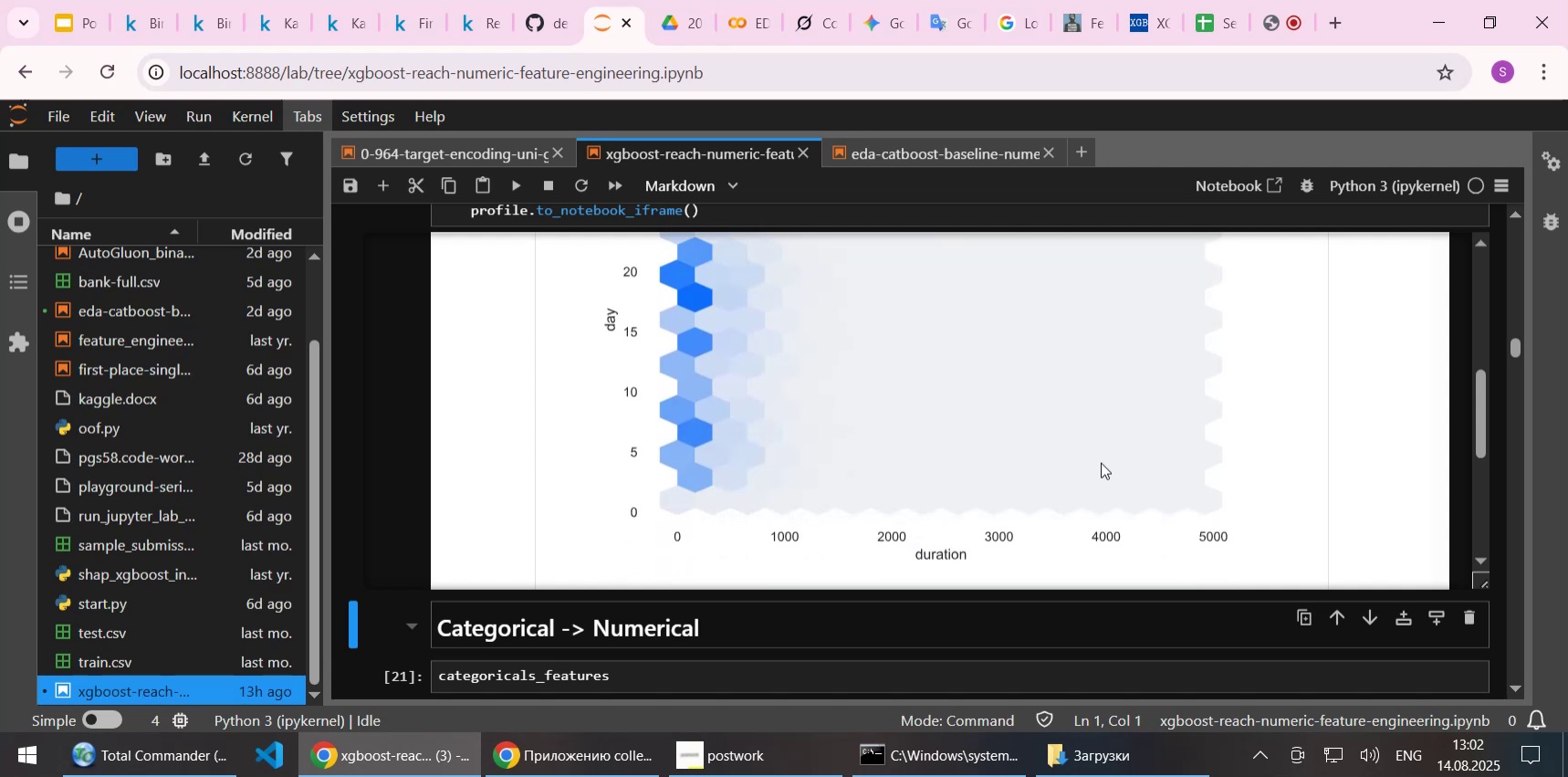 
scroll: coordinate [1101, 462], scroll_direction: up, amount: 3.0
 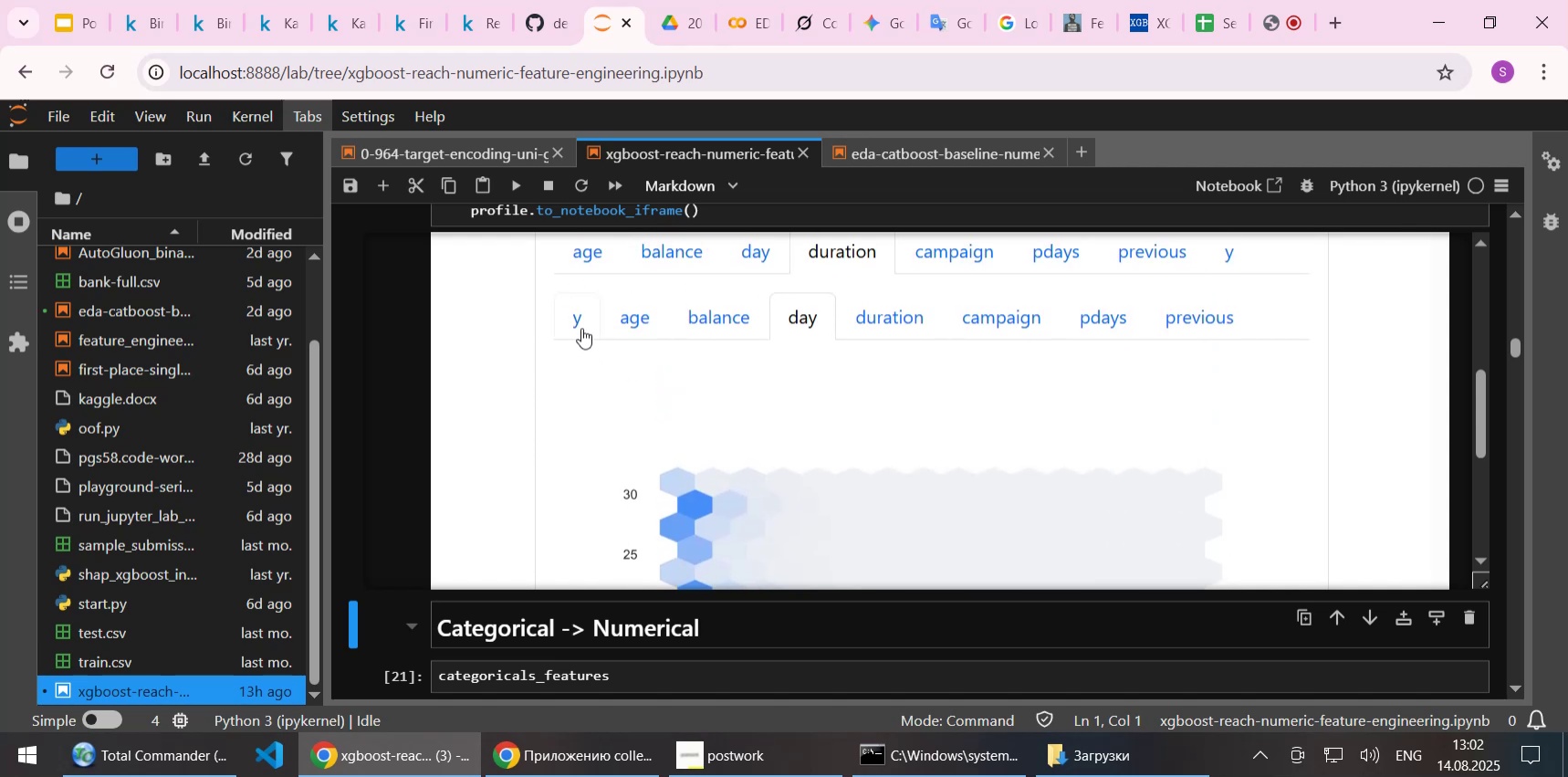 
left_click([574, 320])
 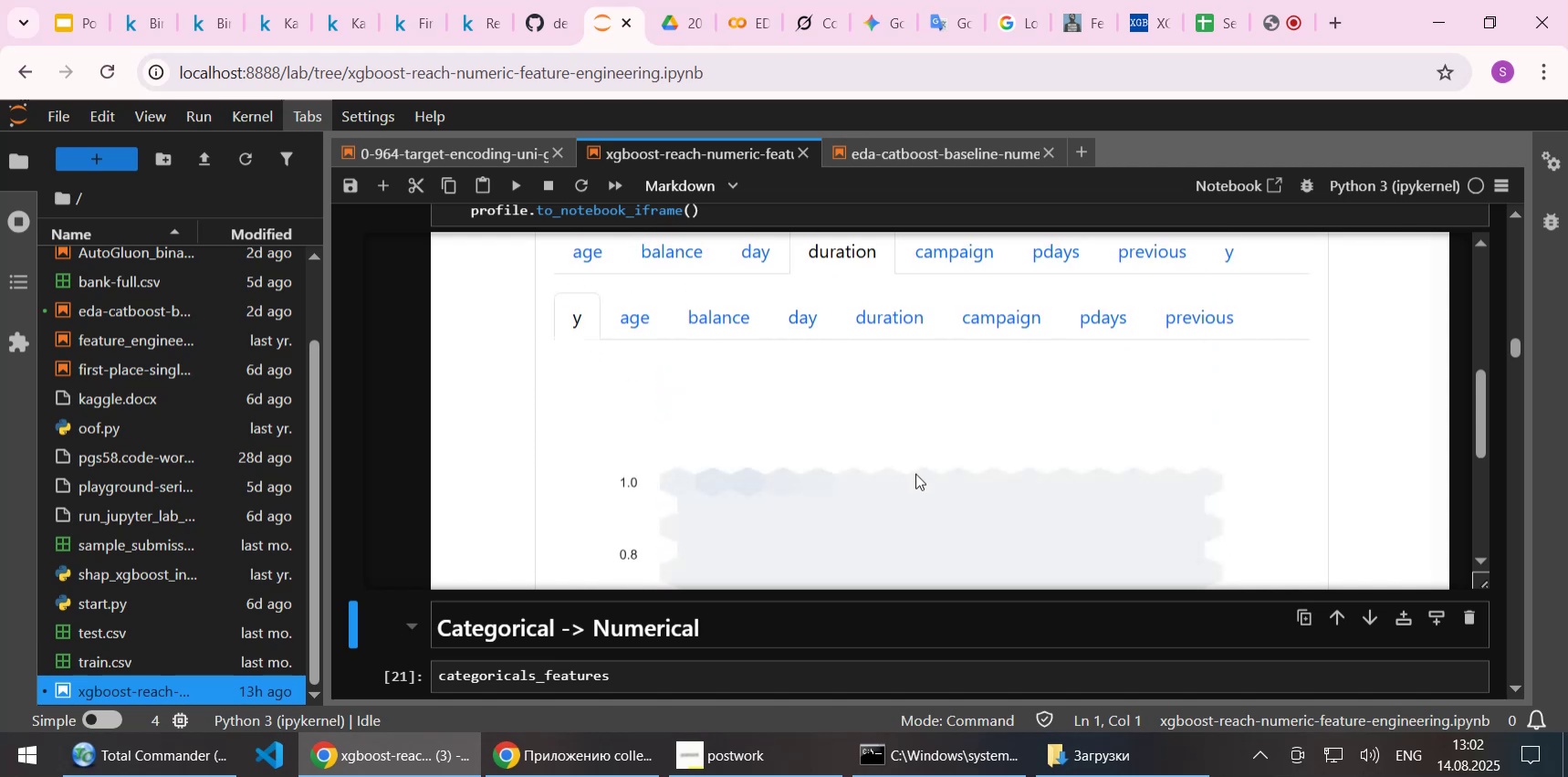 
scroll: coordinate [915, 473], scroll_direction: down, amount: 3.0
 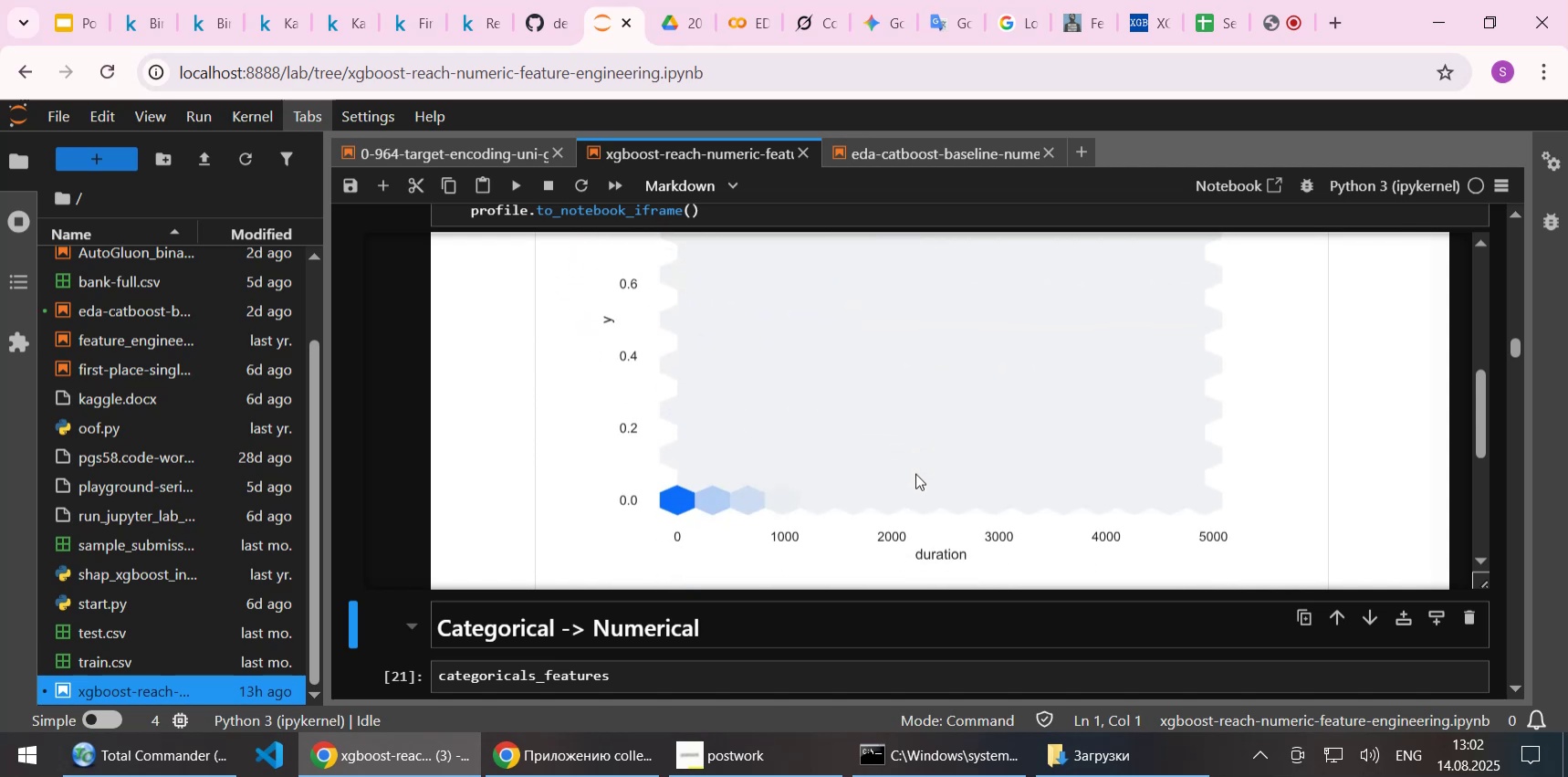 
scroll: coordinate [915, 473], scroll_direction: up, amount: 3.0
 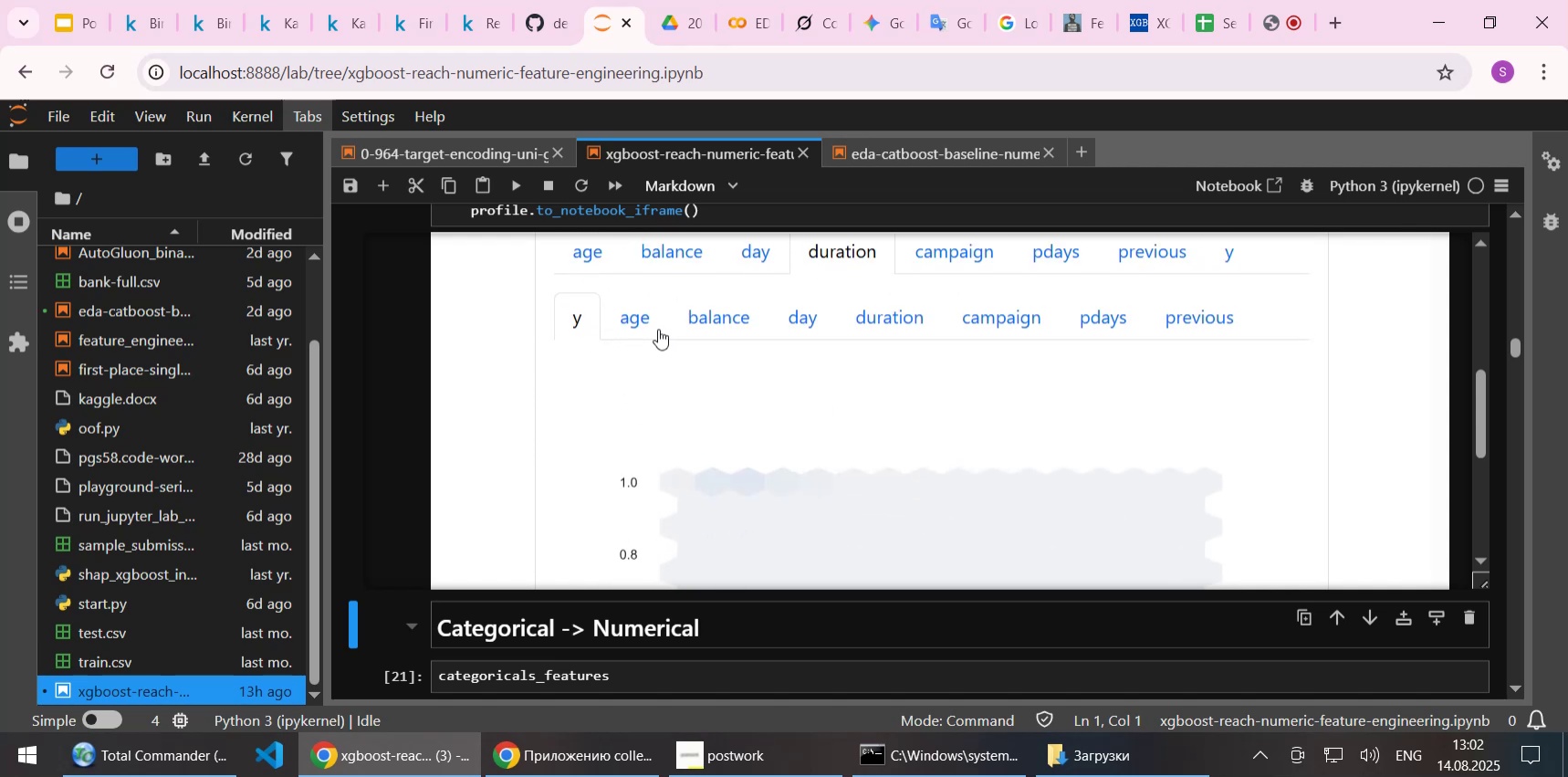 
left_click([641, 319])
 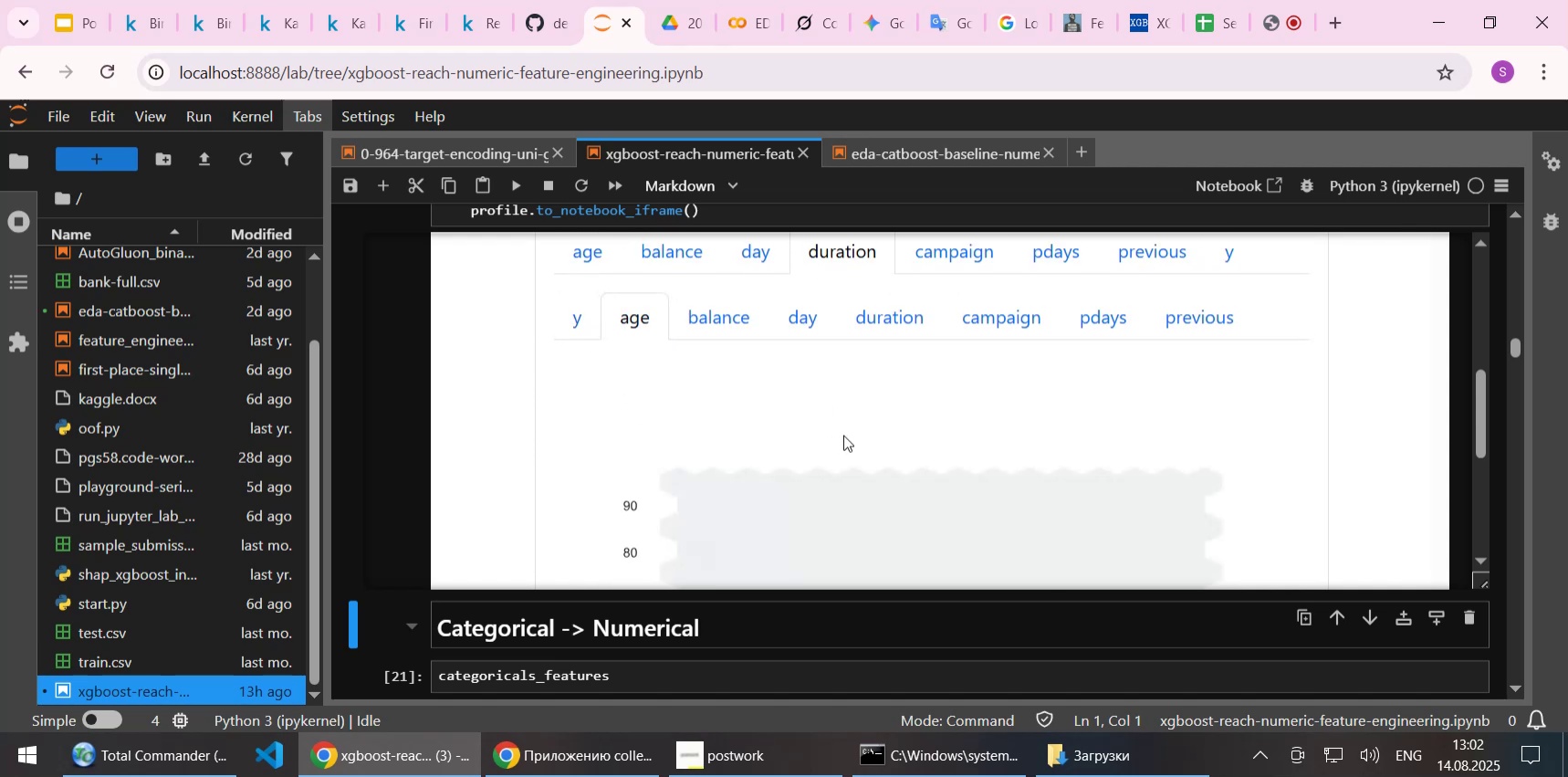 
scroll: coordinate [843, 435], scroll_direction: down, amount: 3.0
 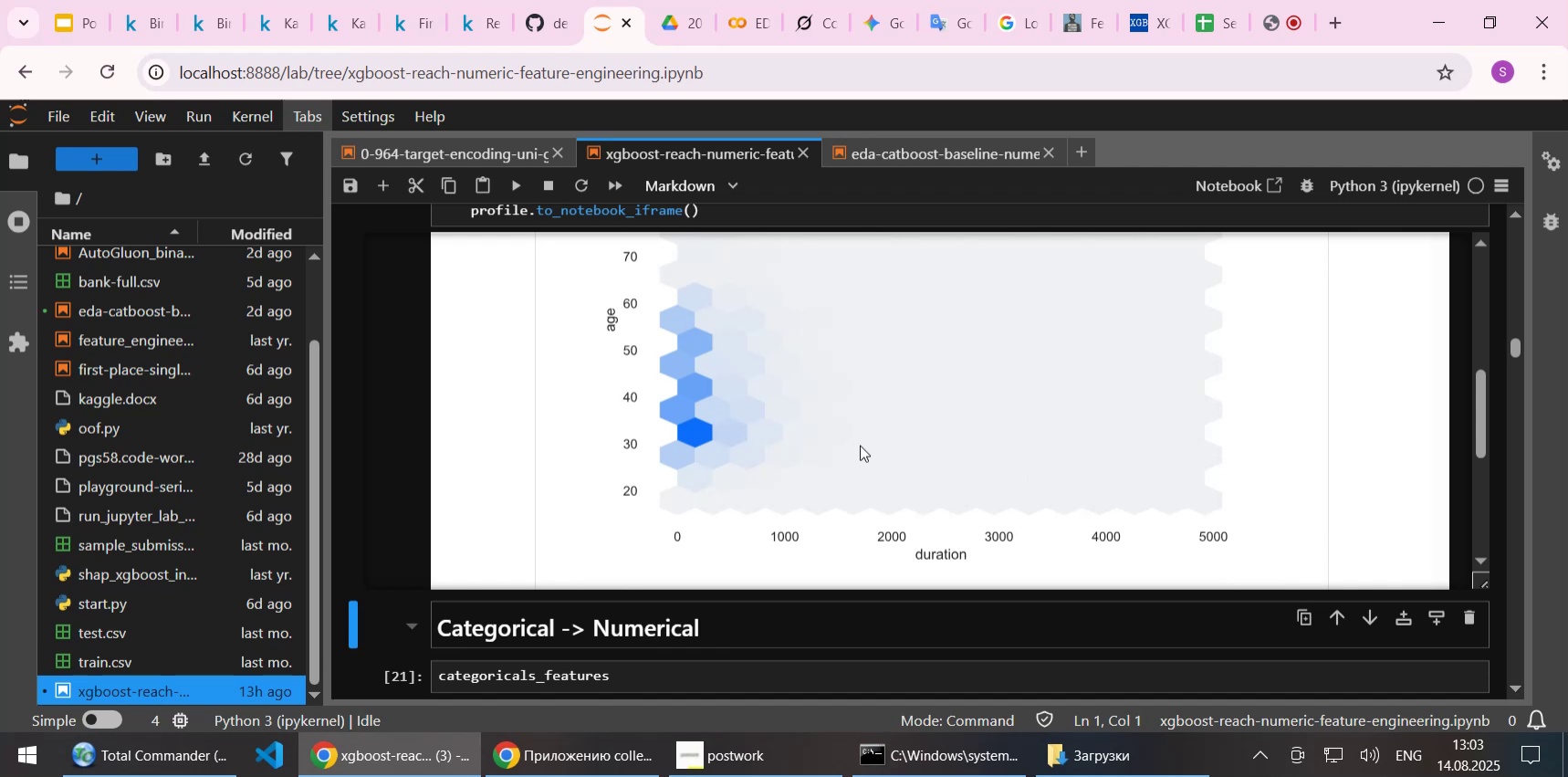 
wait(12.07)
 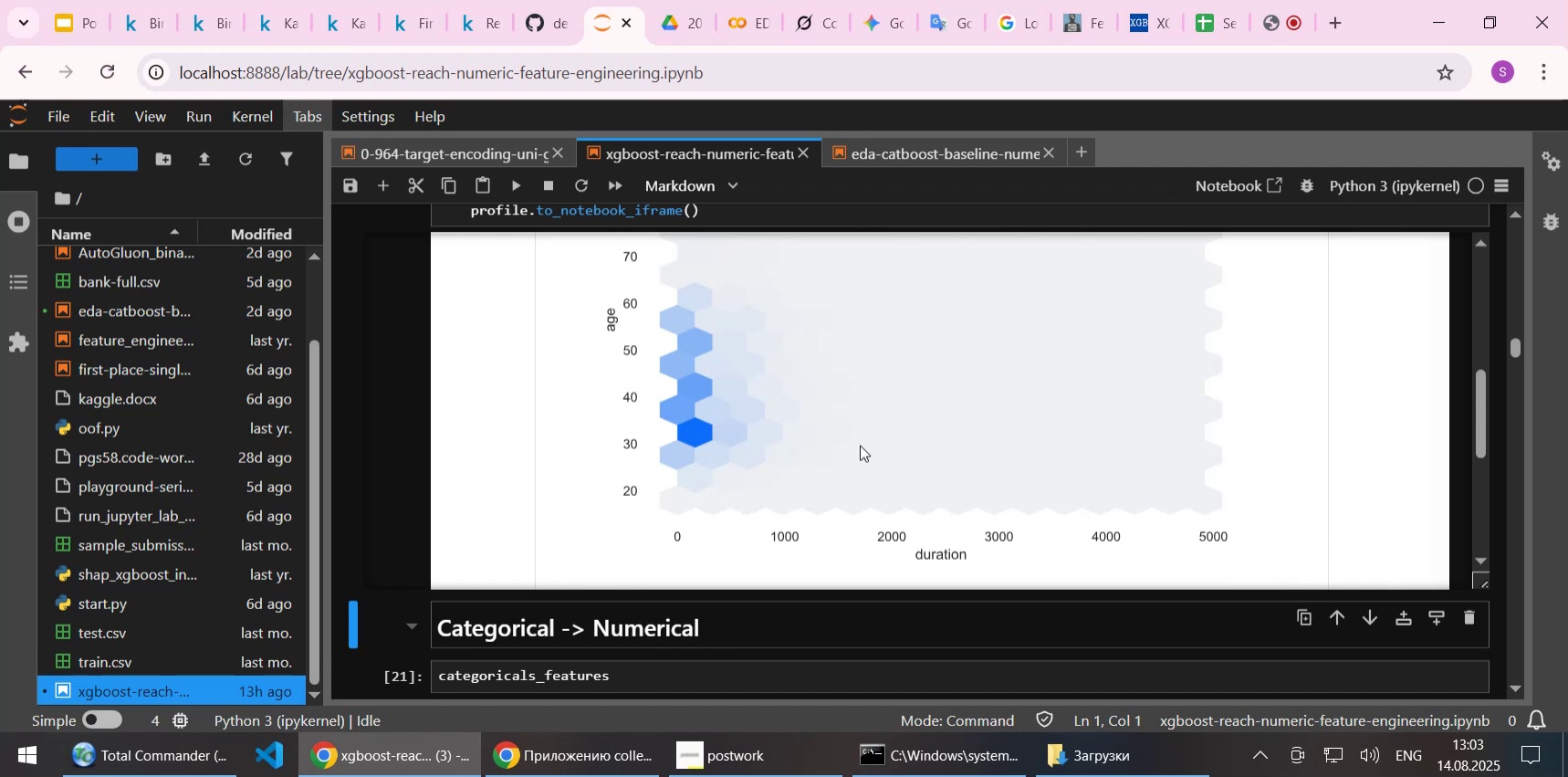 
scroll: coordinate [860, 445], scroll_direction: up, amount: 1.0
 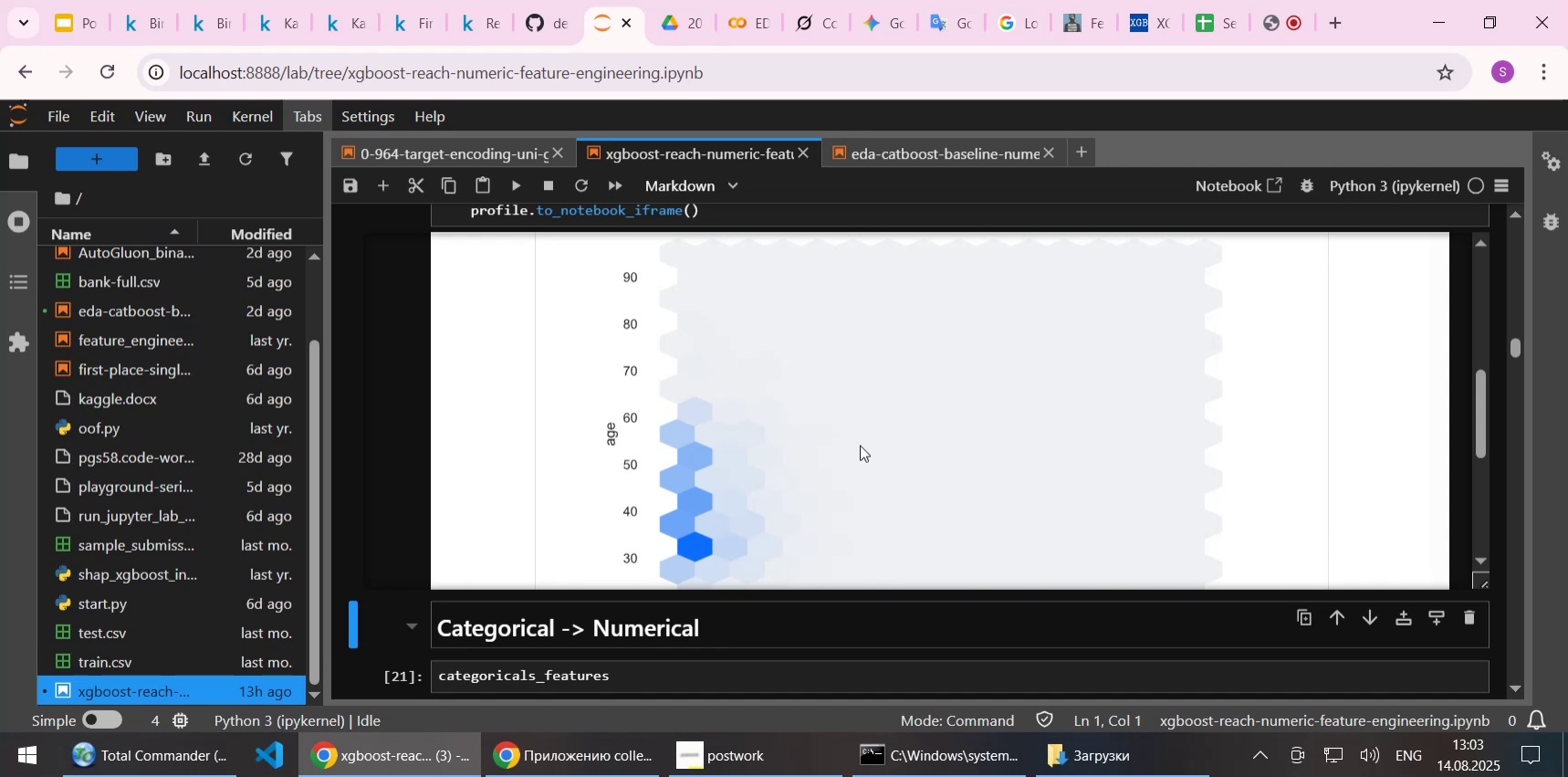 
scroll: coordinate [860, 445], scroll_direction: down, amount: 2.0
 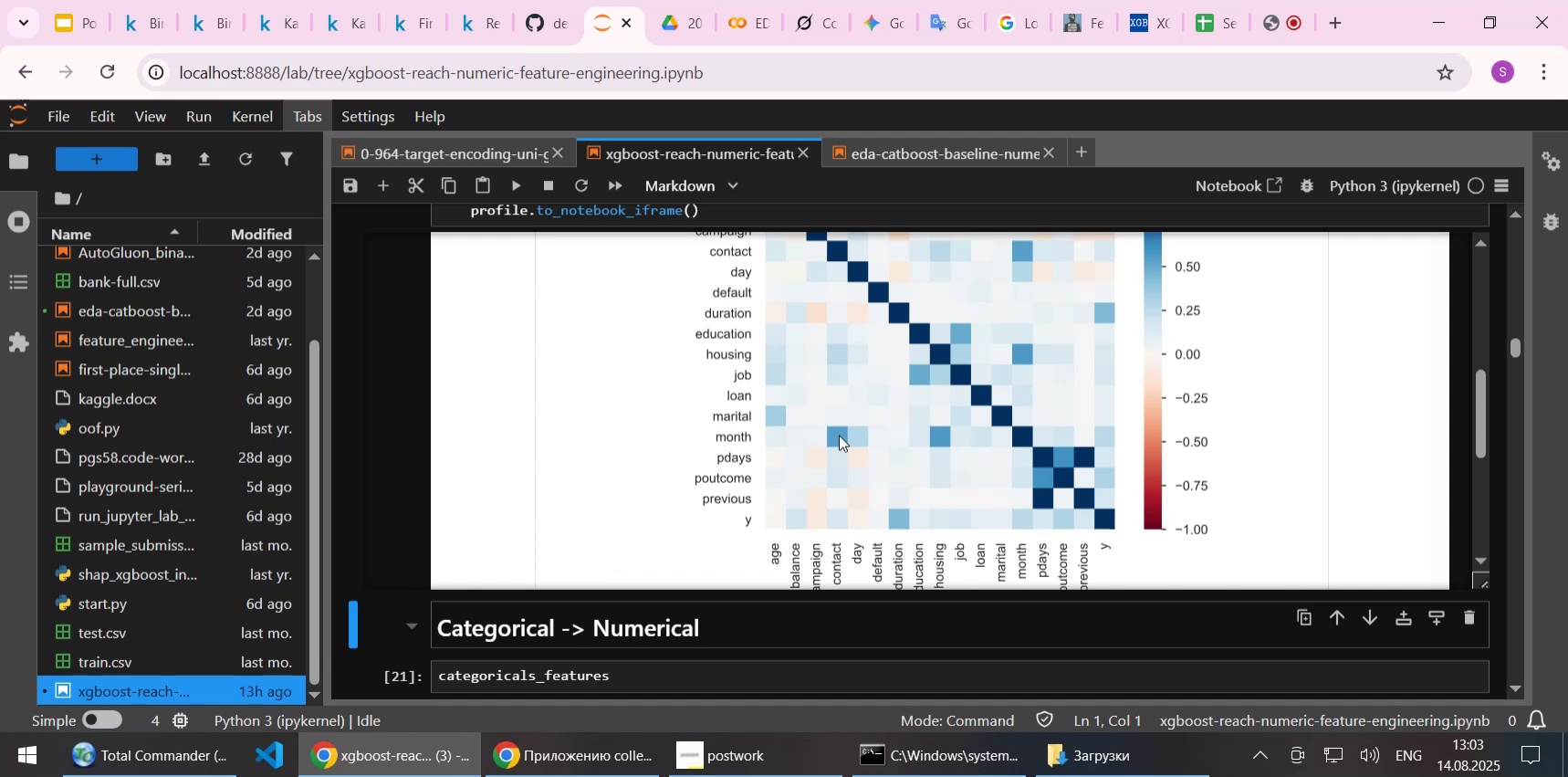 
wait(37.53)
 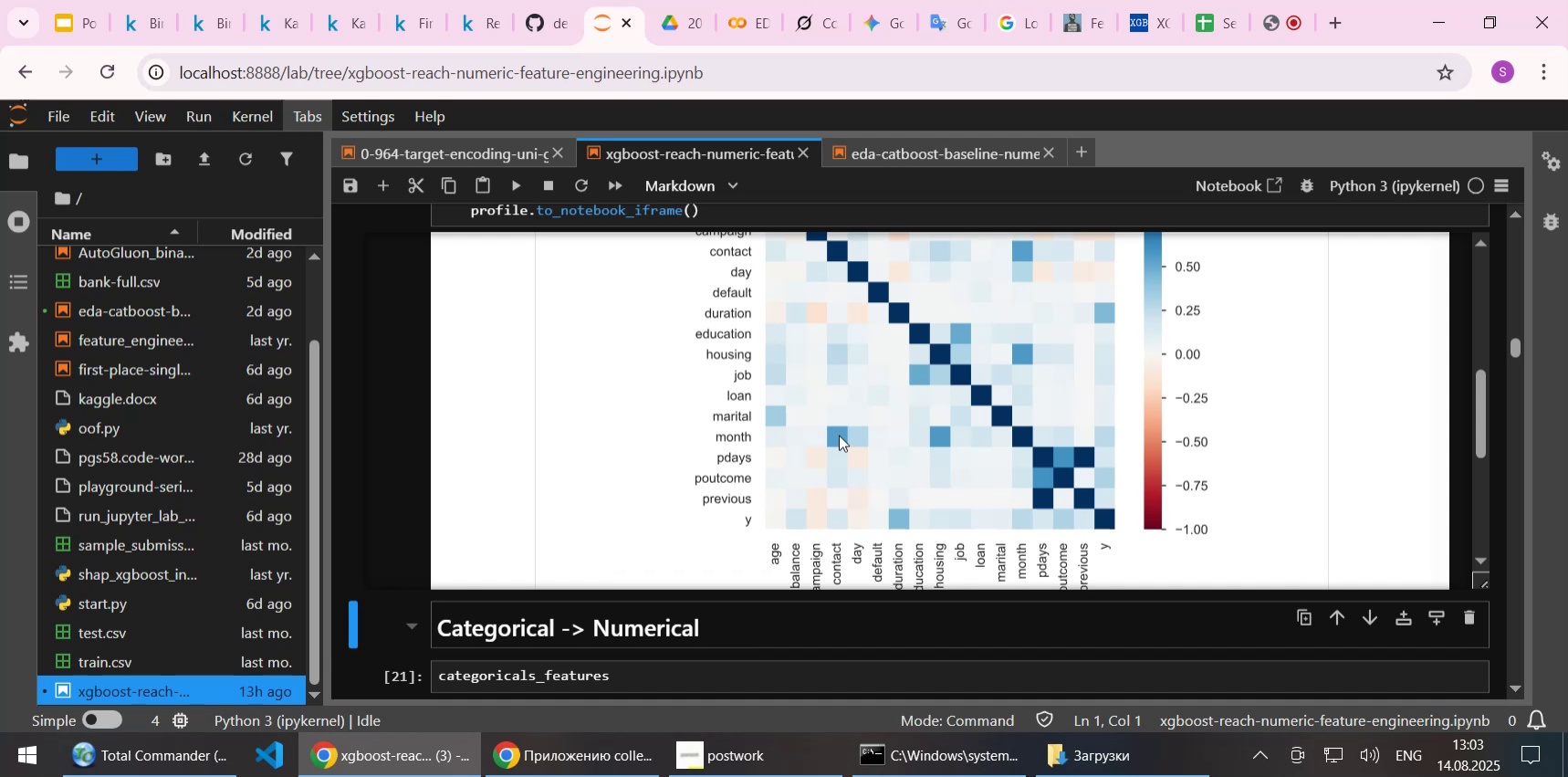 
left_click([287, 27])
 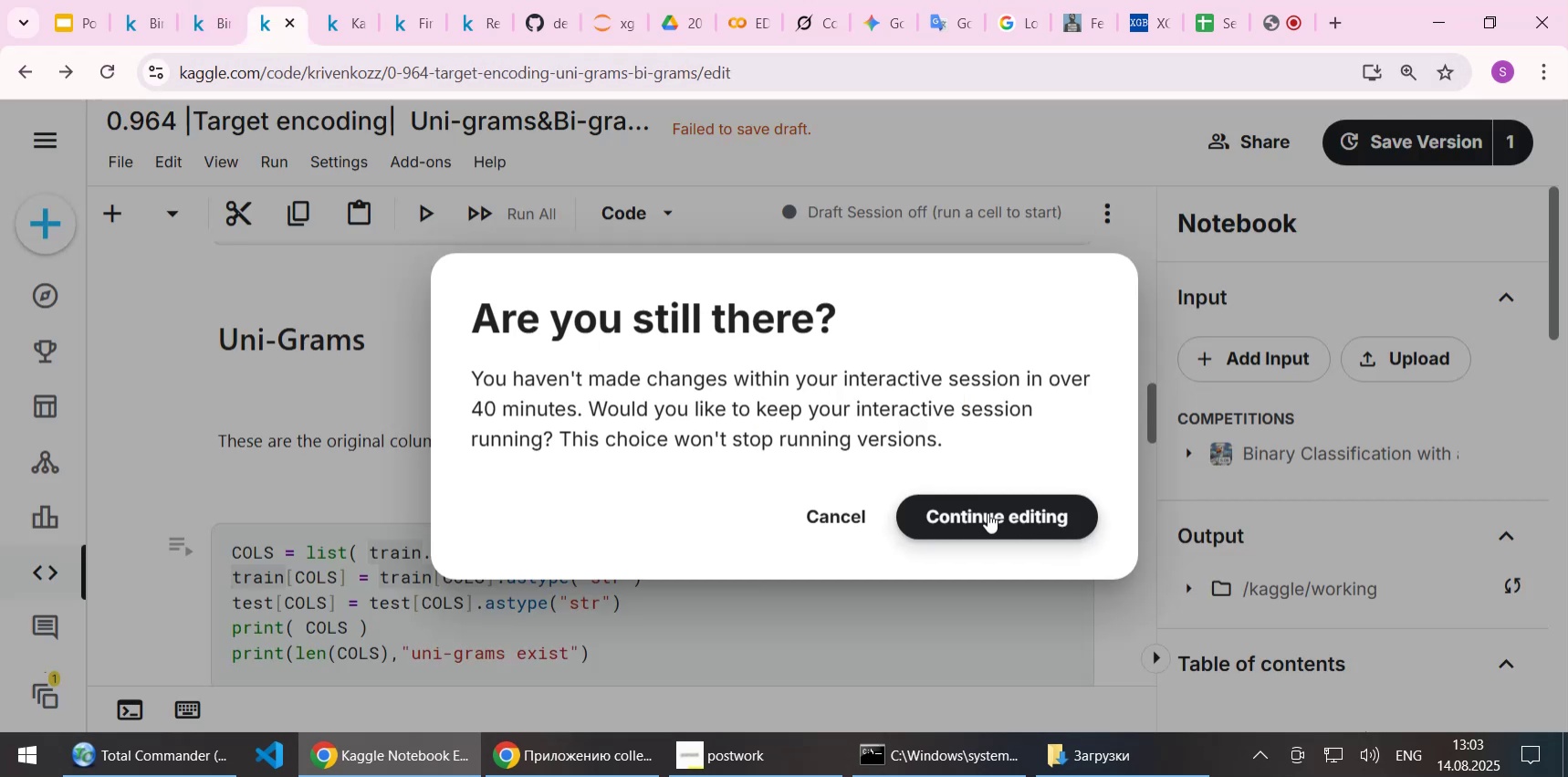 
left_click([988, 513])
 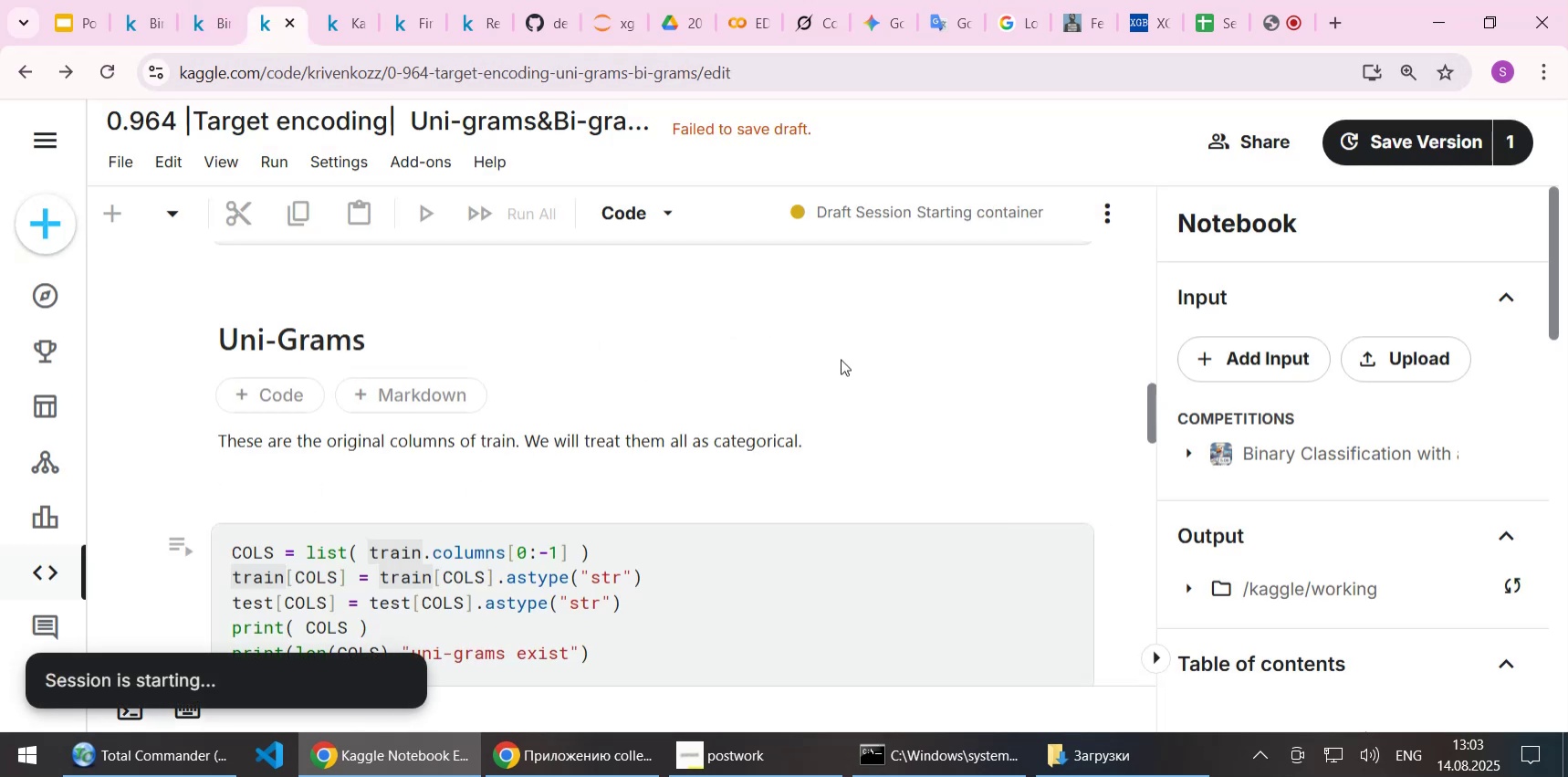 
wait(8.22)
 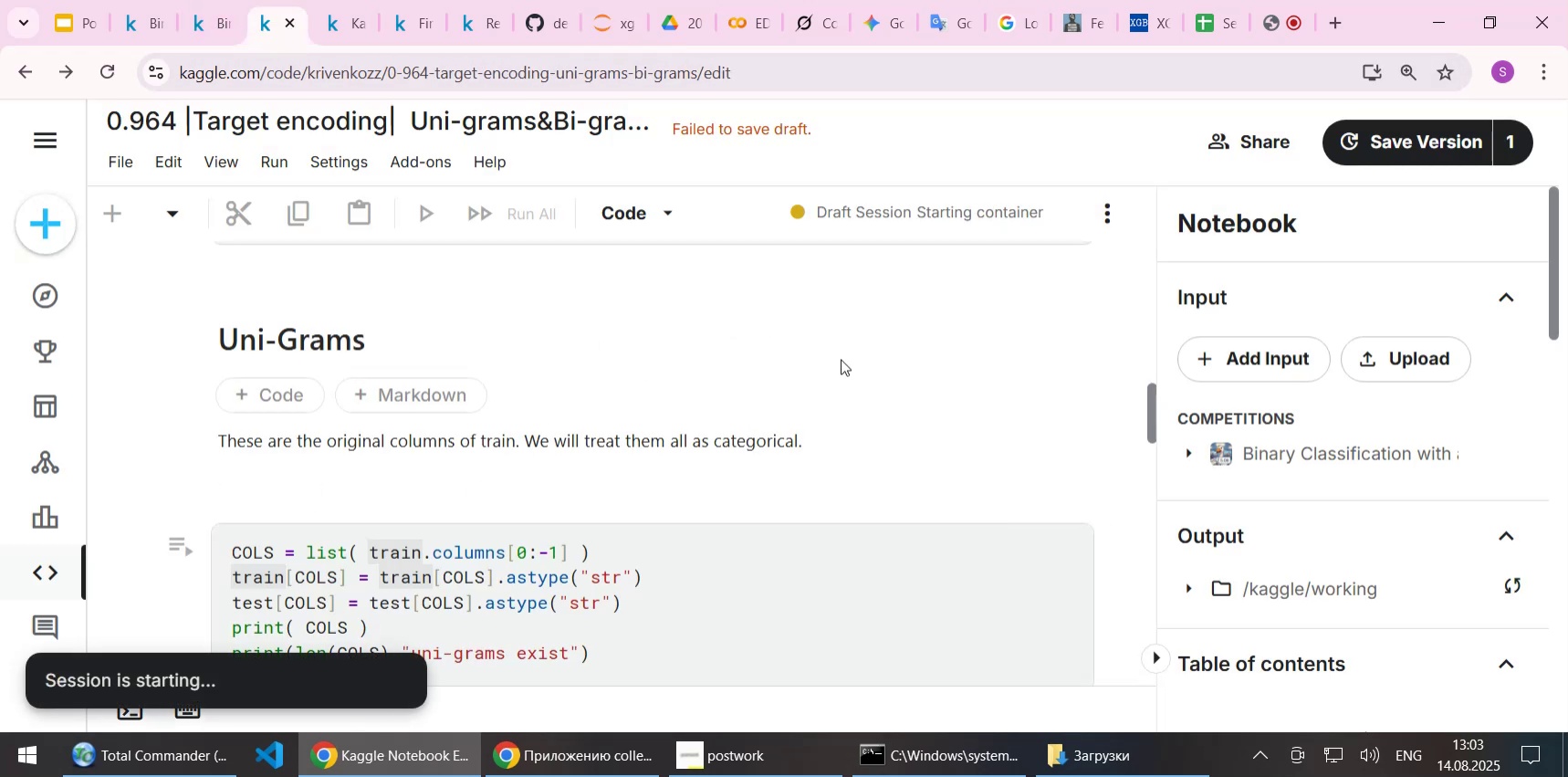 
scroll: coordinate [841, 359], scroll_direction: up, amount: 10.0
 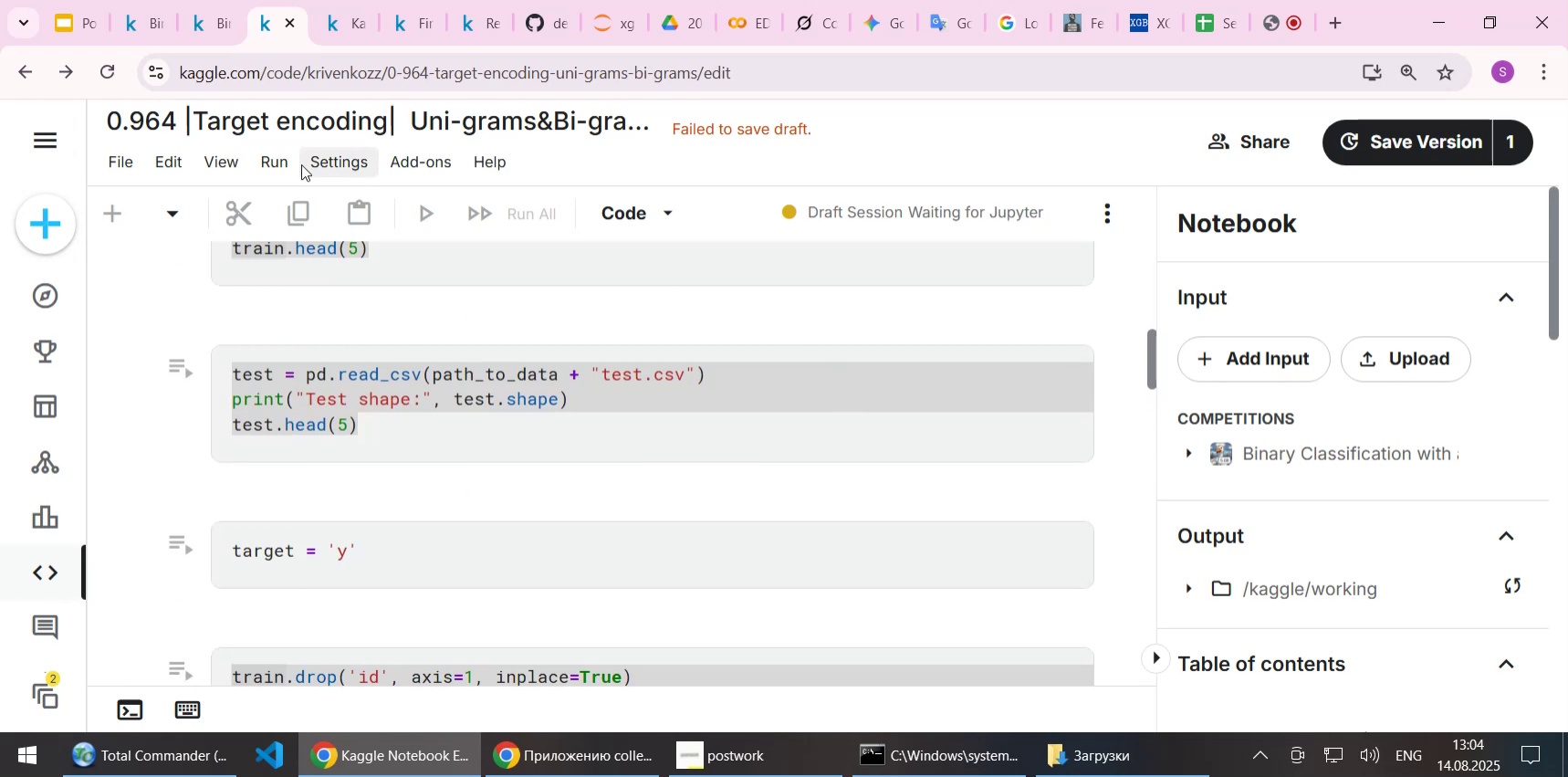 
left_click([301, 164])
 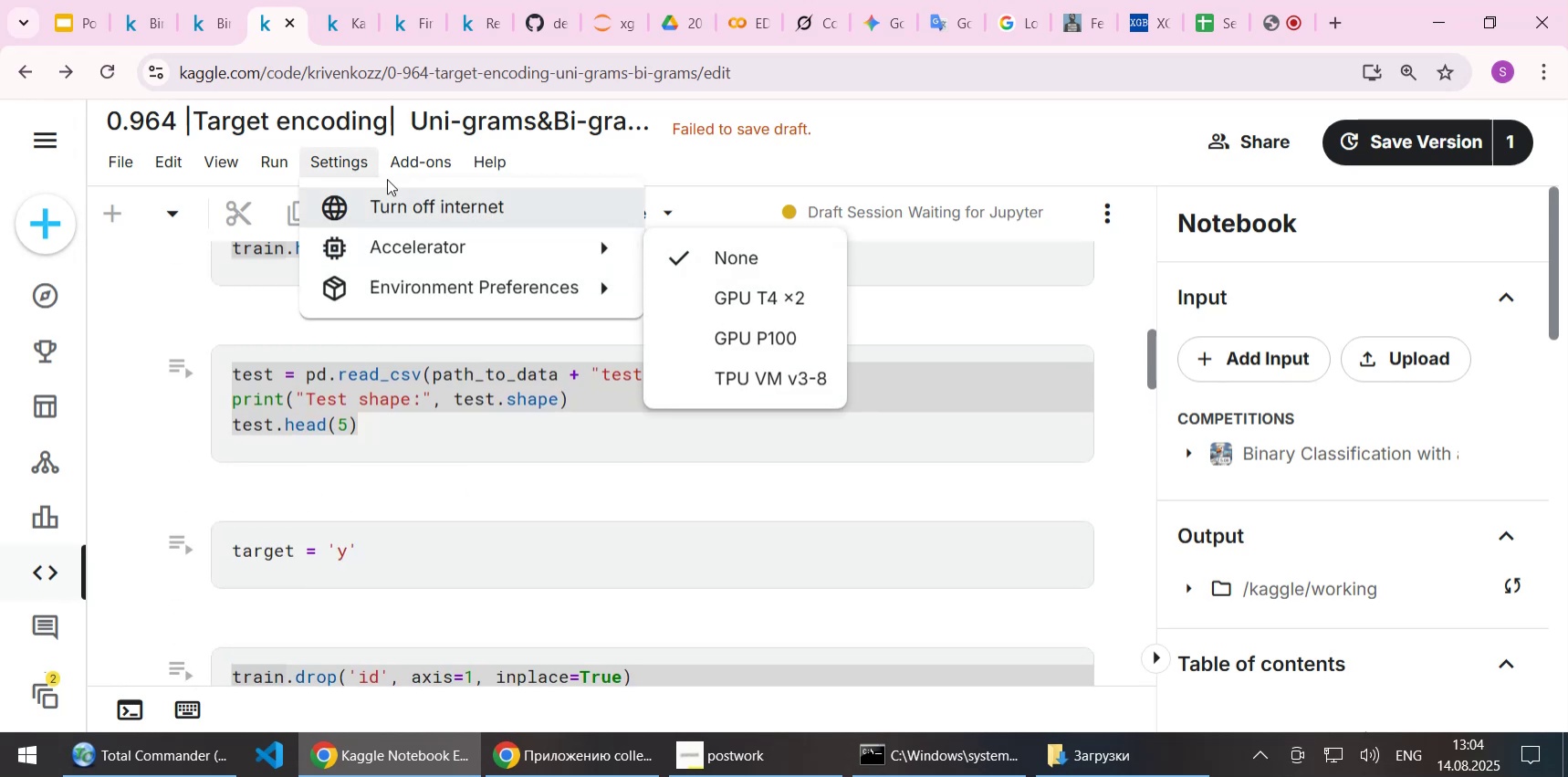 
left_click([351, 163])
 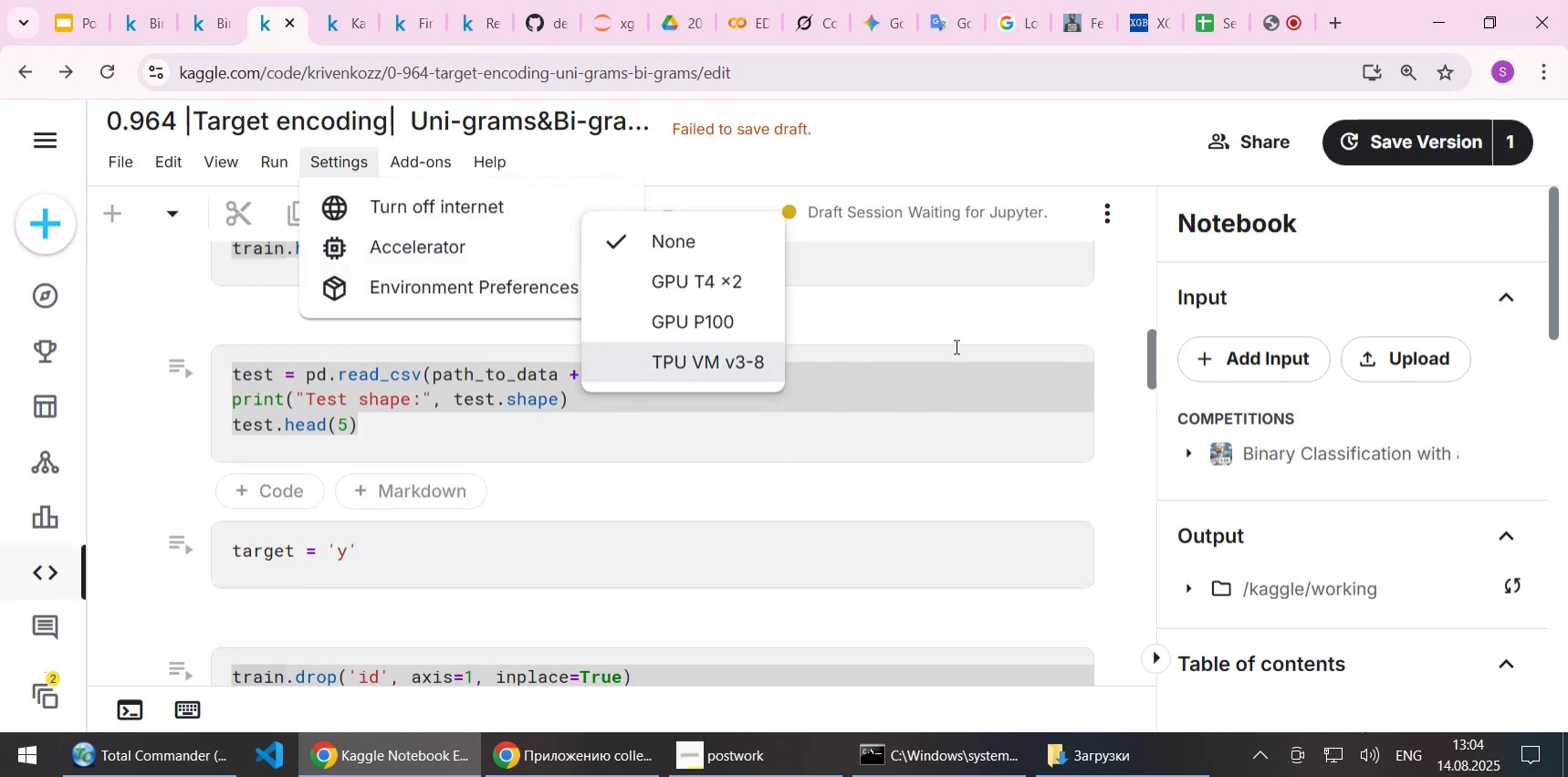 
left_click([949, 335])
 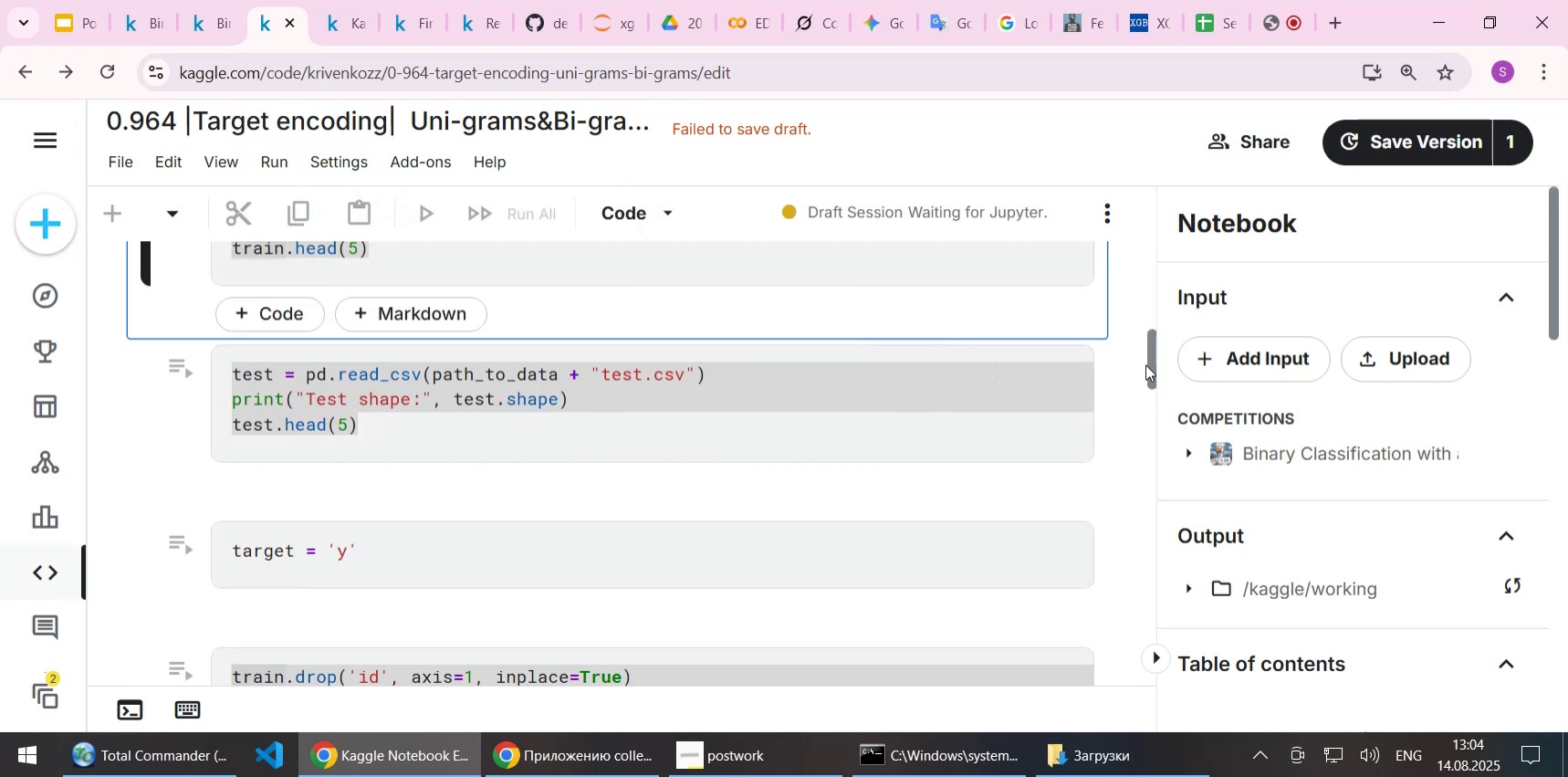 
left_click_drag(start_coordinate=[1155, 360], to_coordinate=[1147, 222])
 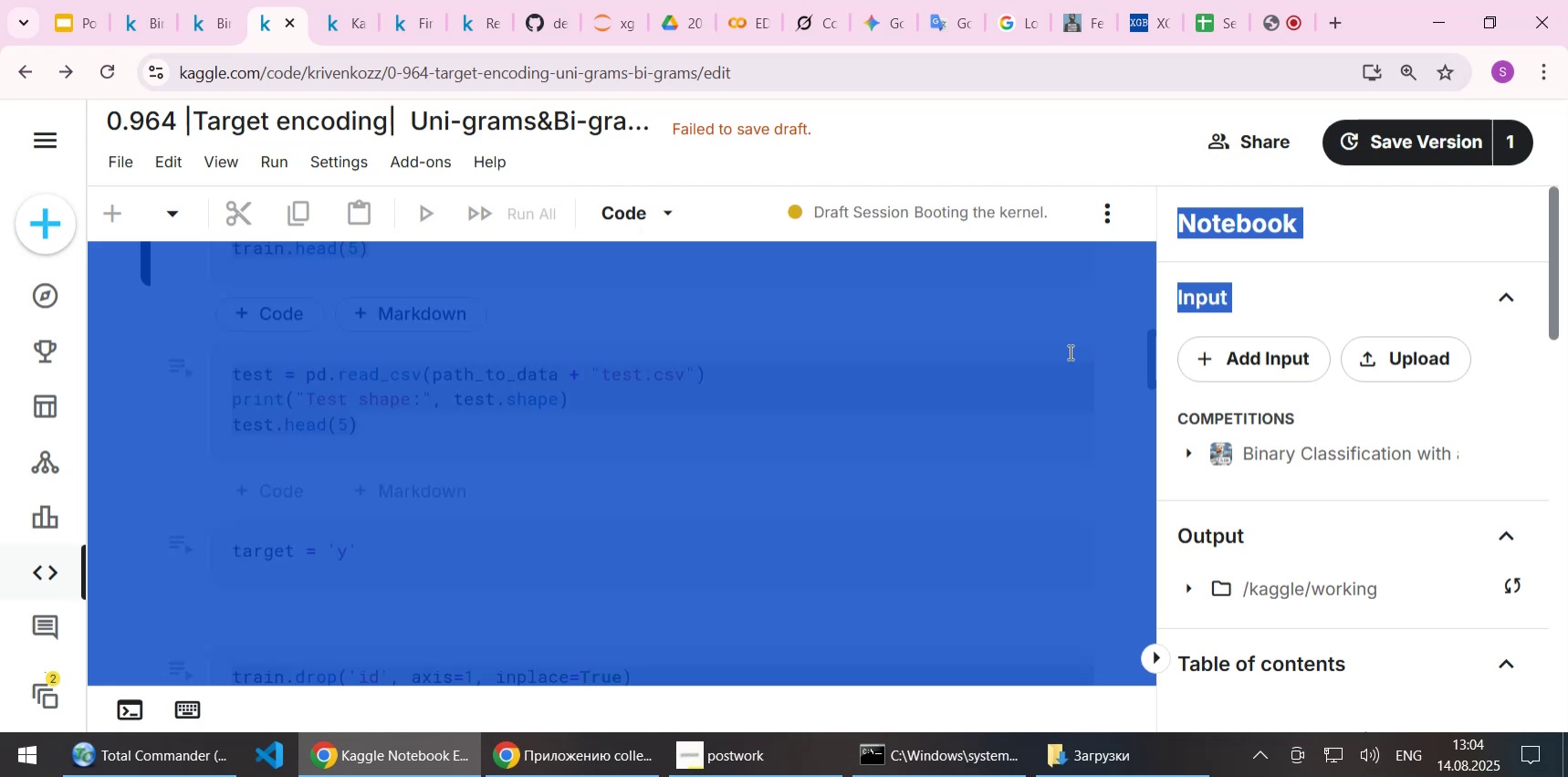 
left_click([1069, 352])
 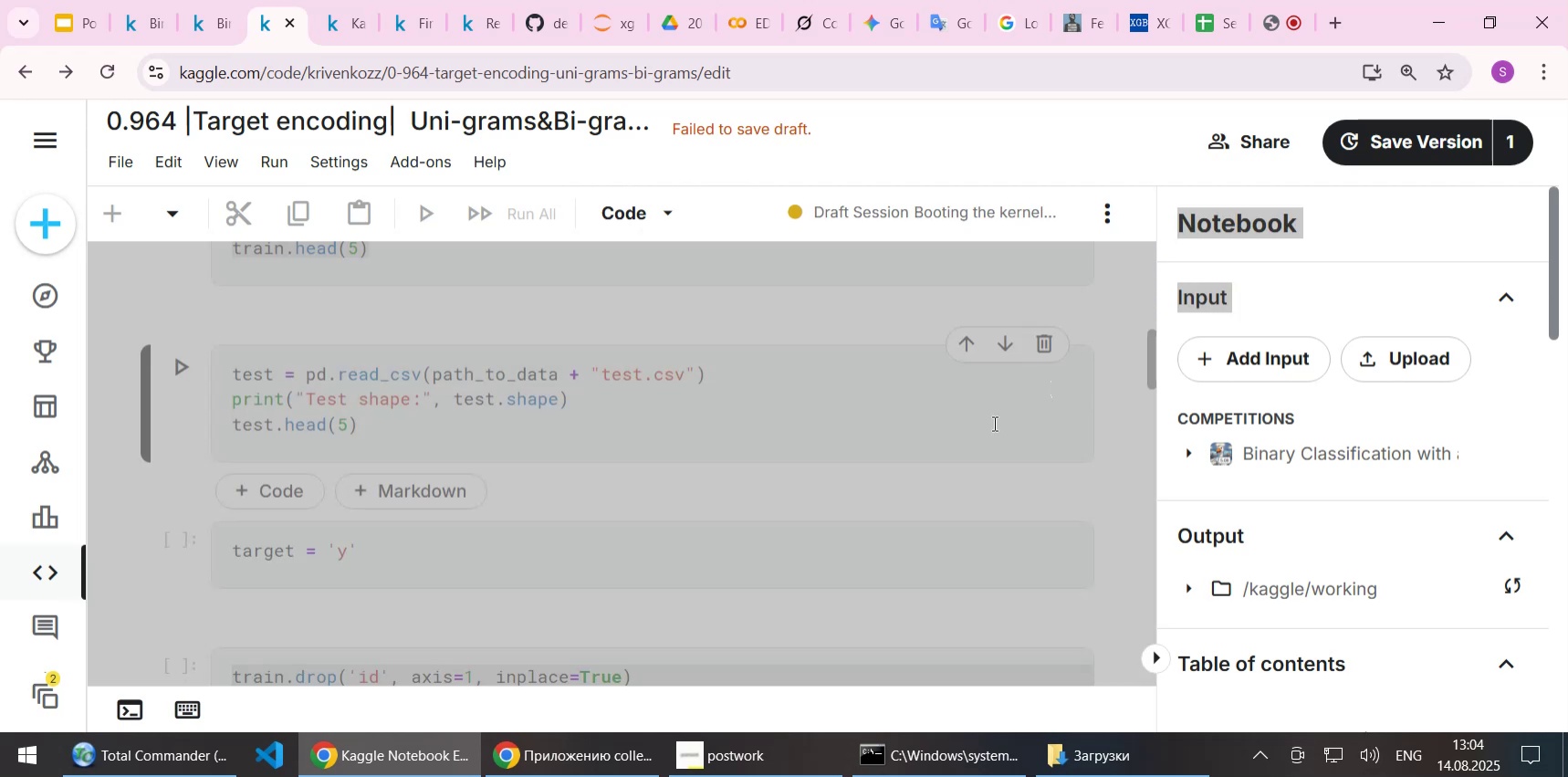 
left_click([993, 423])
 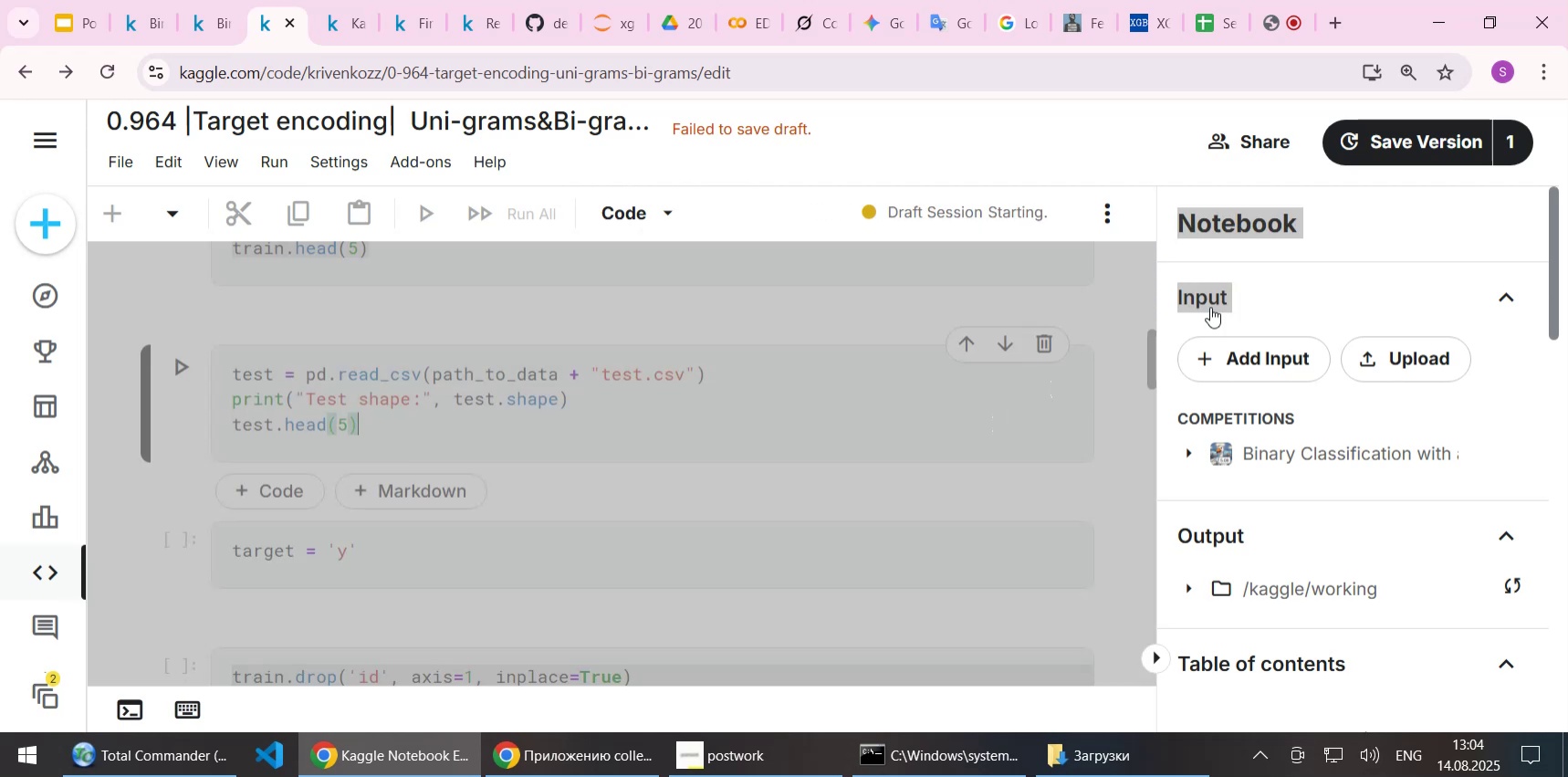 
left_click([1283, 292])
 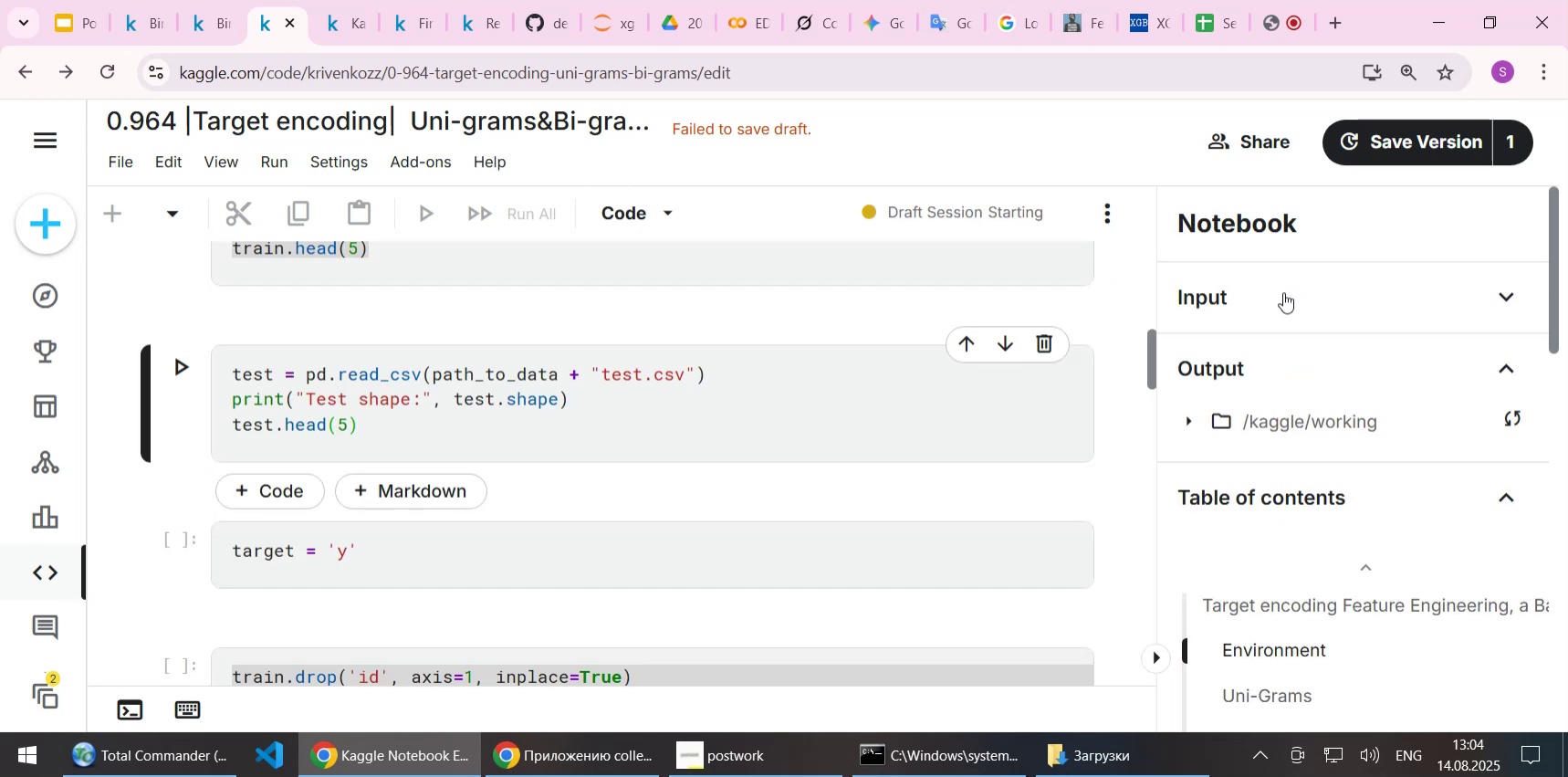 
left_click([1283, 292])
 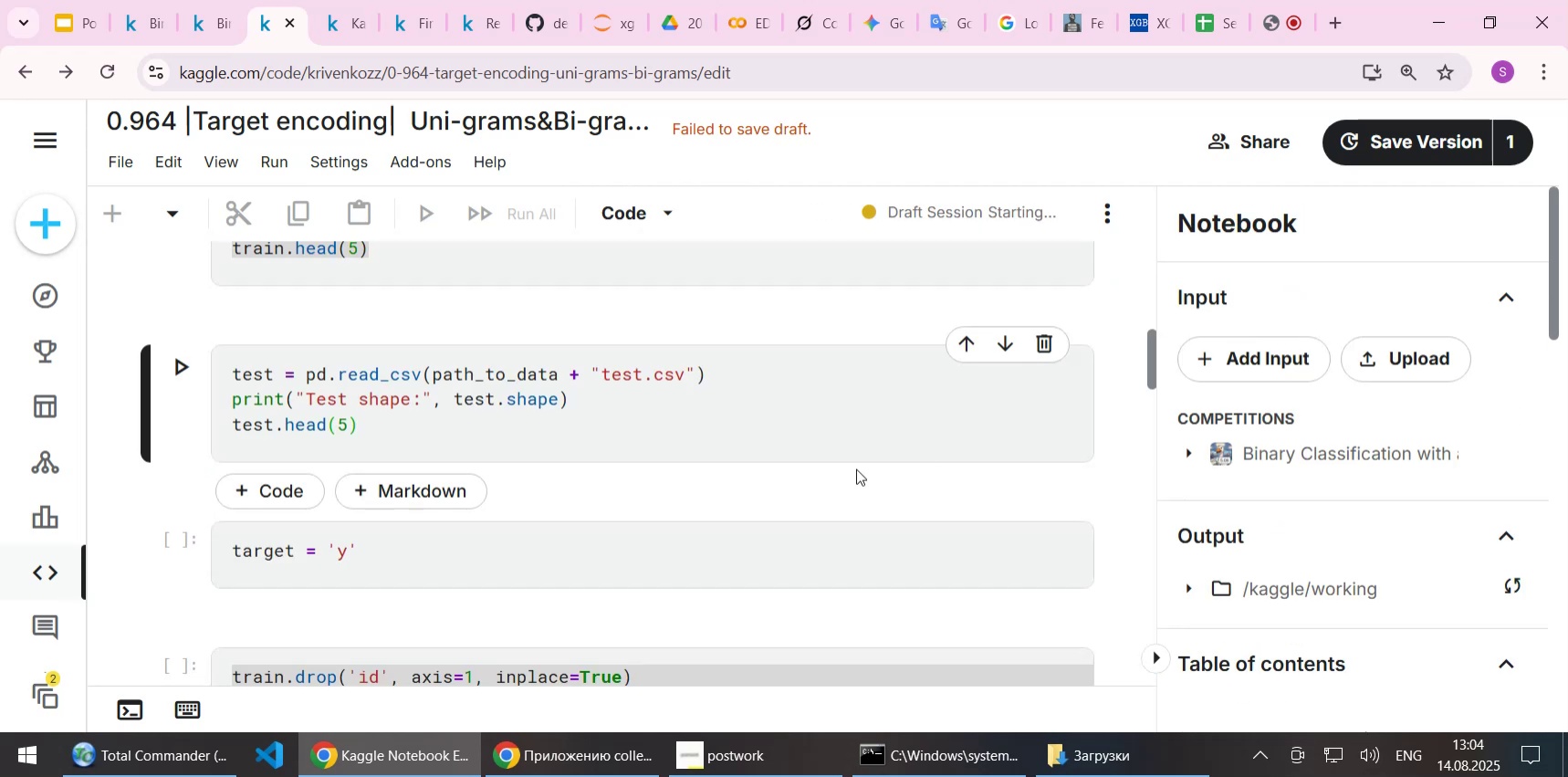 
scroll: coordinate [761, 470], scroll_direction: up, amount: 22.0
 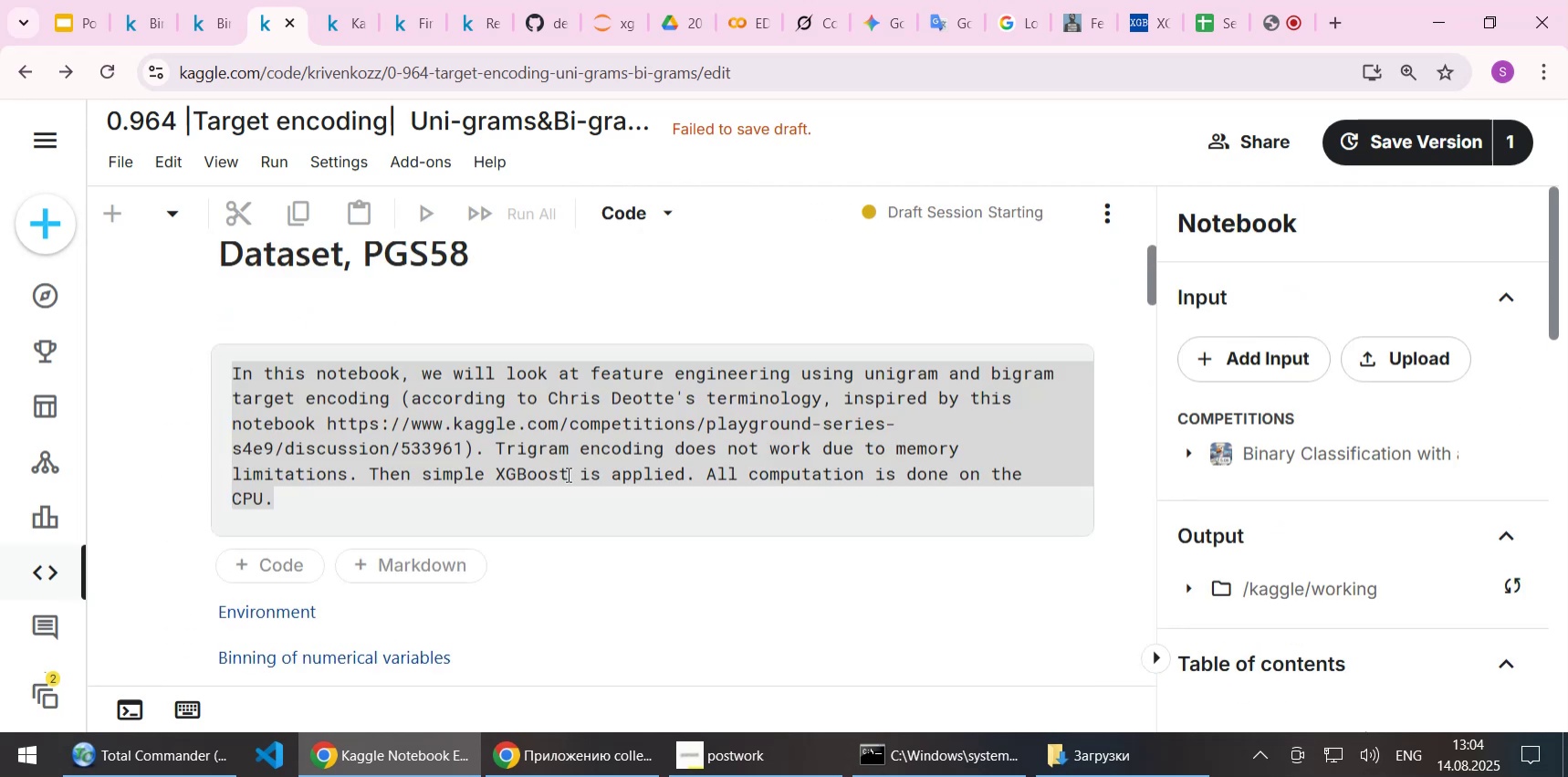 
left_click([567, 474])
 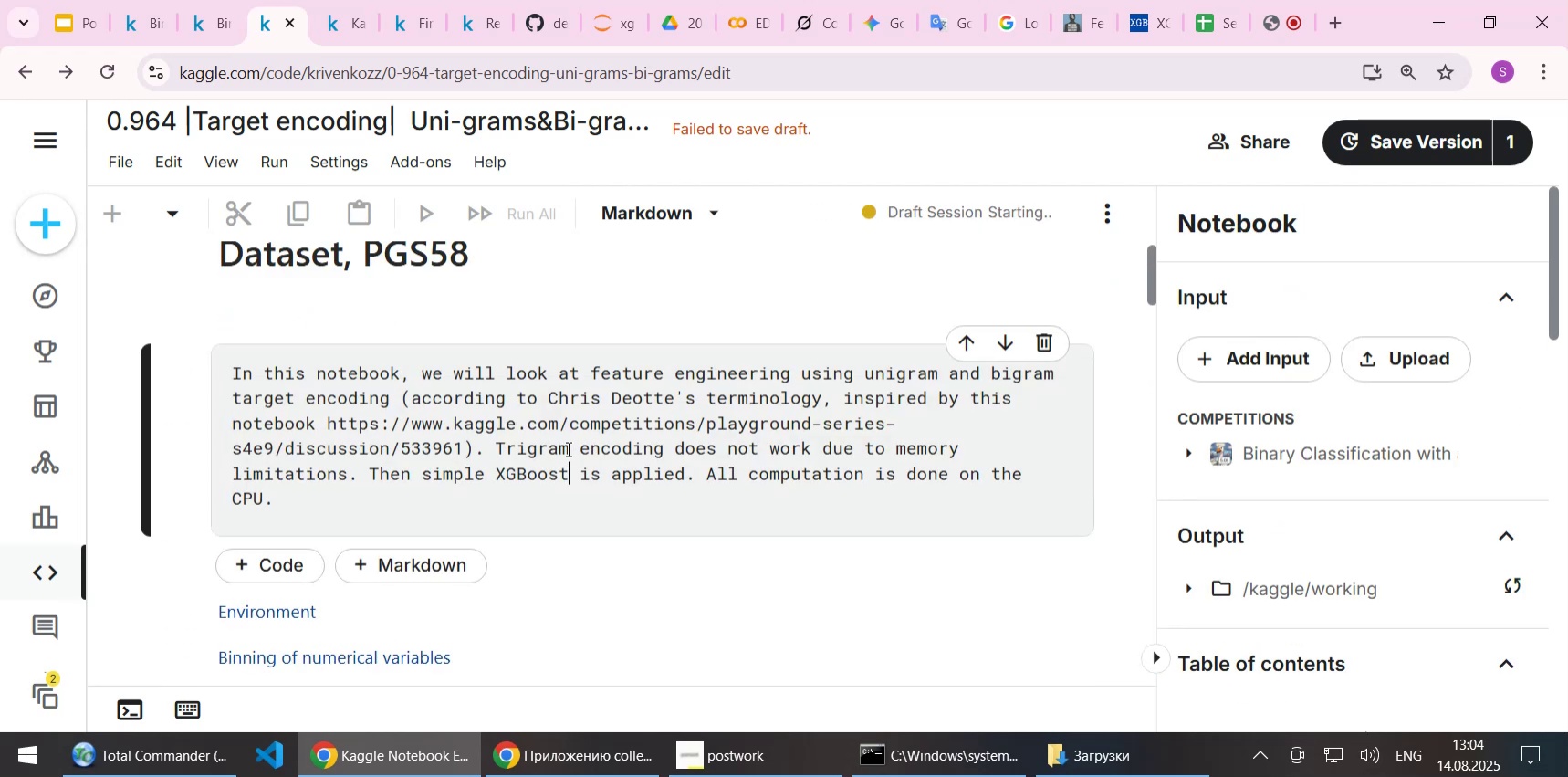 
scroll: coordinate [567, 448], scroll_direction: up, amount: 3.0
 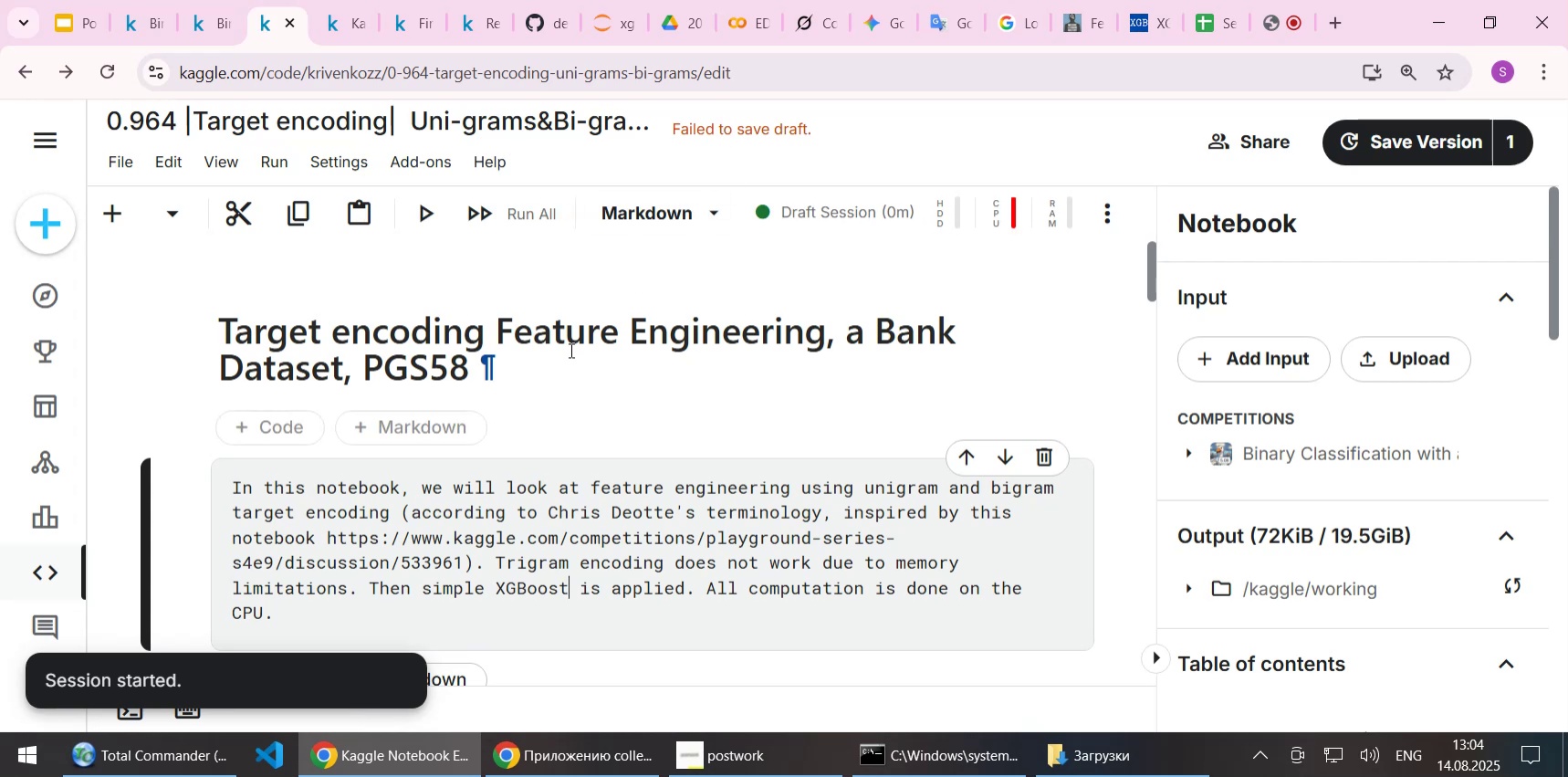 
wait(5.68)
 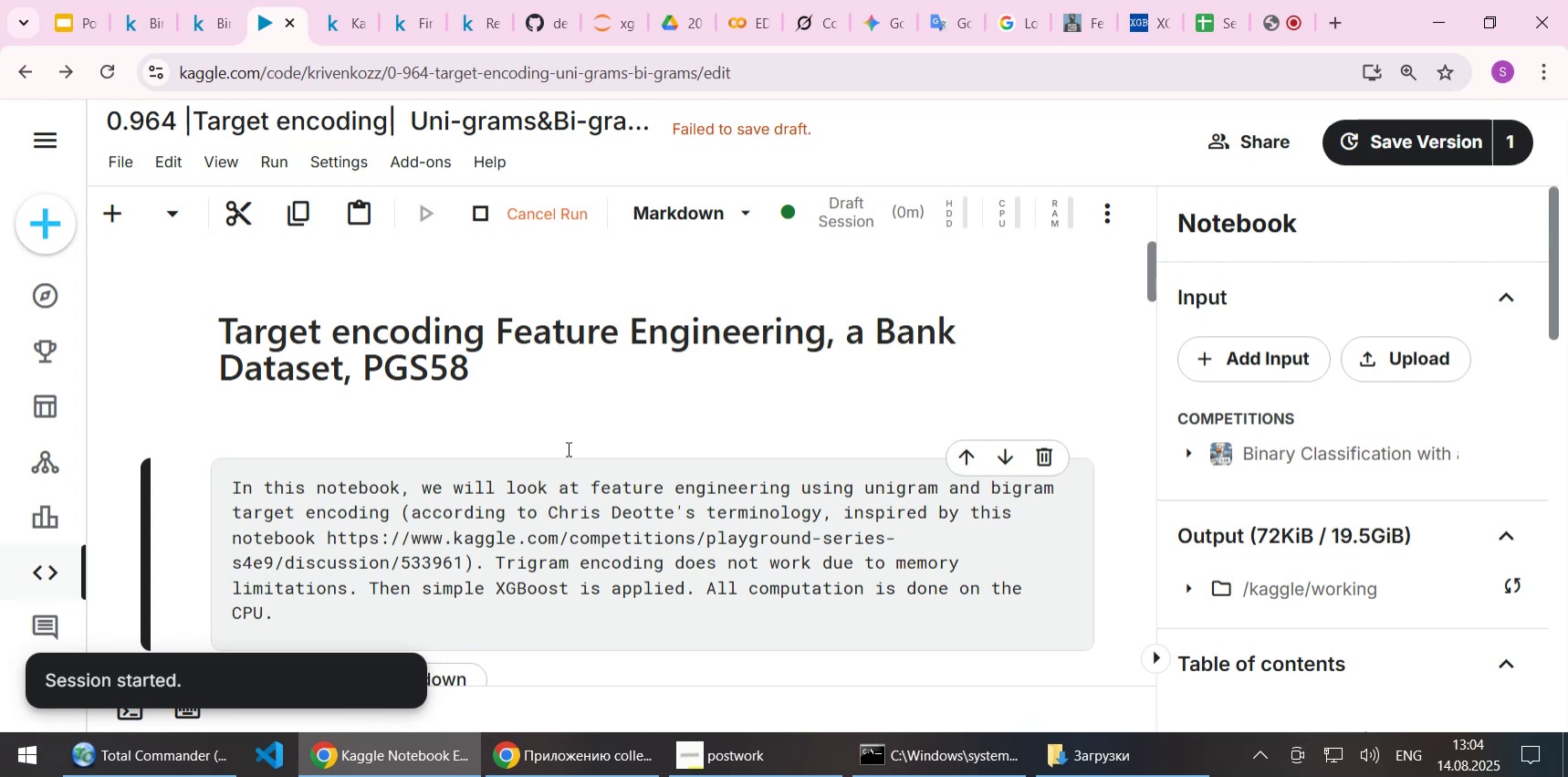 
key(Control+S)
 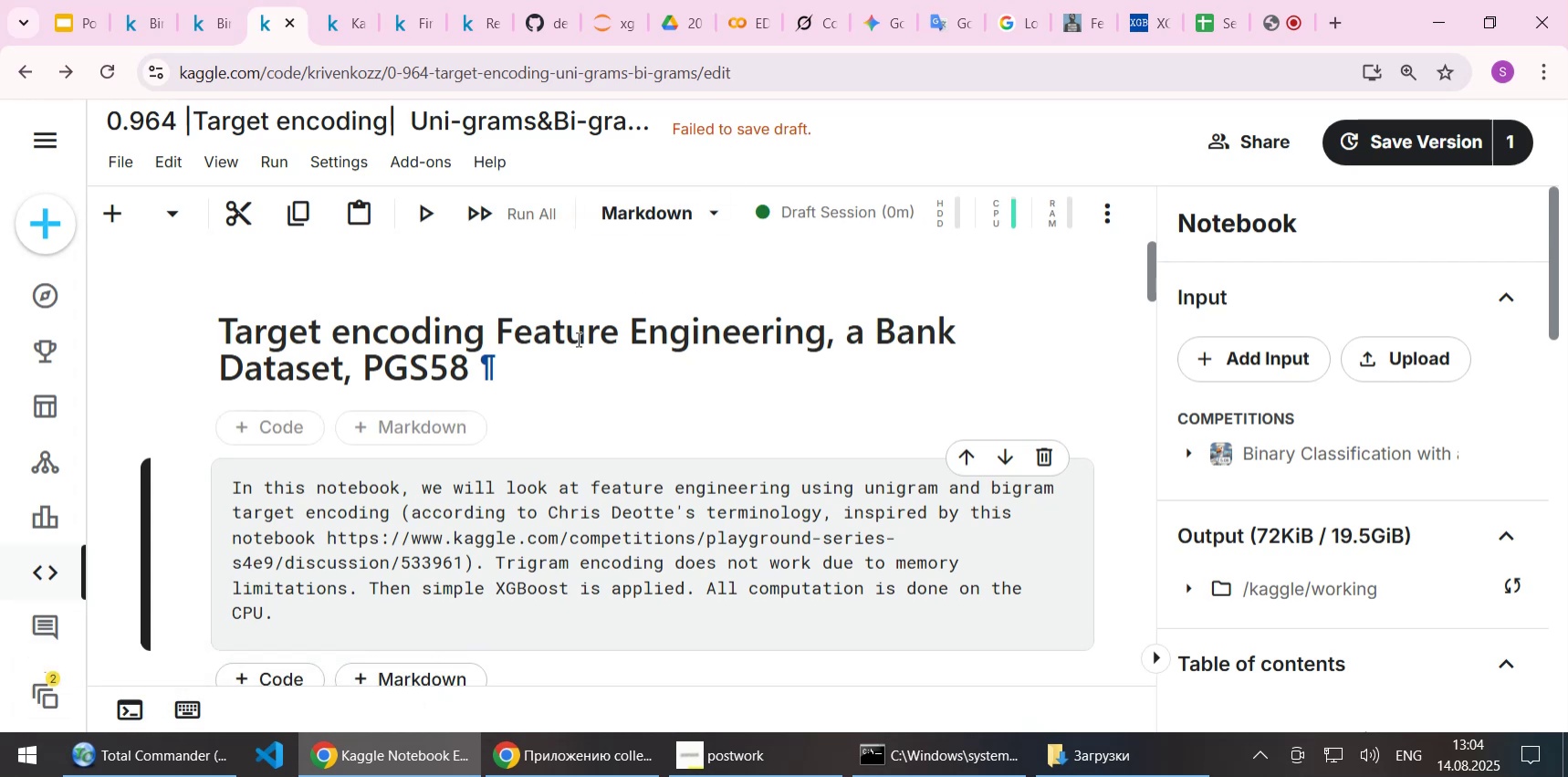 
left_click([577, 339])
 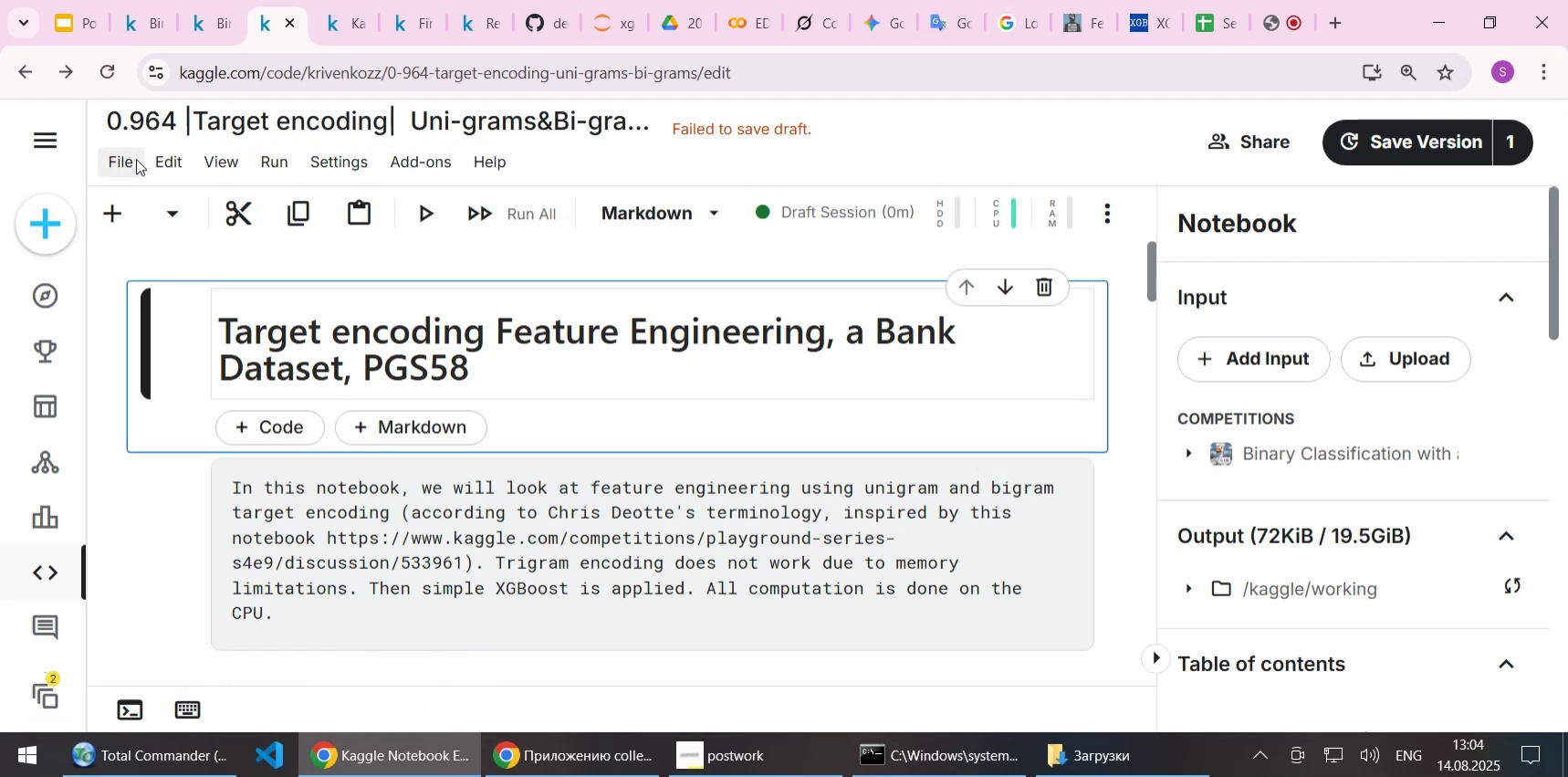 
left_click([115, 166])
 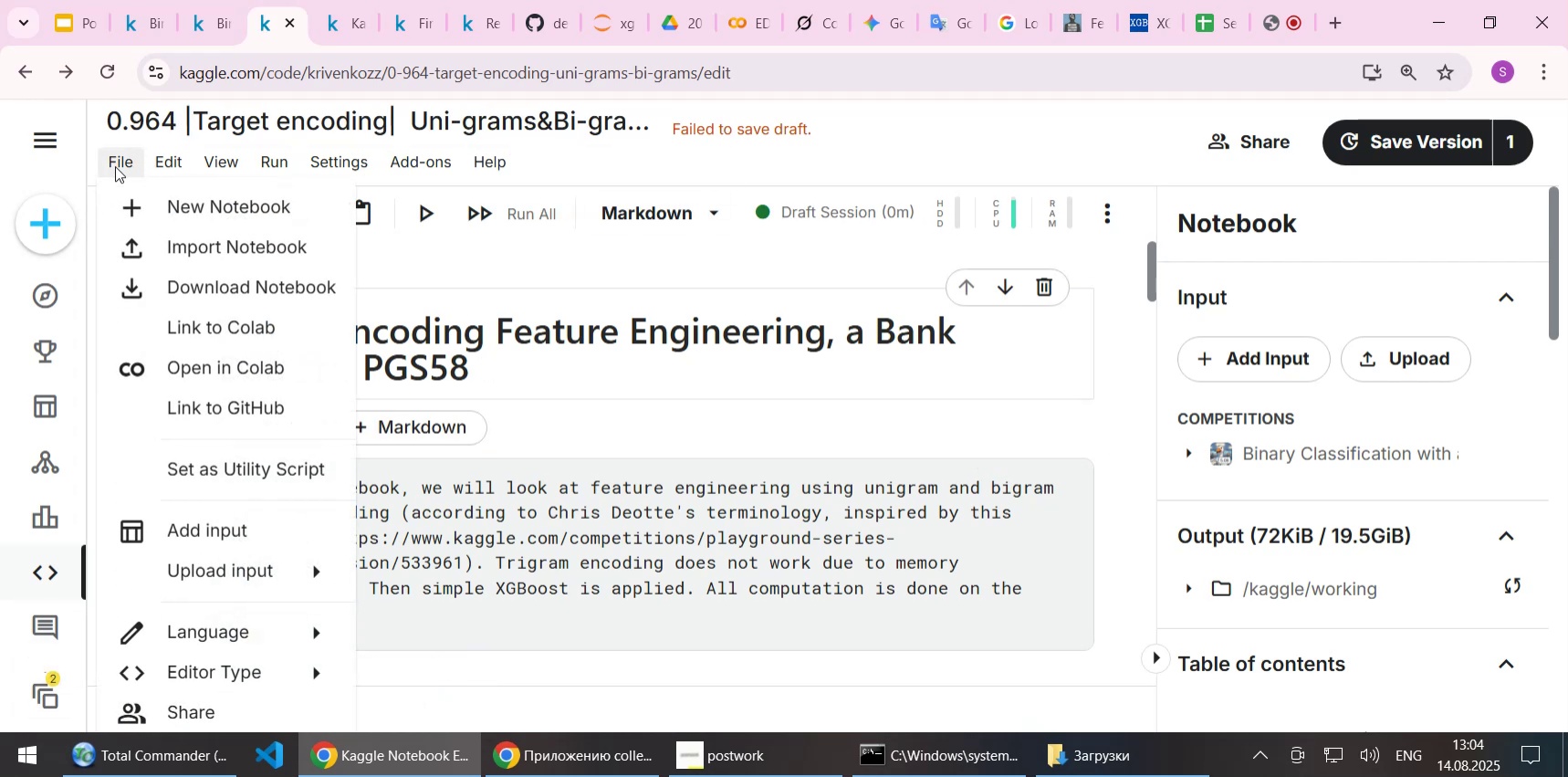 
left_click([115, 166])
 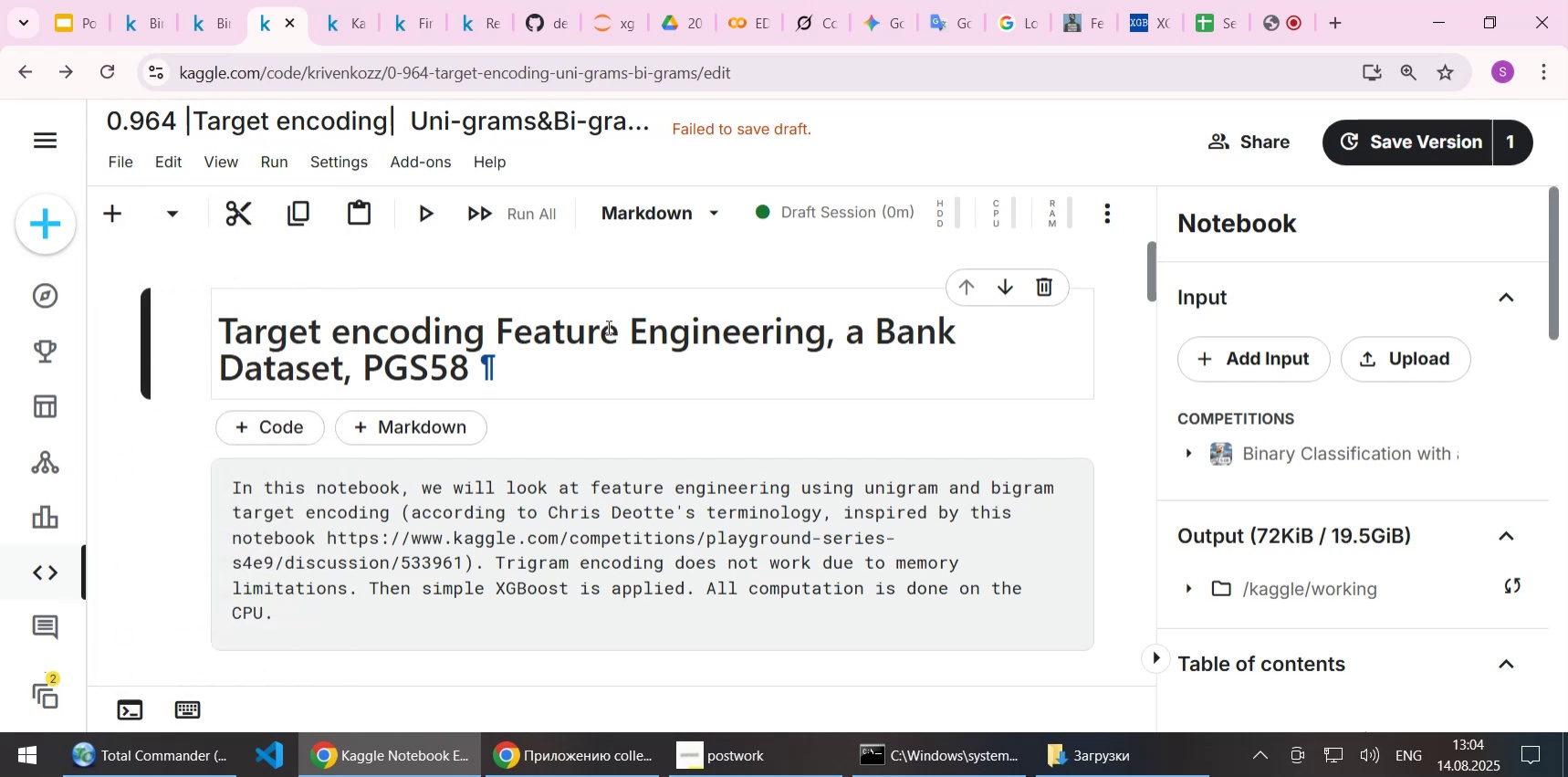 
left_click([609, 327])
 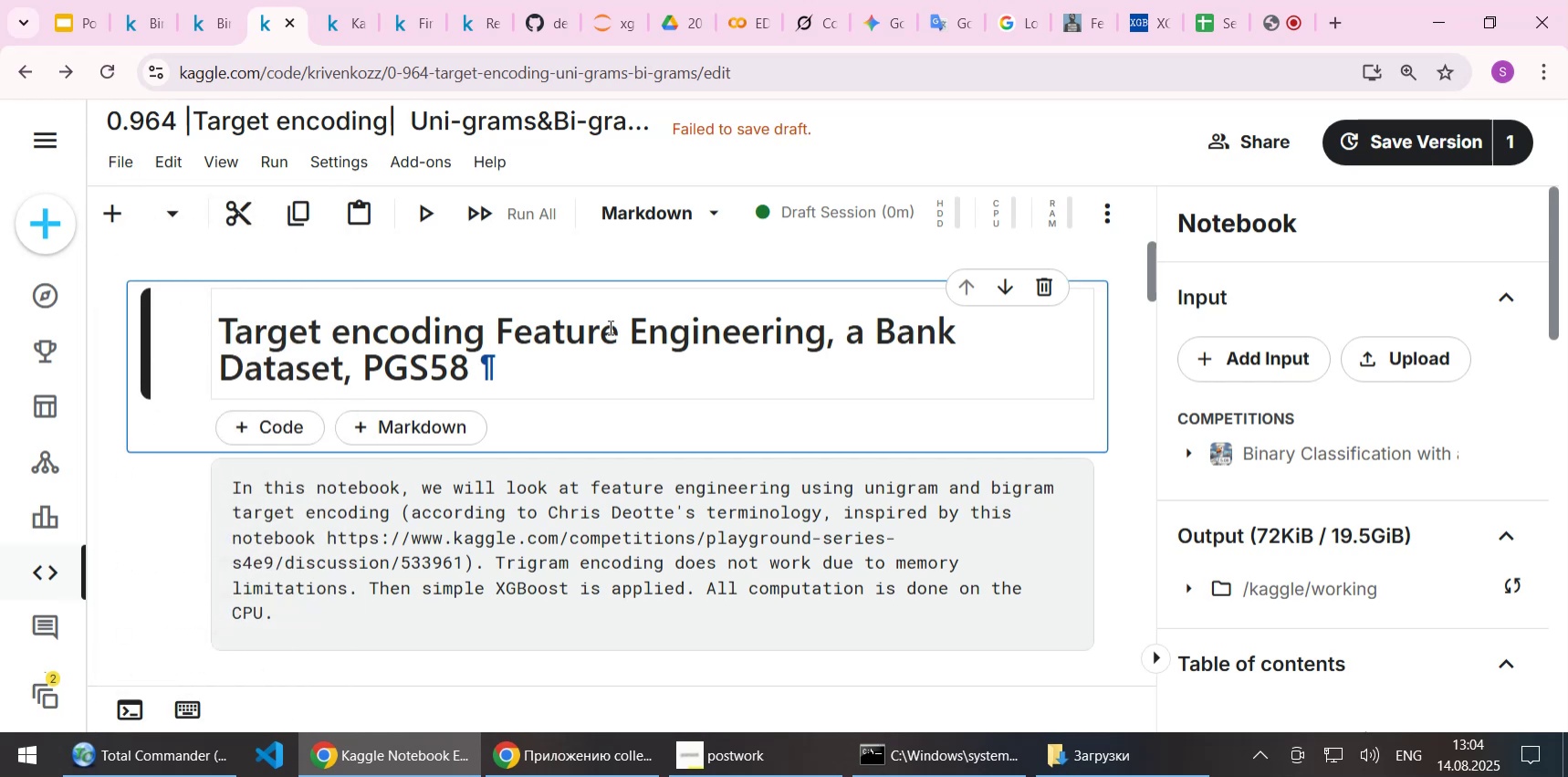 
key(Shift+Backslash)
 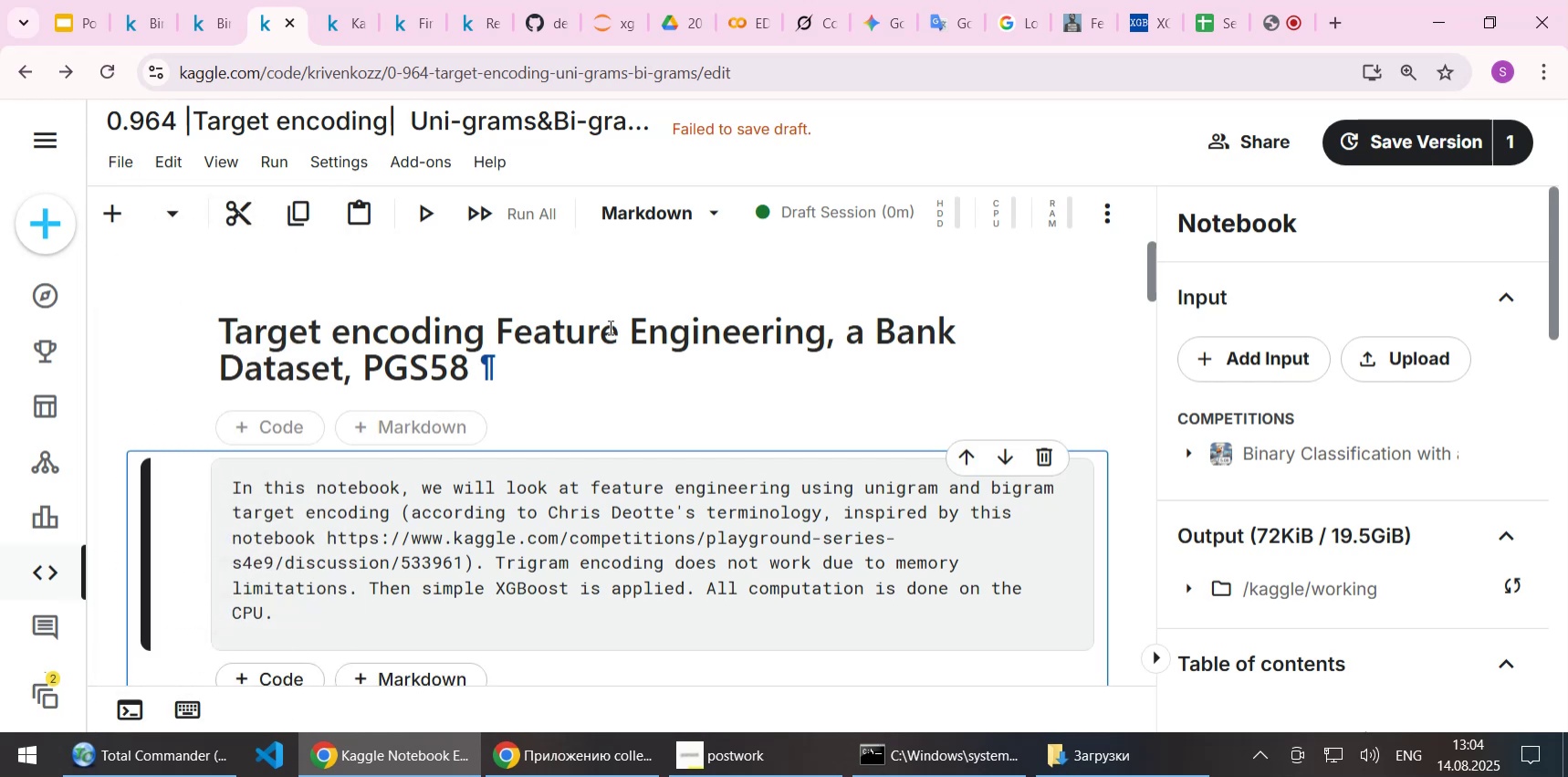 
key(Shift+Enter)
 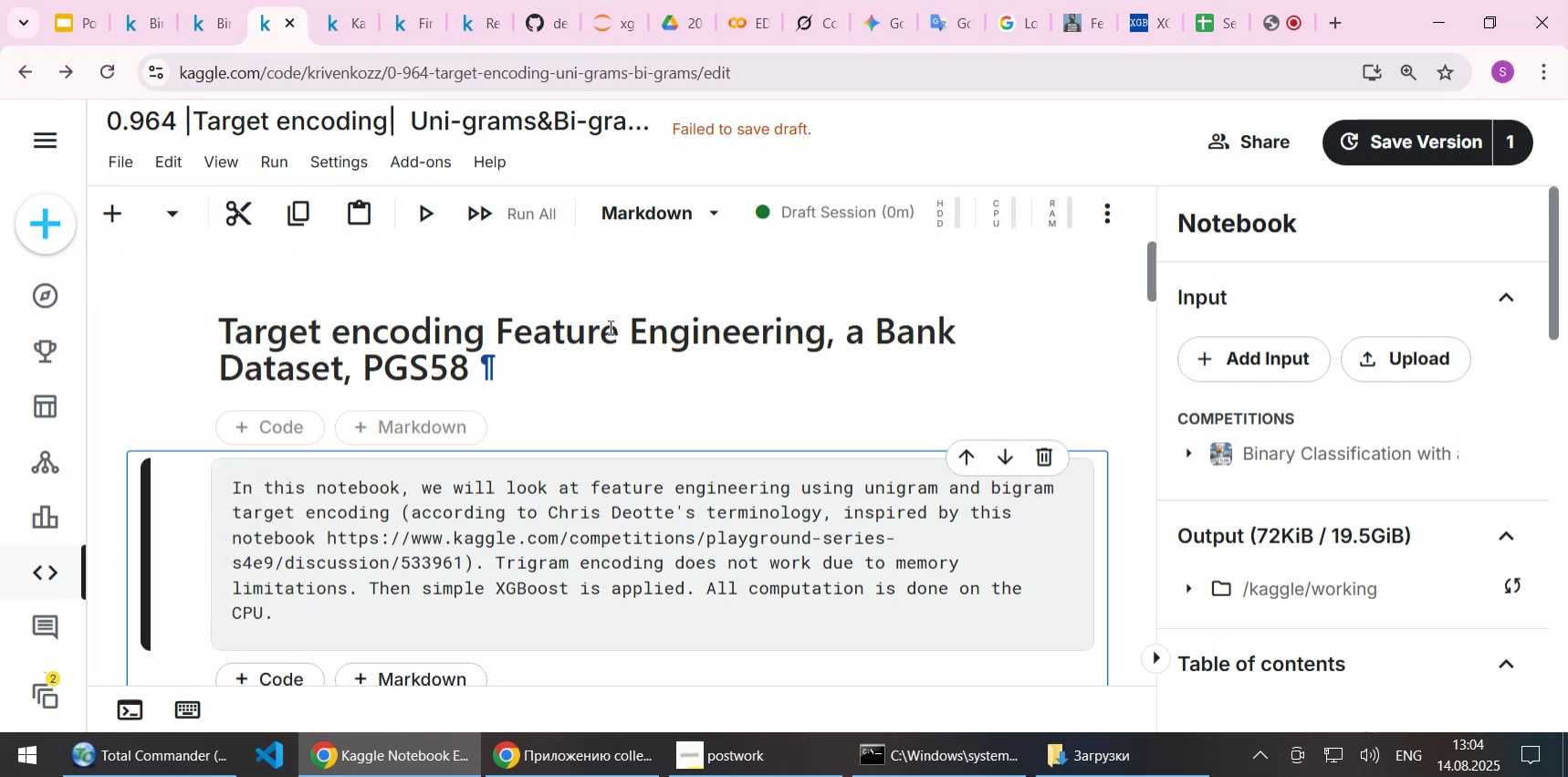 
left_click([609, 327])
 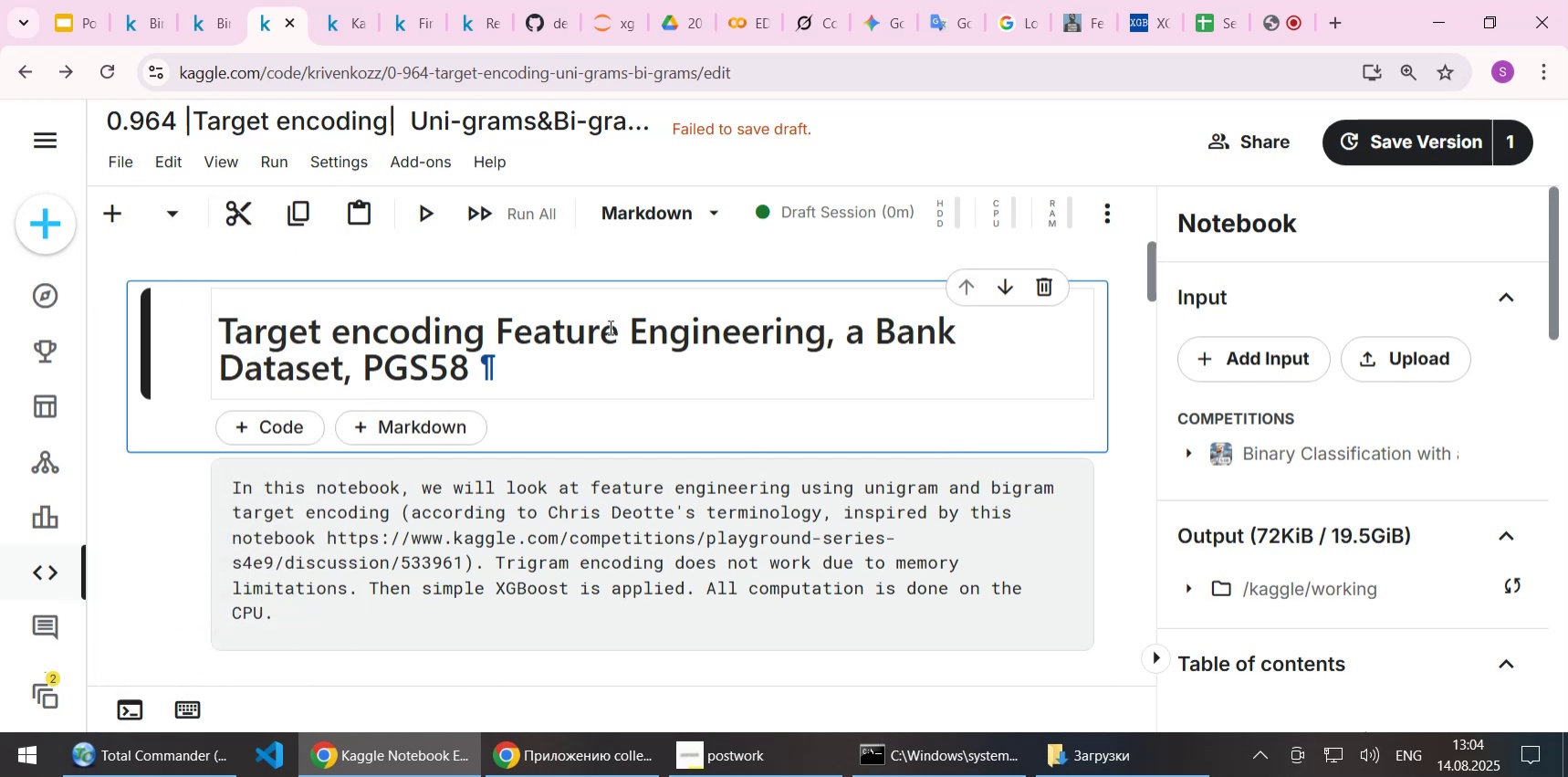 
key(Shift+Enter)
 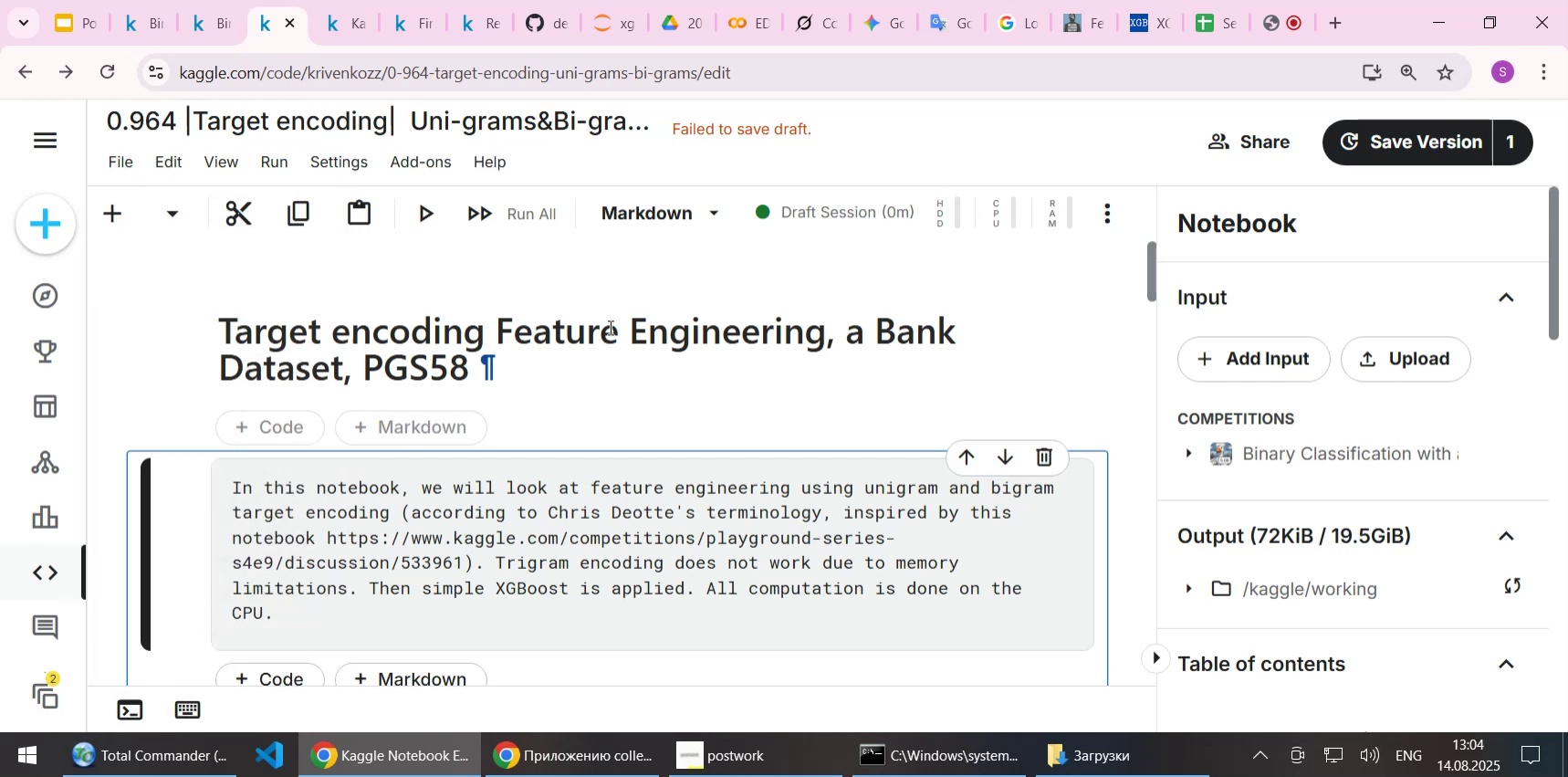 
key(Shift+Enter)
 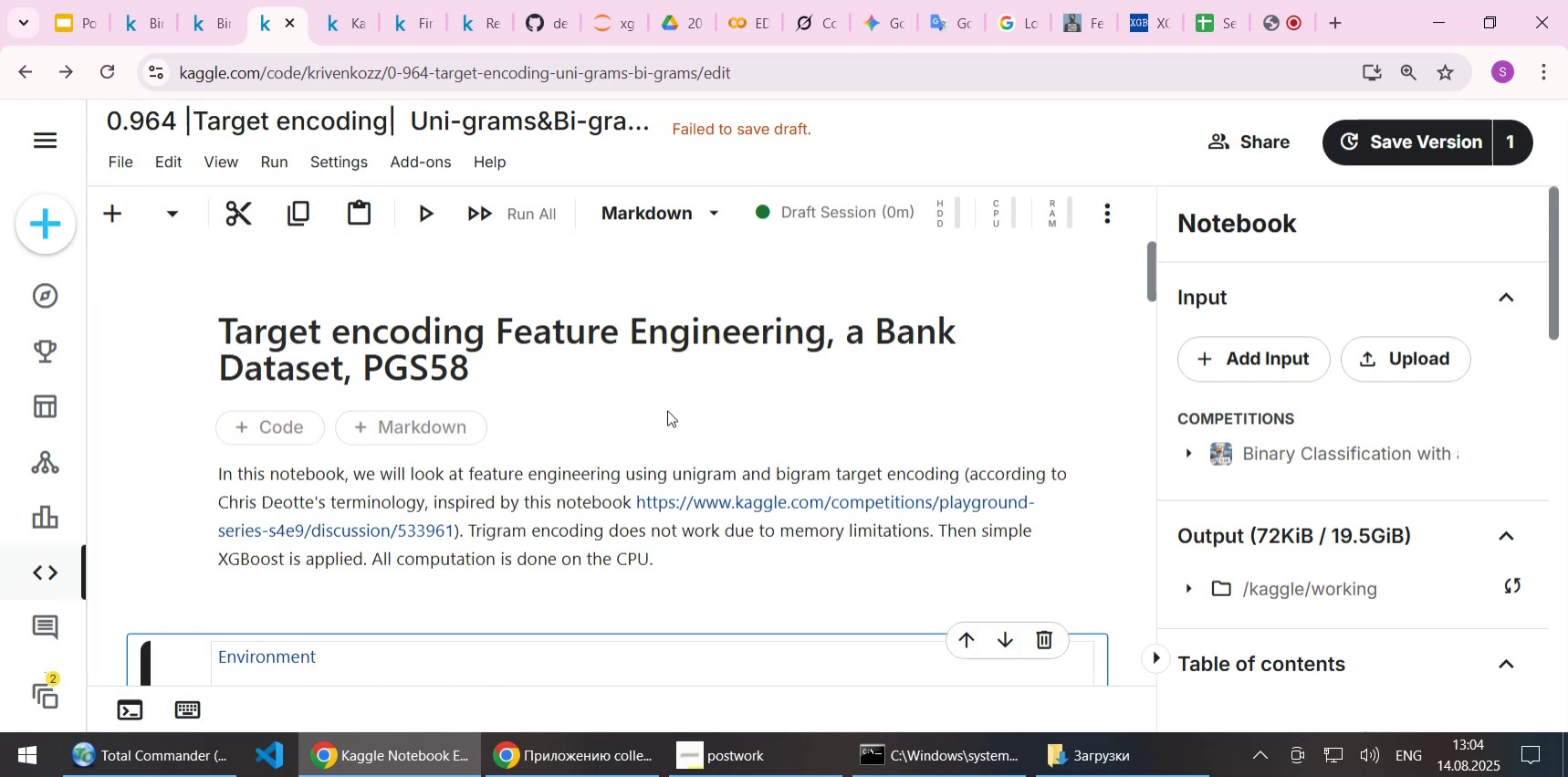 
scroll: coordinate [658, 498], scroll_direction: down, amount: 2.0
 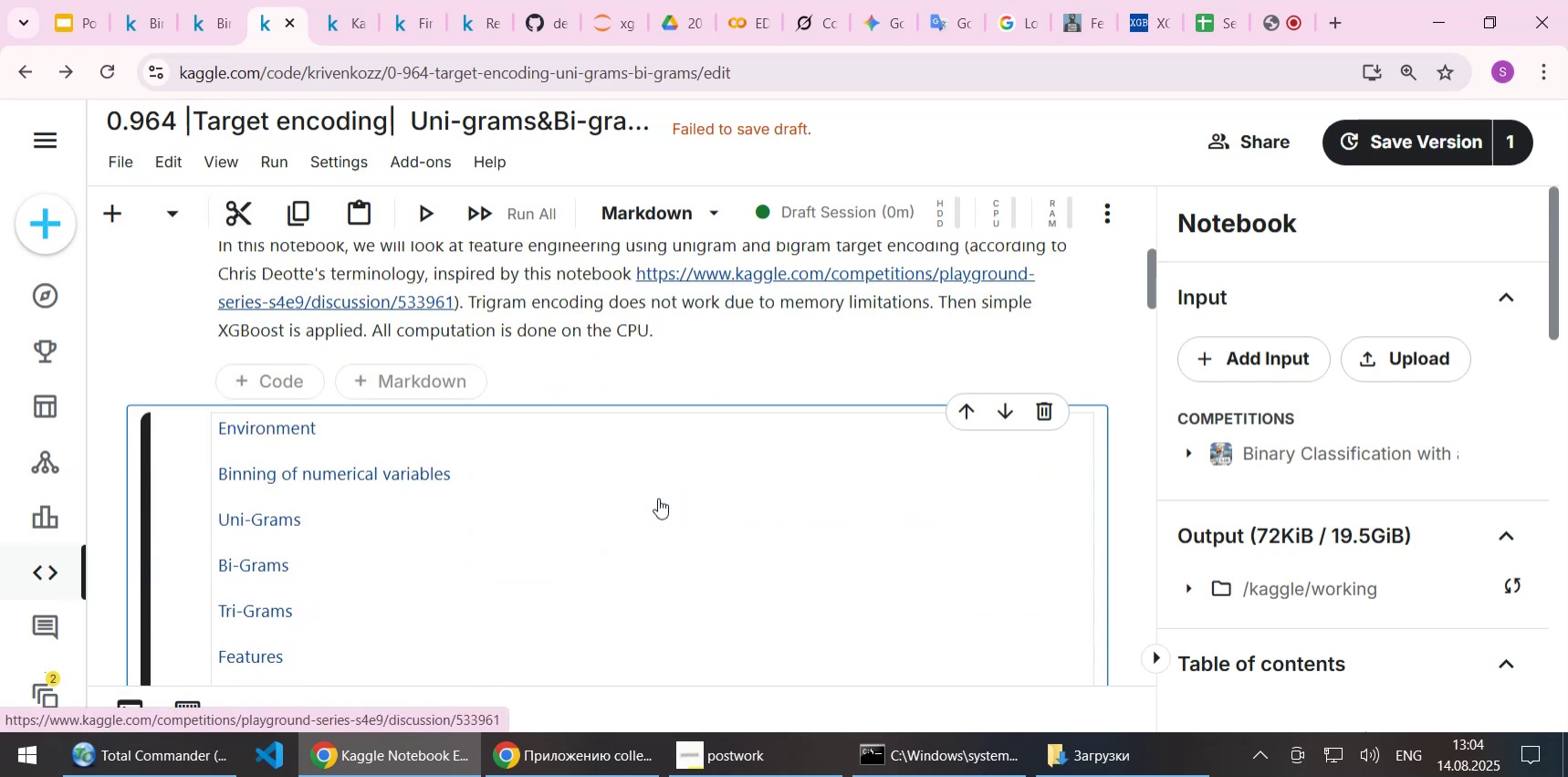 
key(Shift+Enter)
 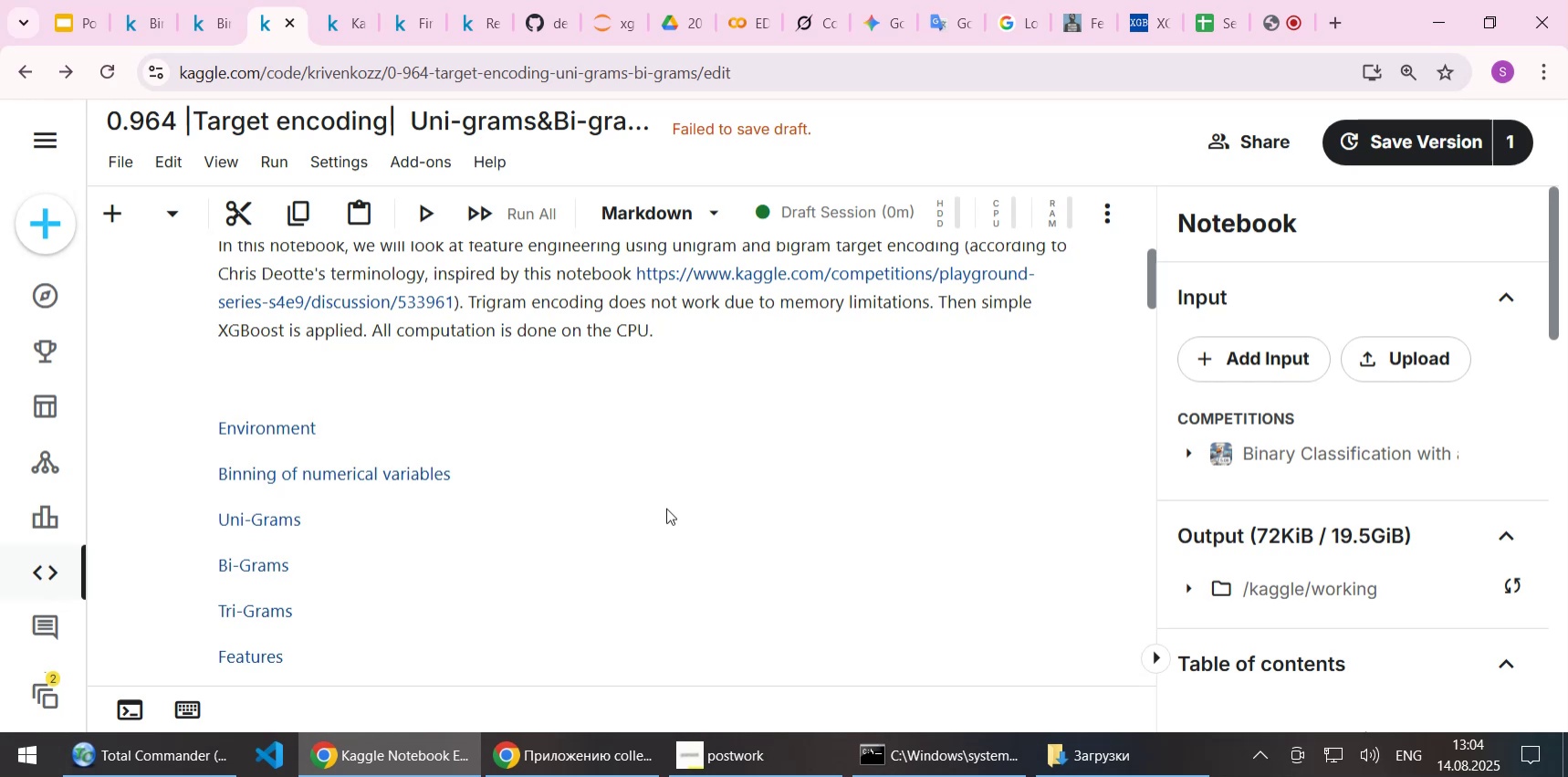 
scroll: coordinate [699, 355], scroll_direction: up, amount: 6.0
 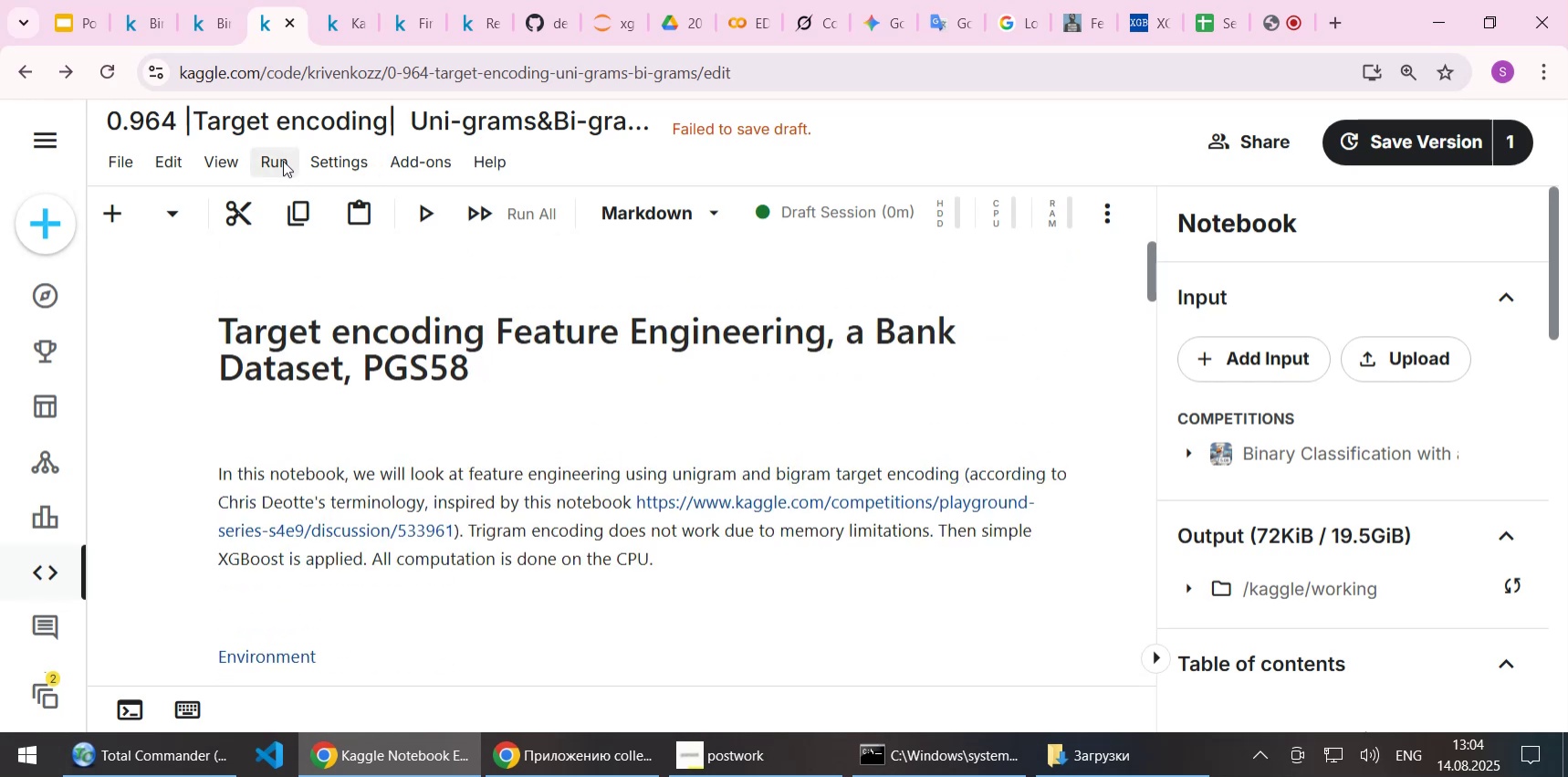 
left_click([283, 161])
 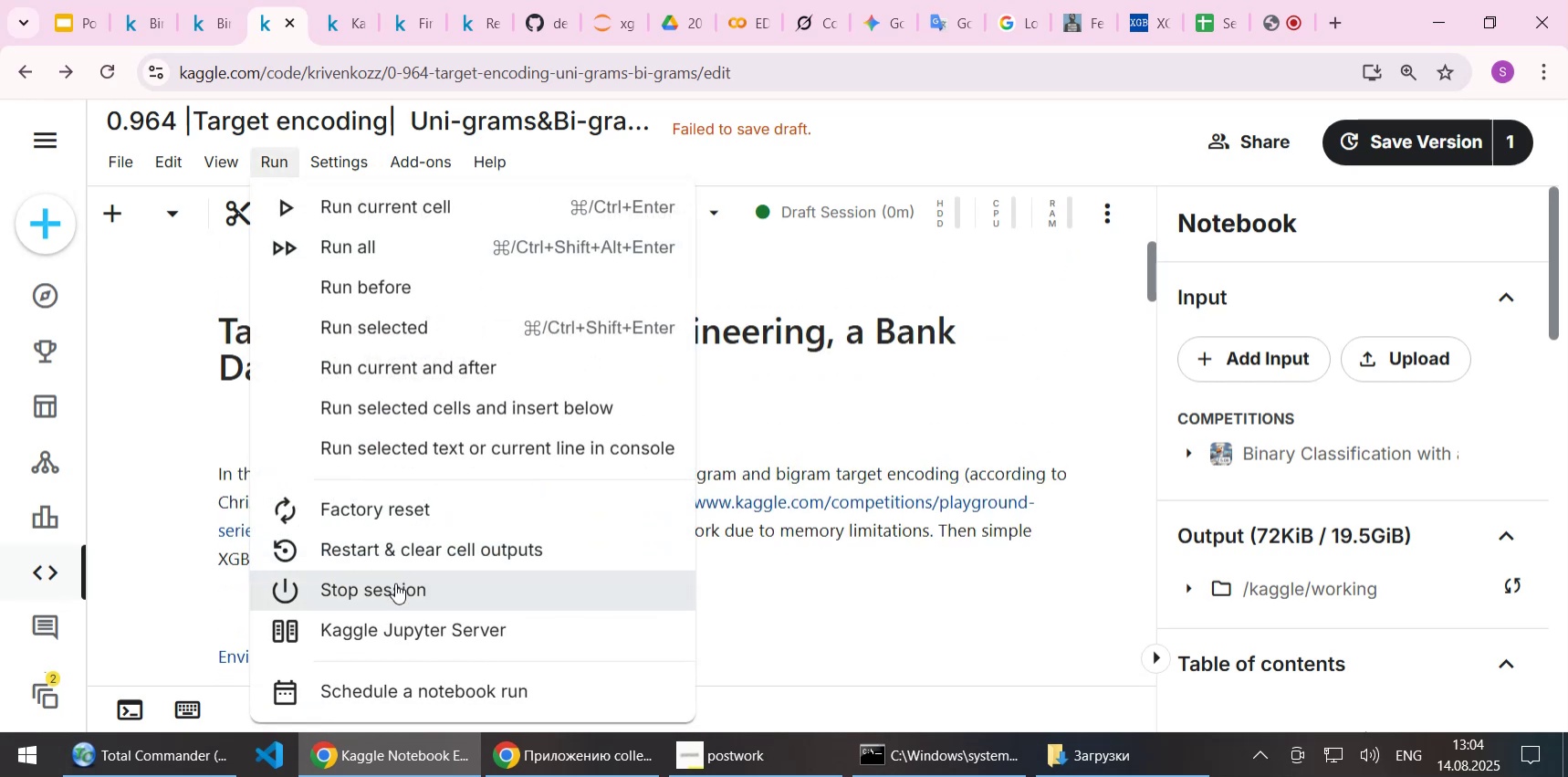 
left_click([395, 583])
 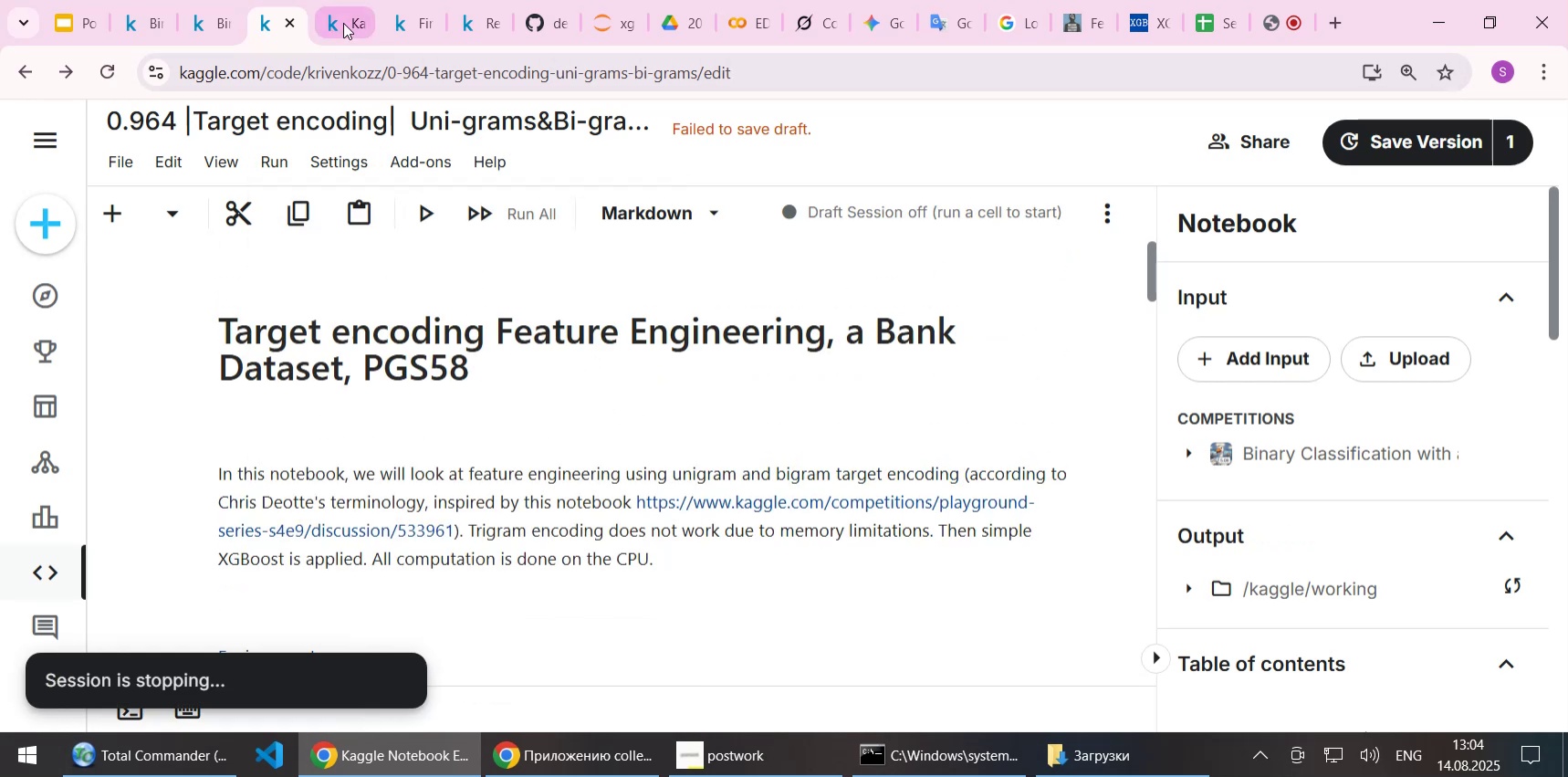 
left_click([346, 17])
 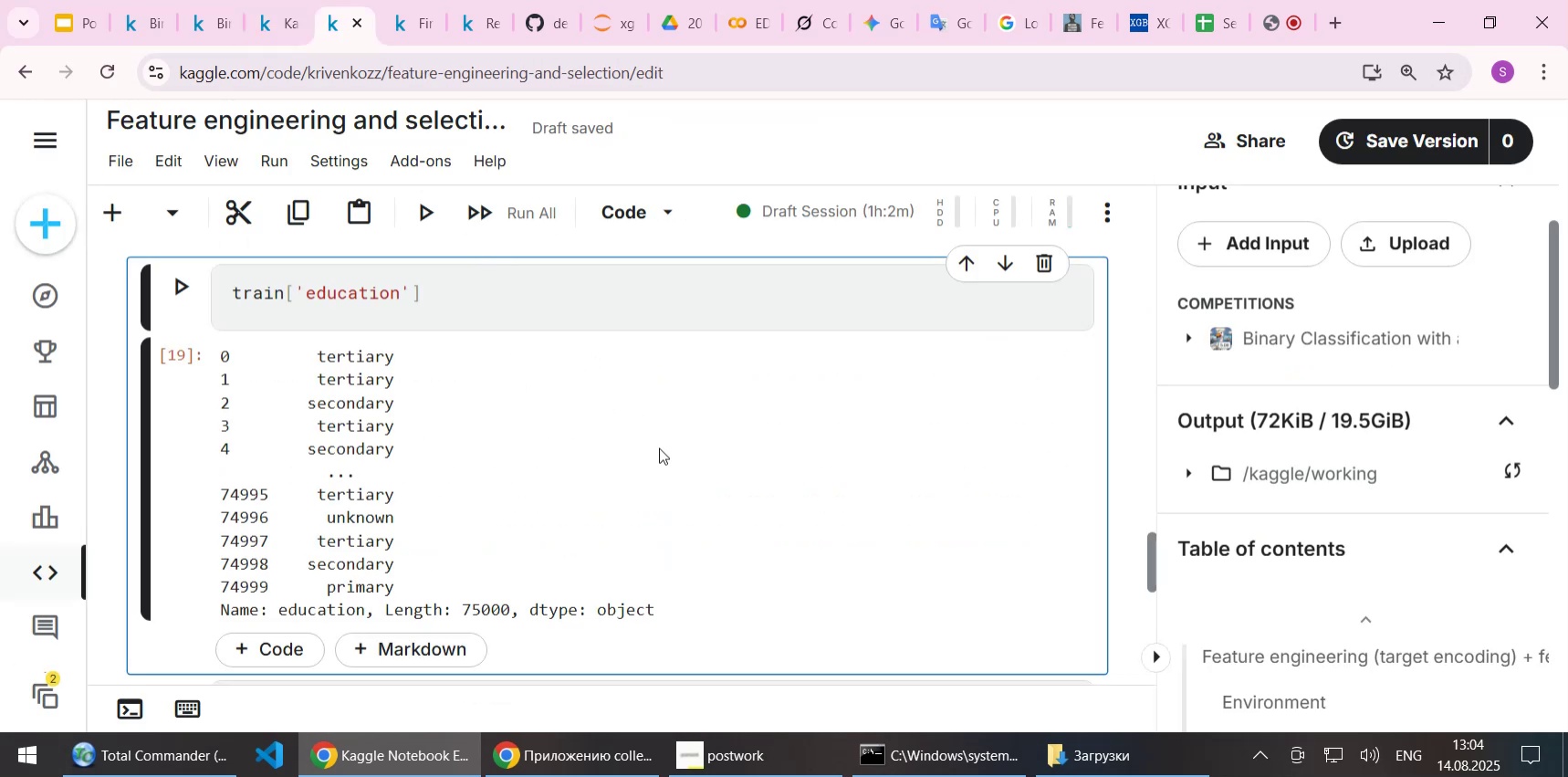 
scroll: coordinate [662, 452], scroll_direction: up, amount: 5.0
 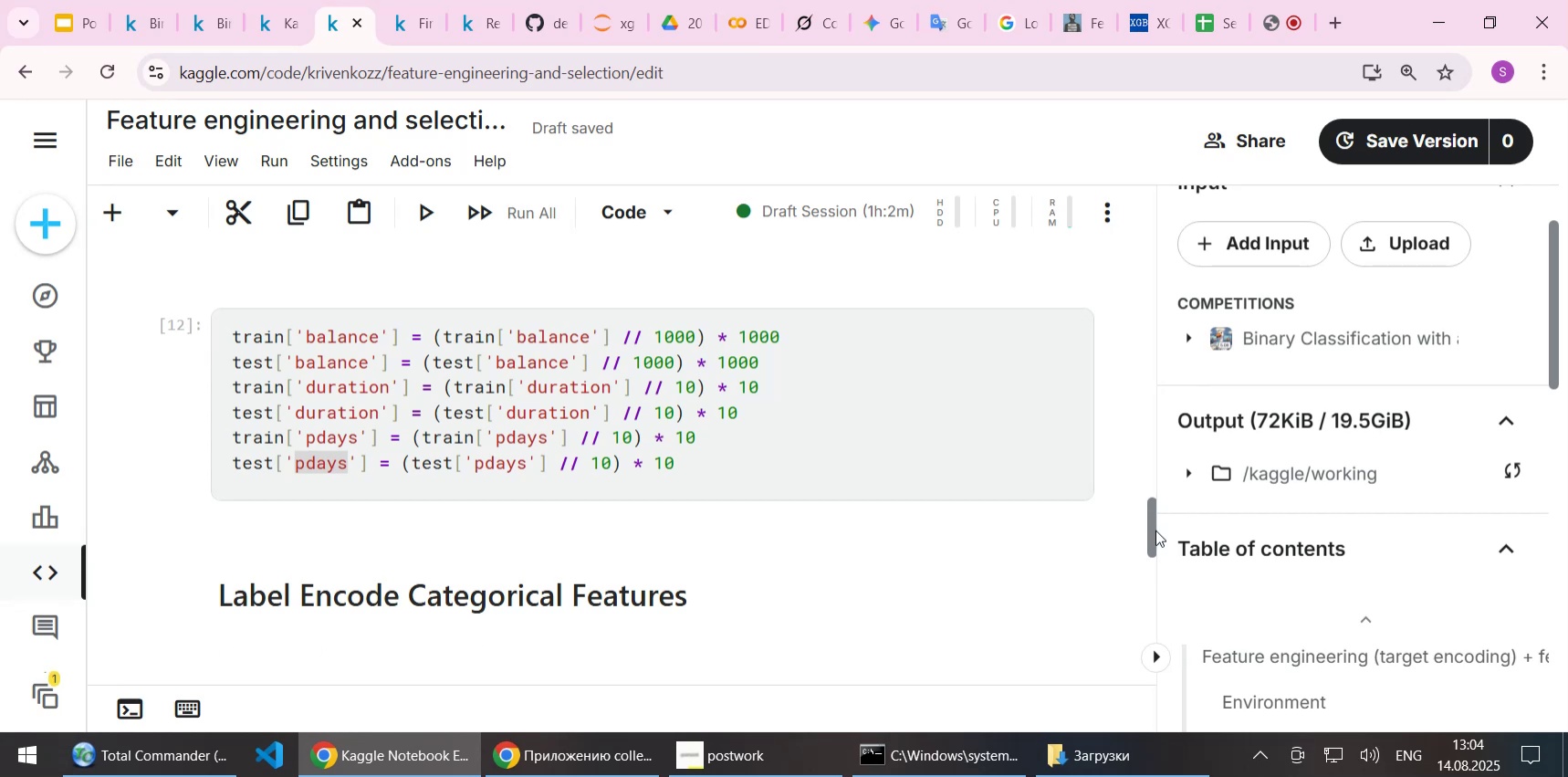 
left_click_drag(start_coordinate=[1152, 523], to_coordinate=[1140, 213])
 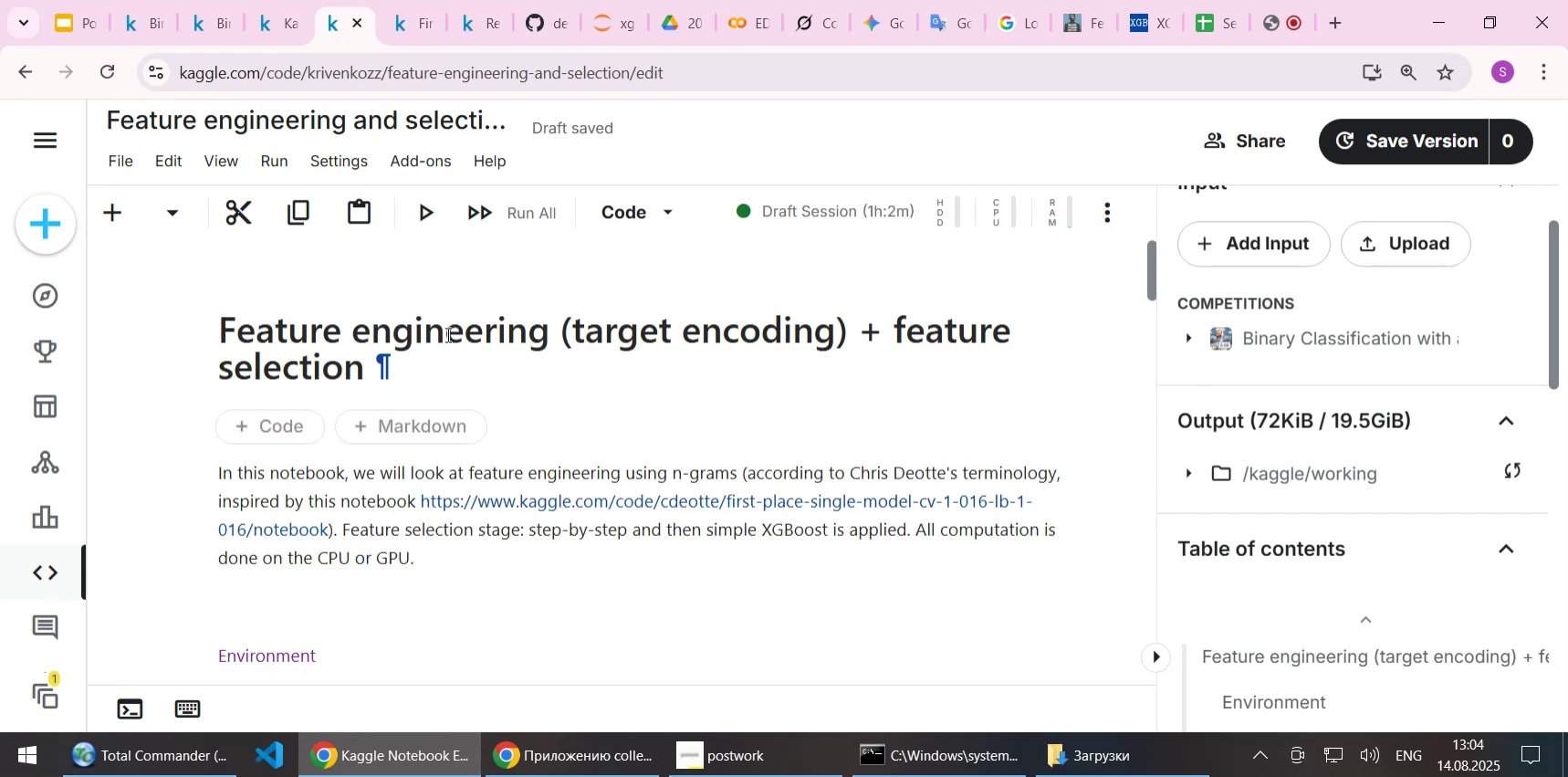 
left_click([446, 334])
 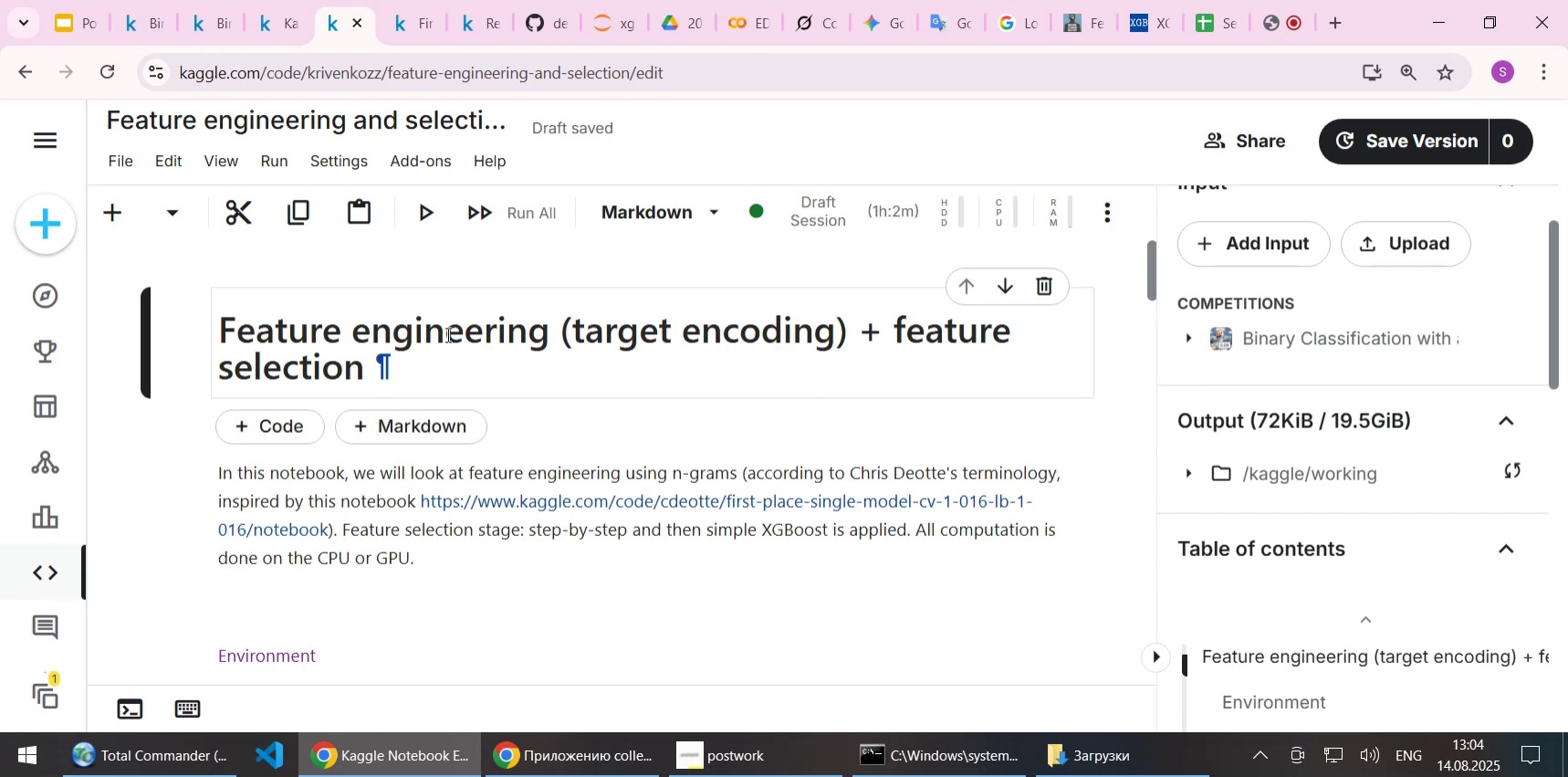 
key(Shift+Enter)
 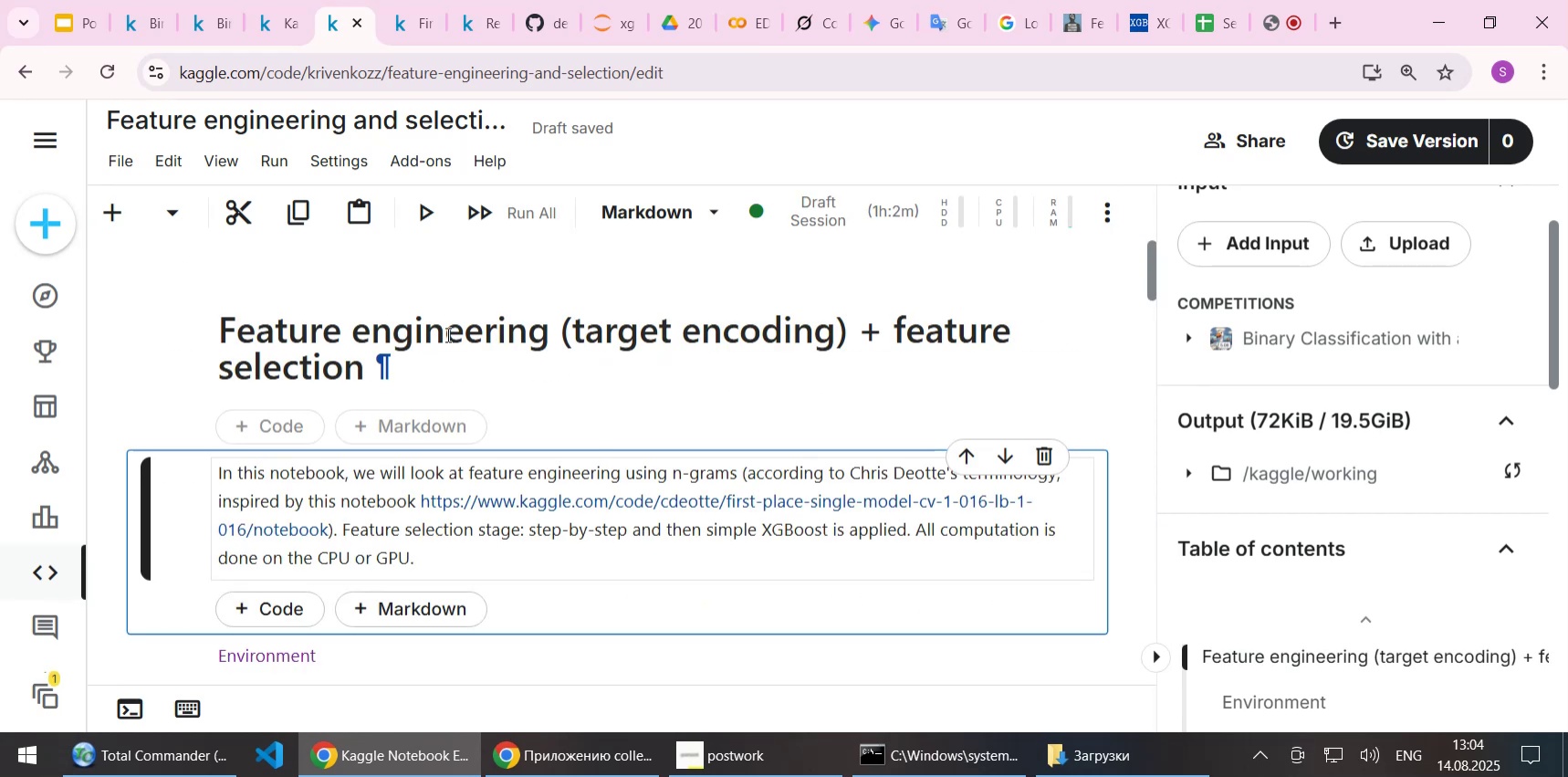 
key(Shift+ShiftLeft)
 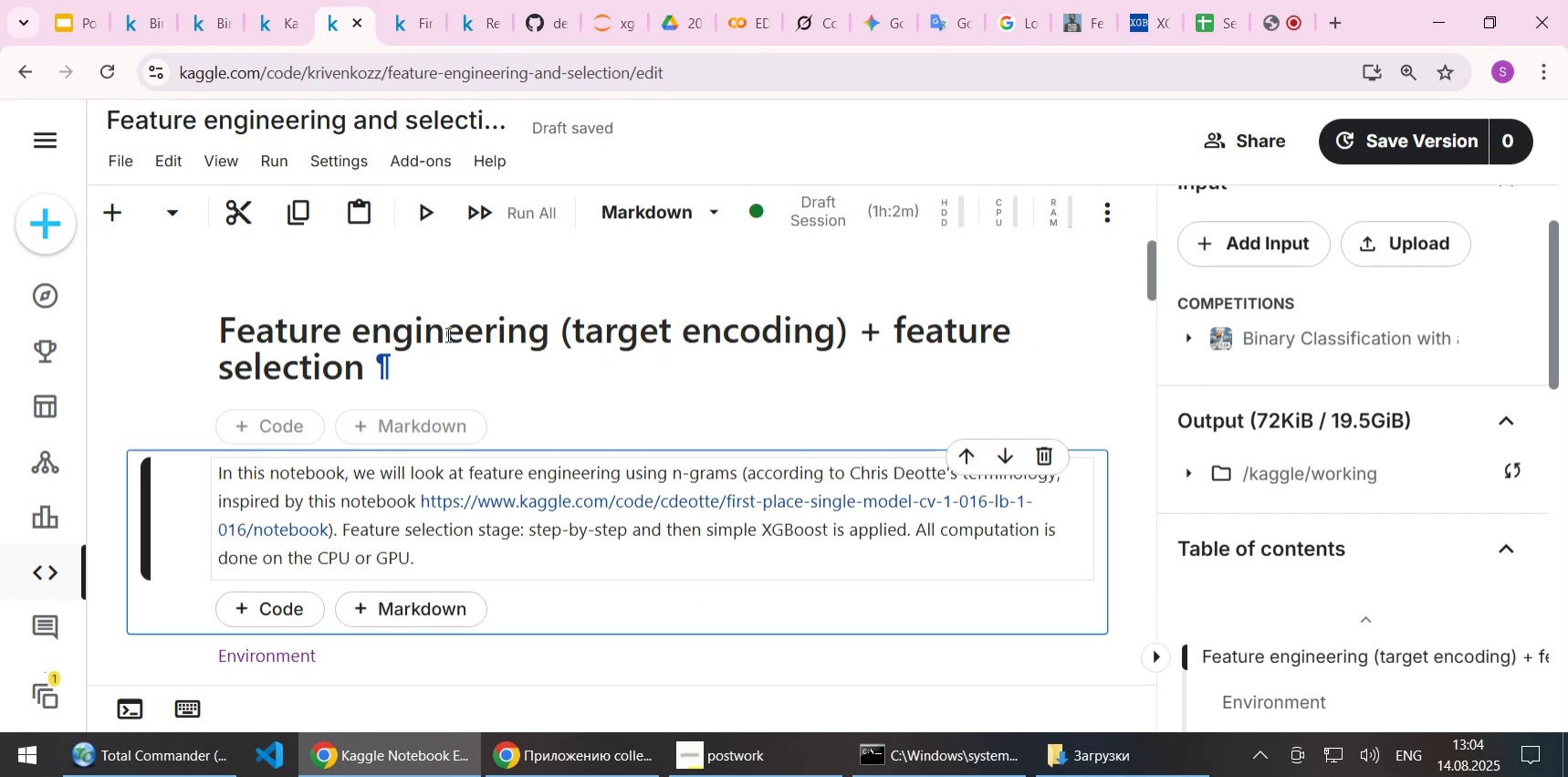 
key(Shift+Enter)
 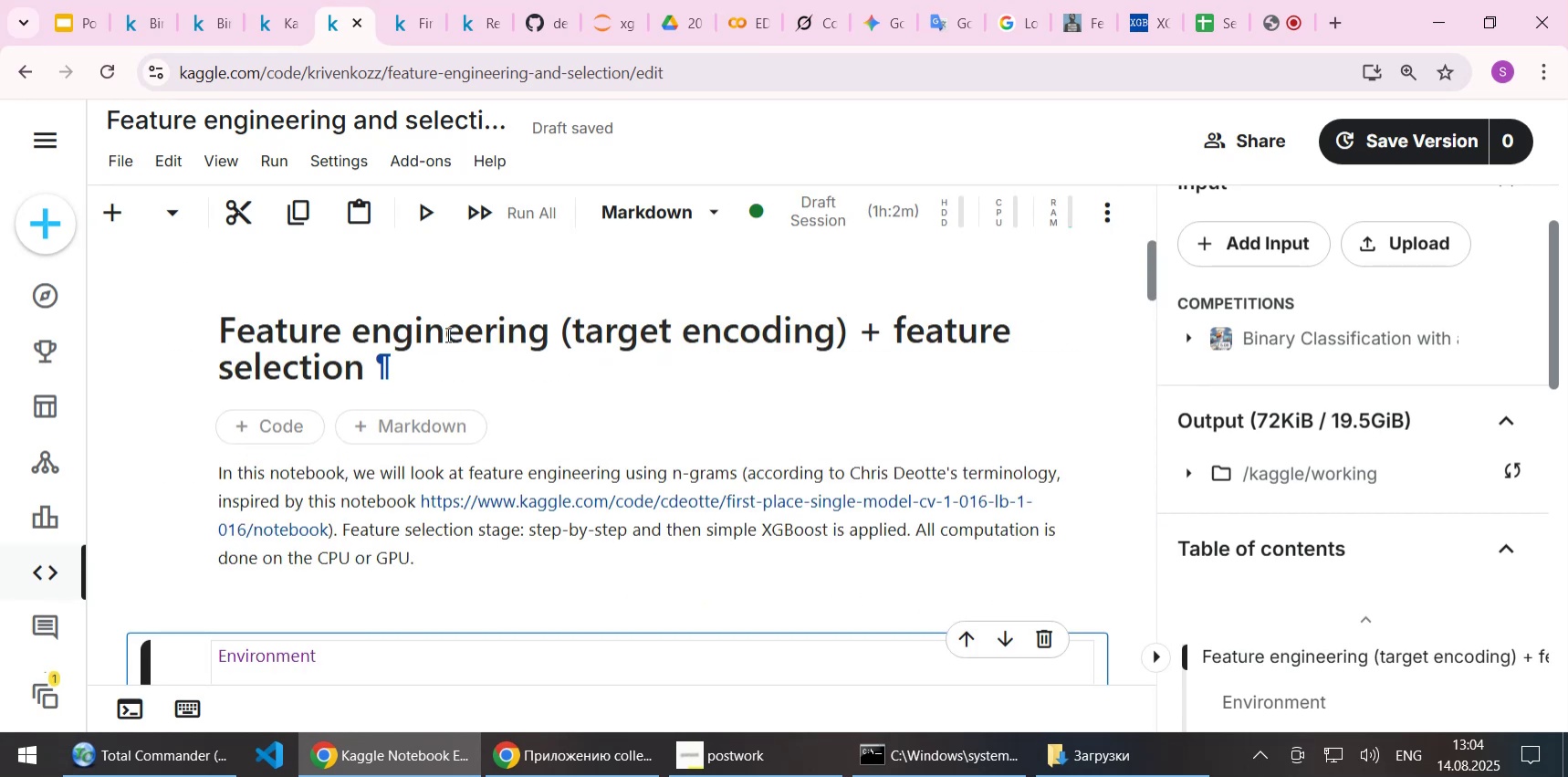 
scroll: coordinate [528, 349], scroll_direction: down, amount: 1.0
 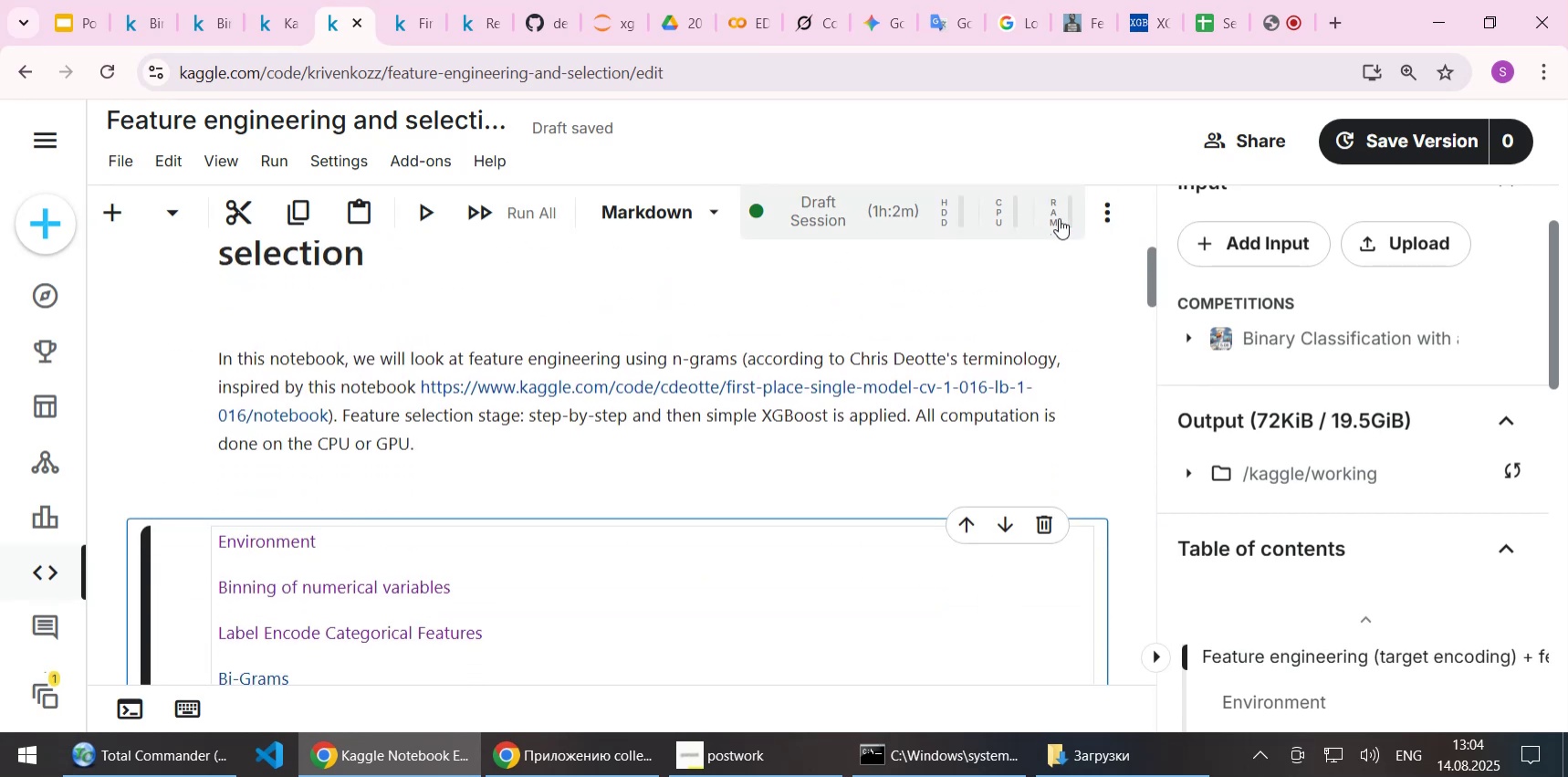 
left_click([1050, 218])
 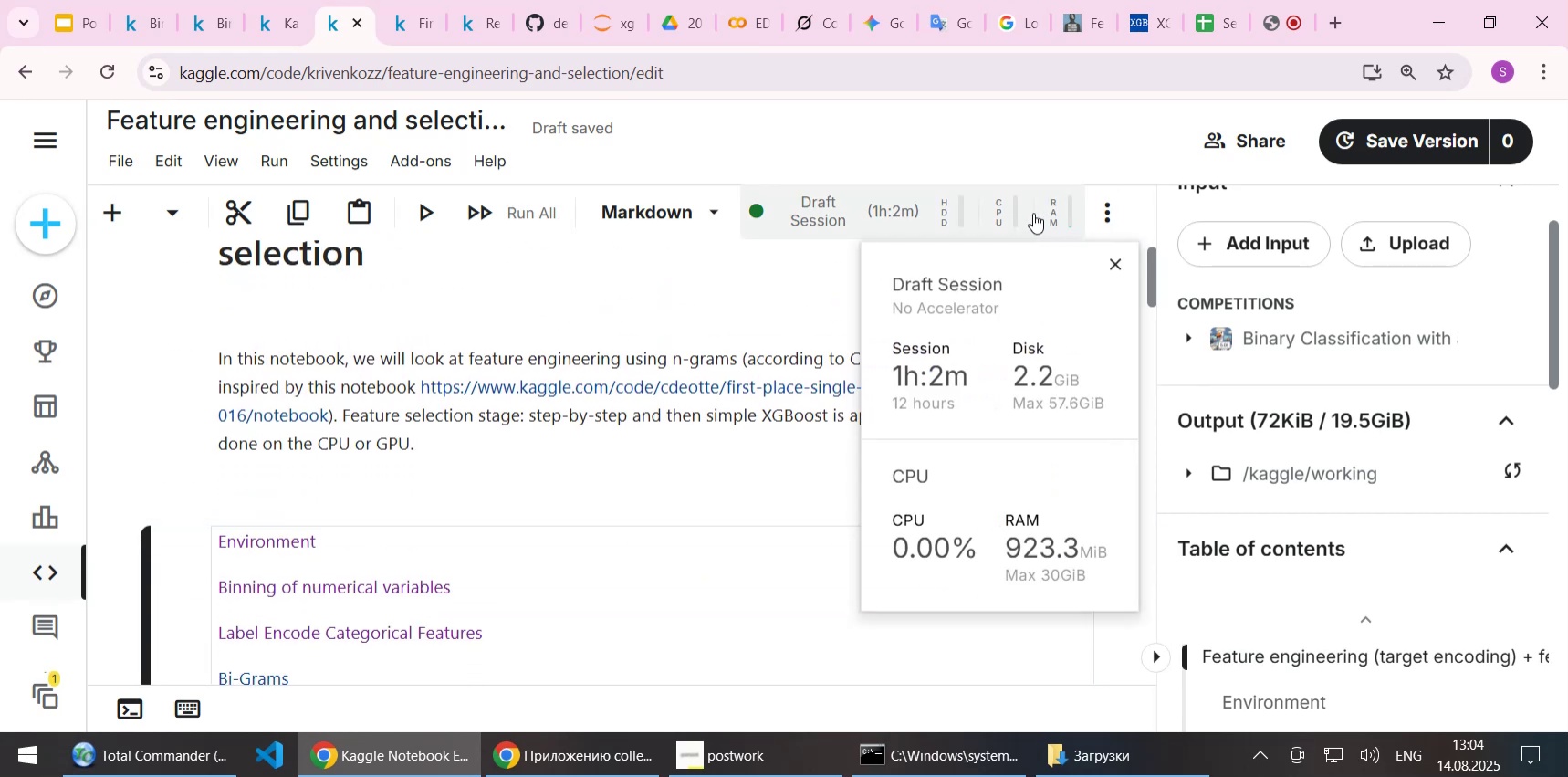 
left_click([1033, 213])
 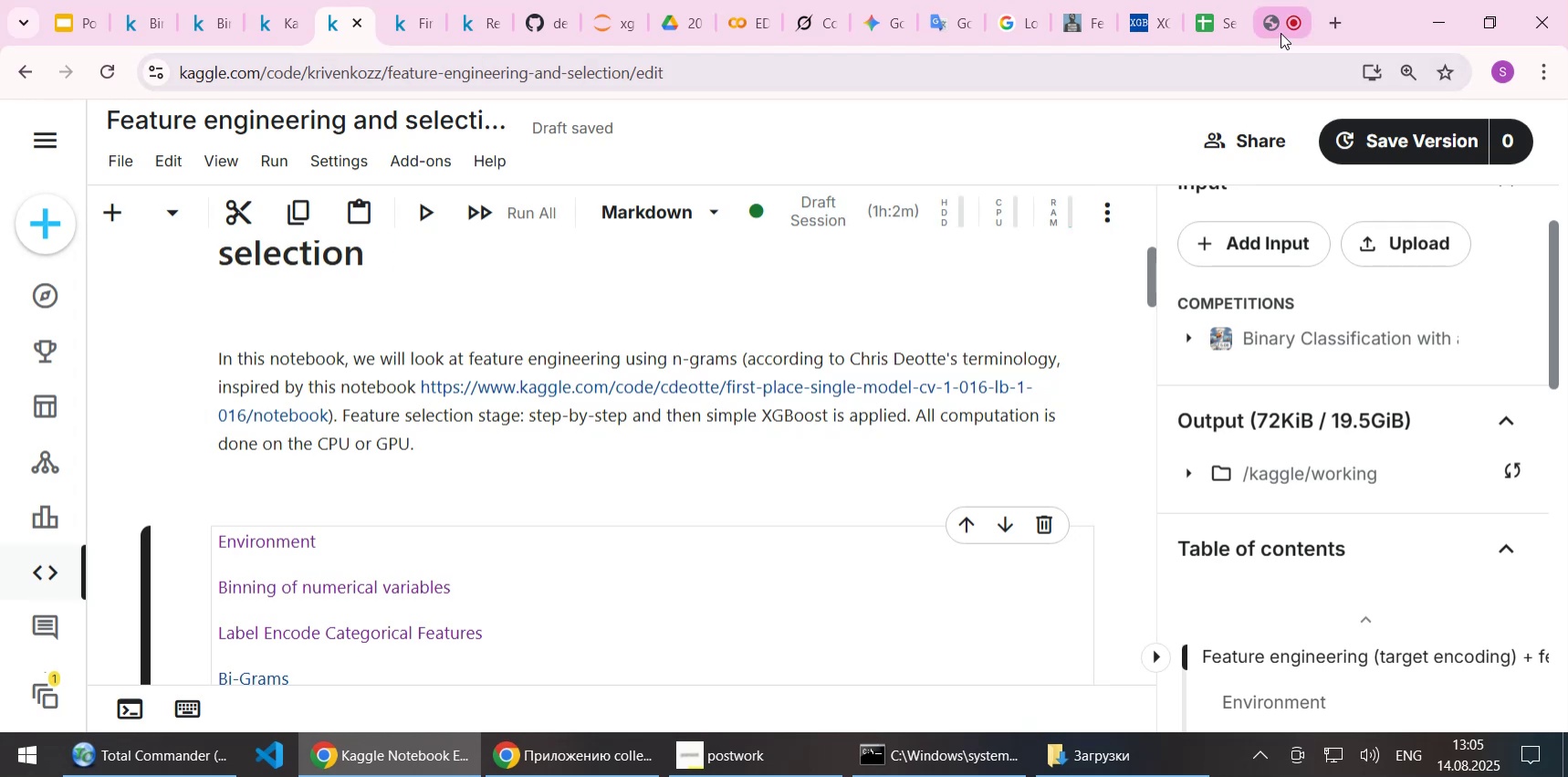 
left_click([1281, 29])
 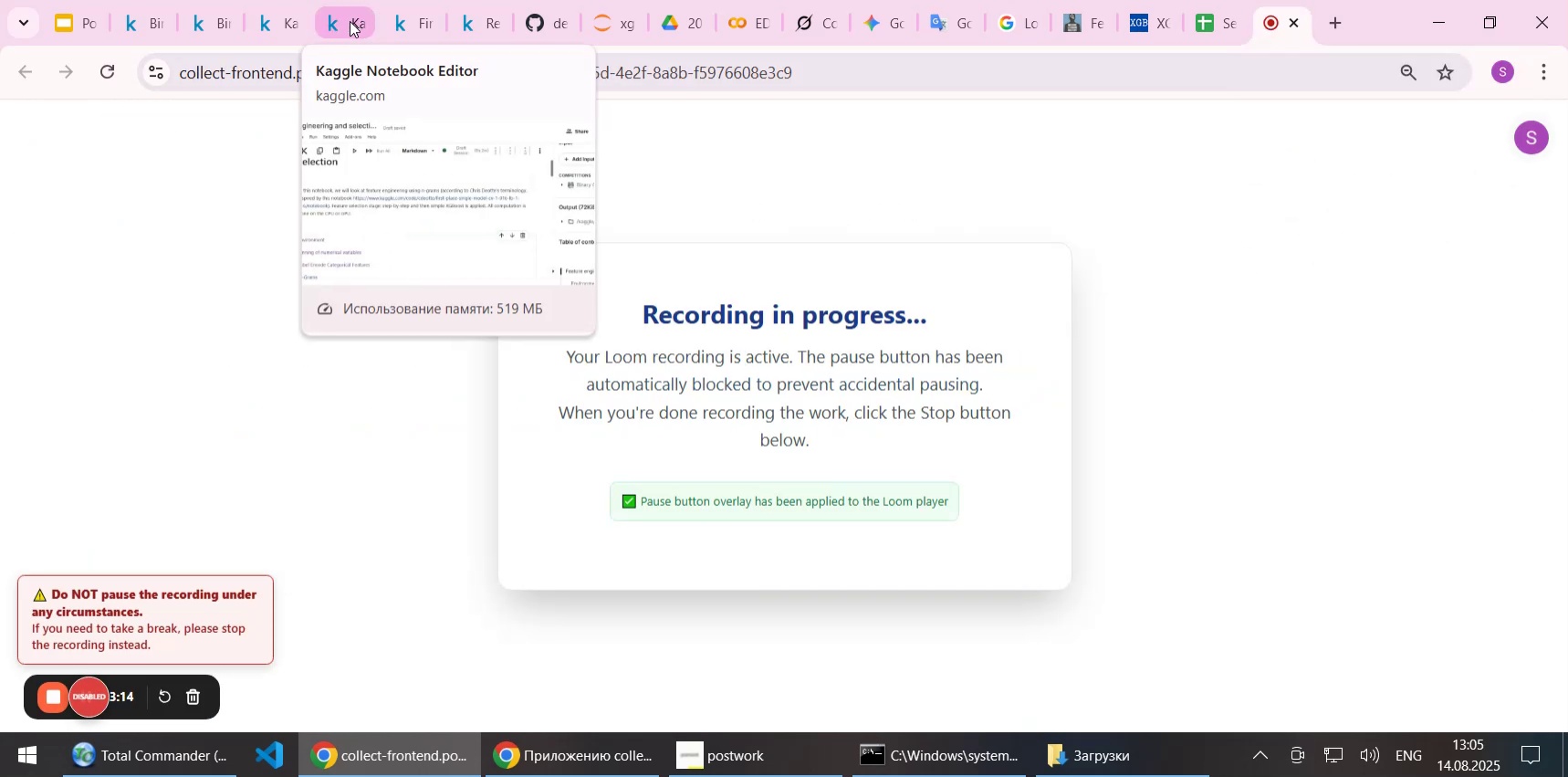 
left_click([350, 21])
 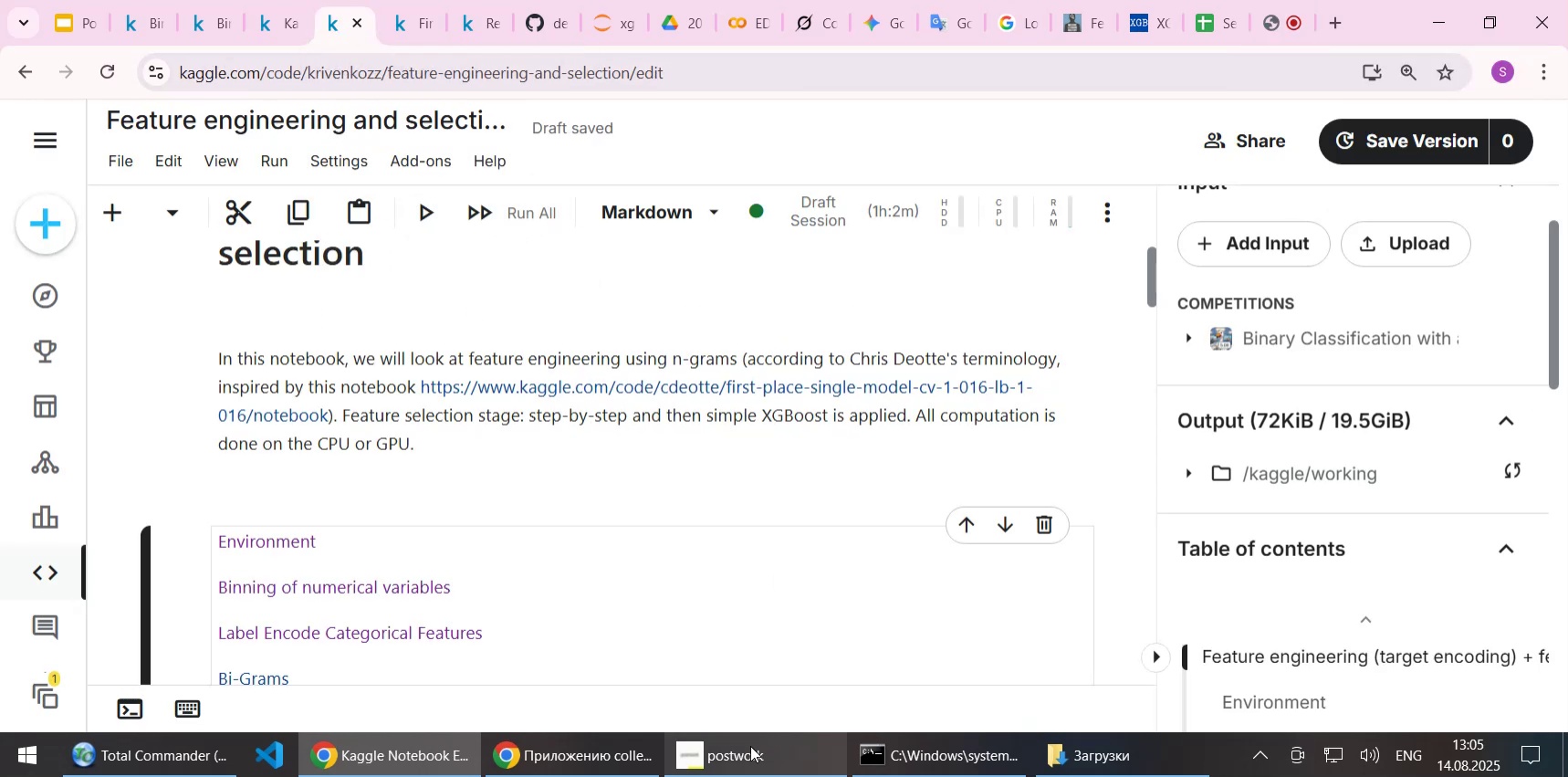 
left_click([748, 760])
 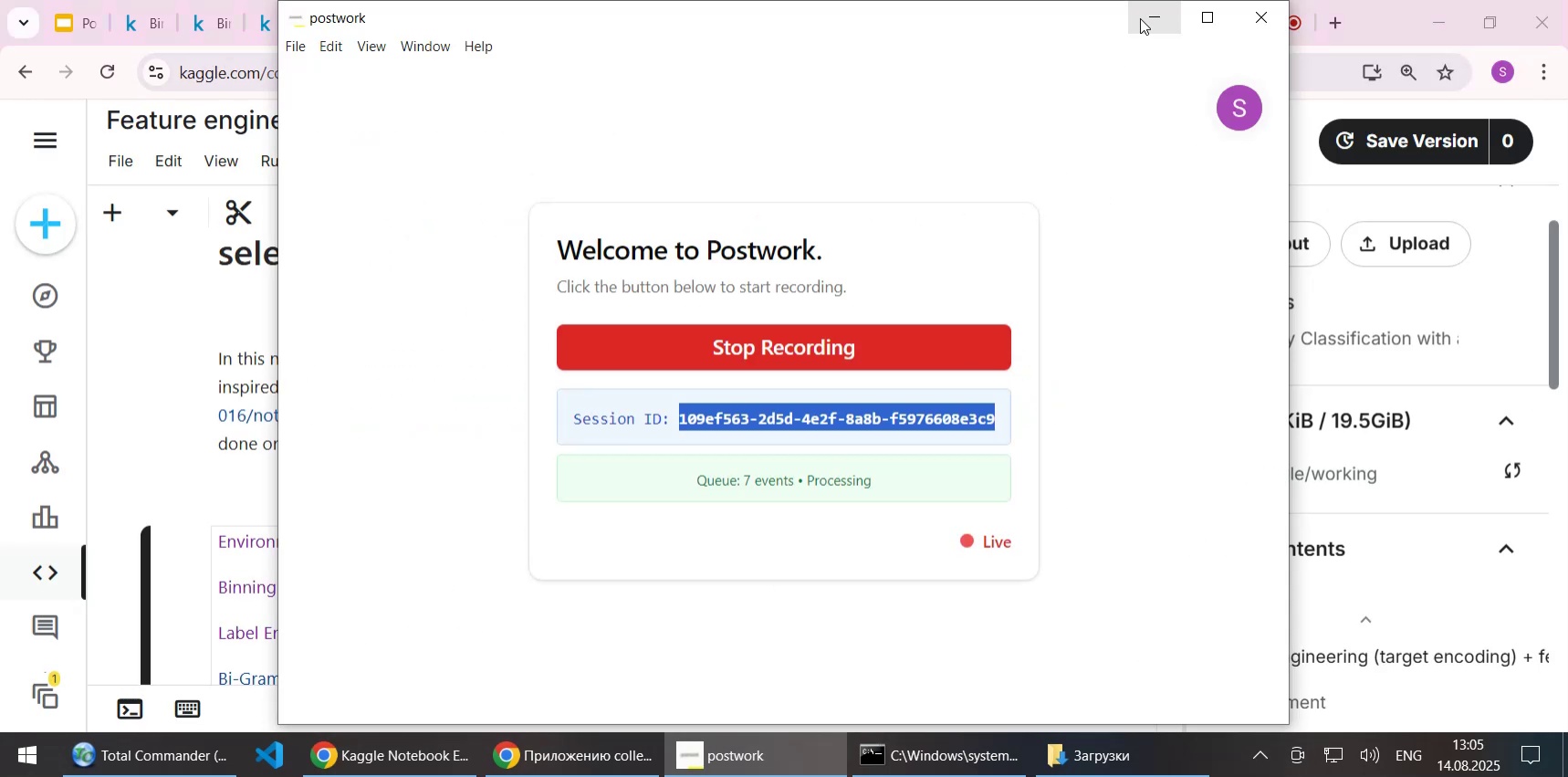 
left_click([1144, 23])
 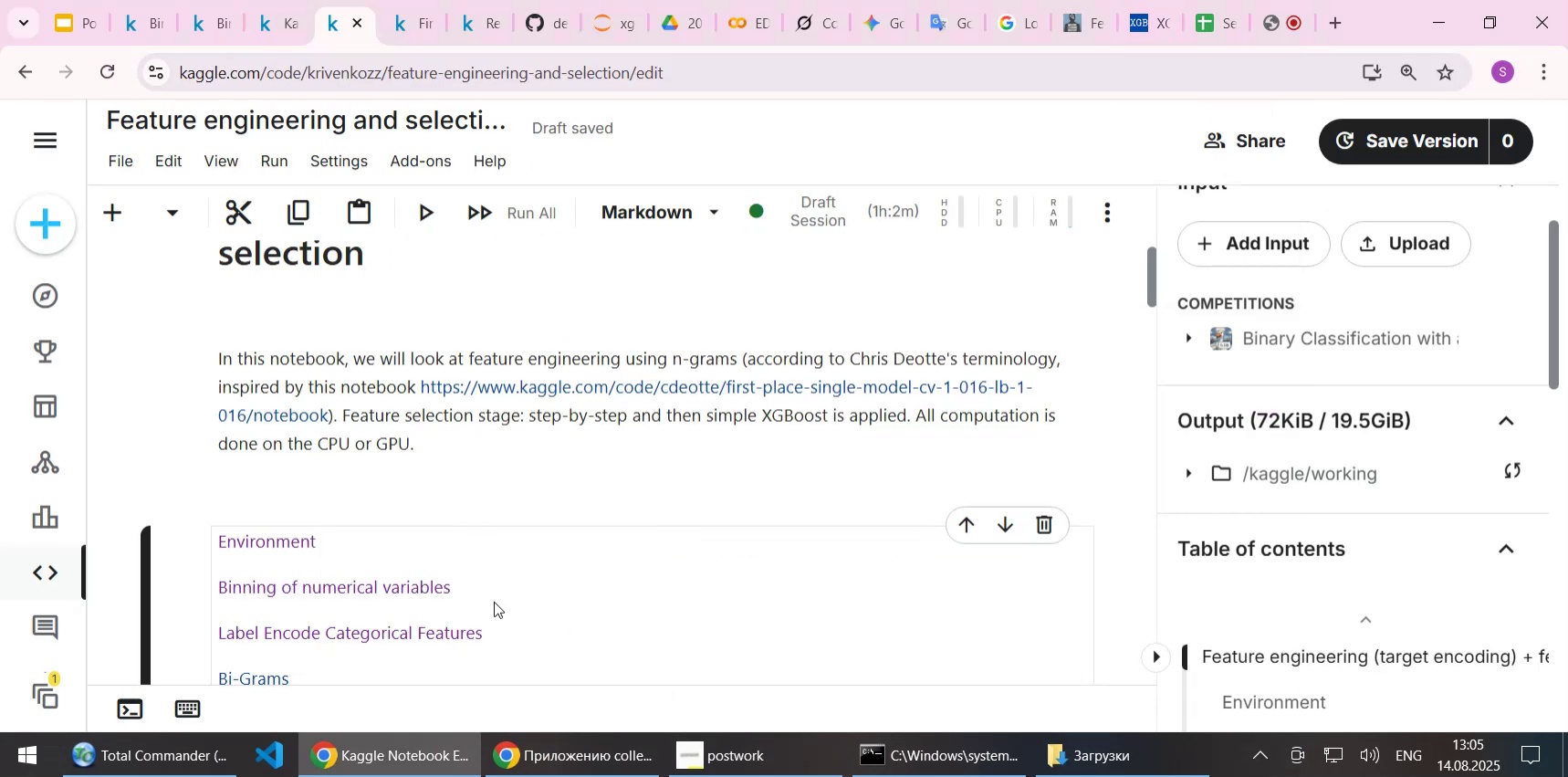 
left_click([494, 601])
 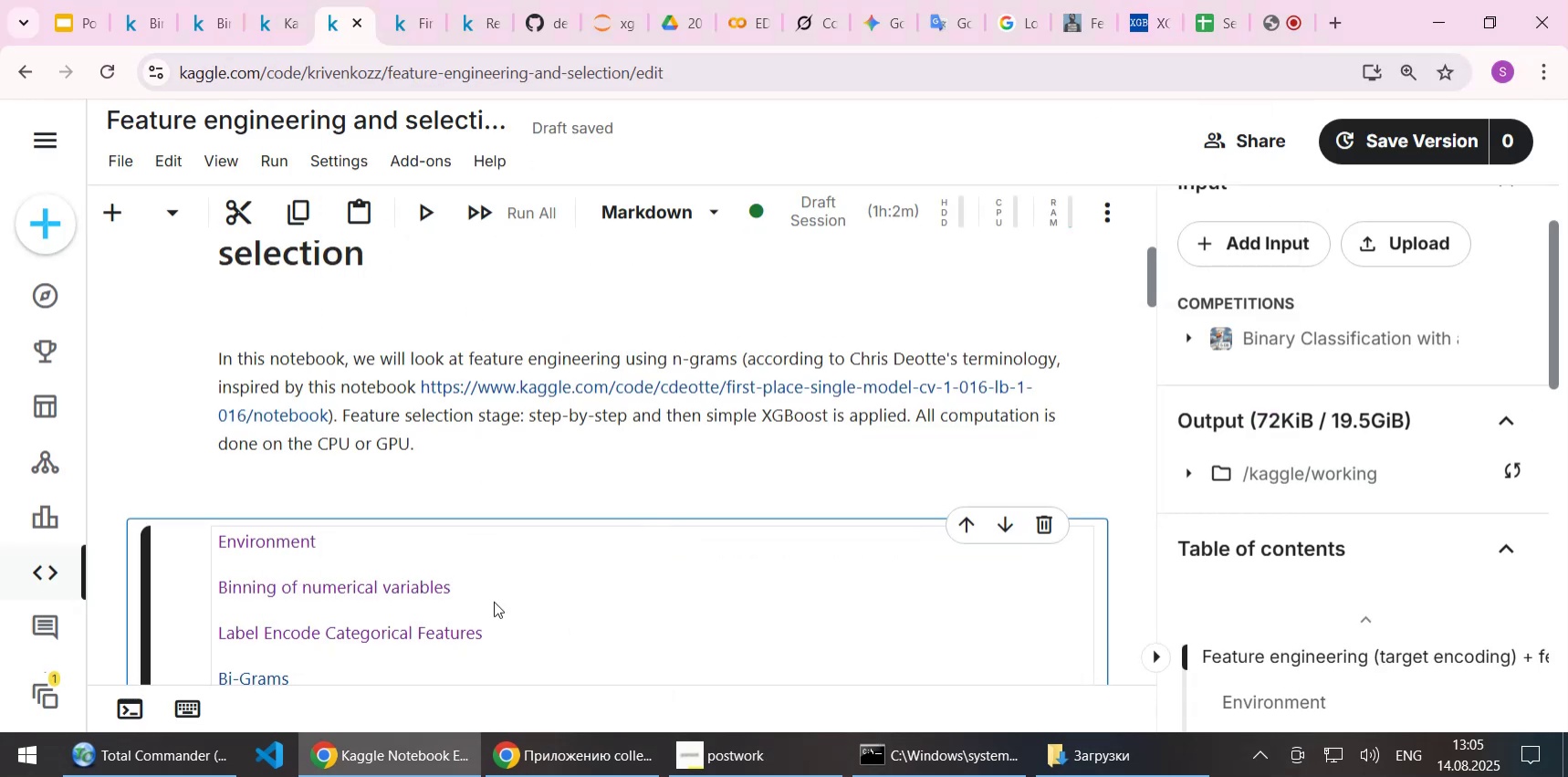 
scroll: coordinate [494, 601], scroll_direction: down, amount: 4.0
 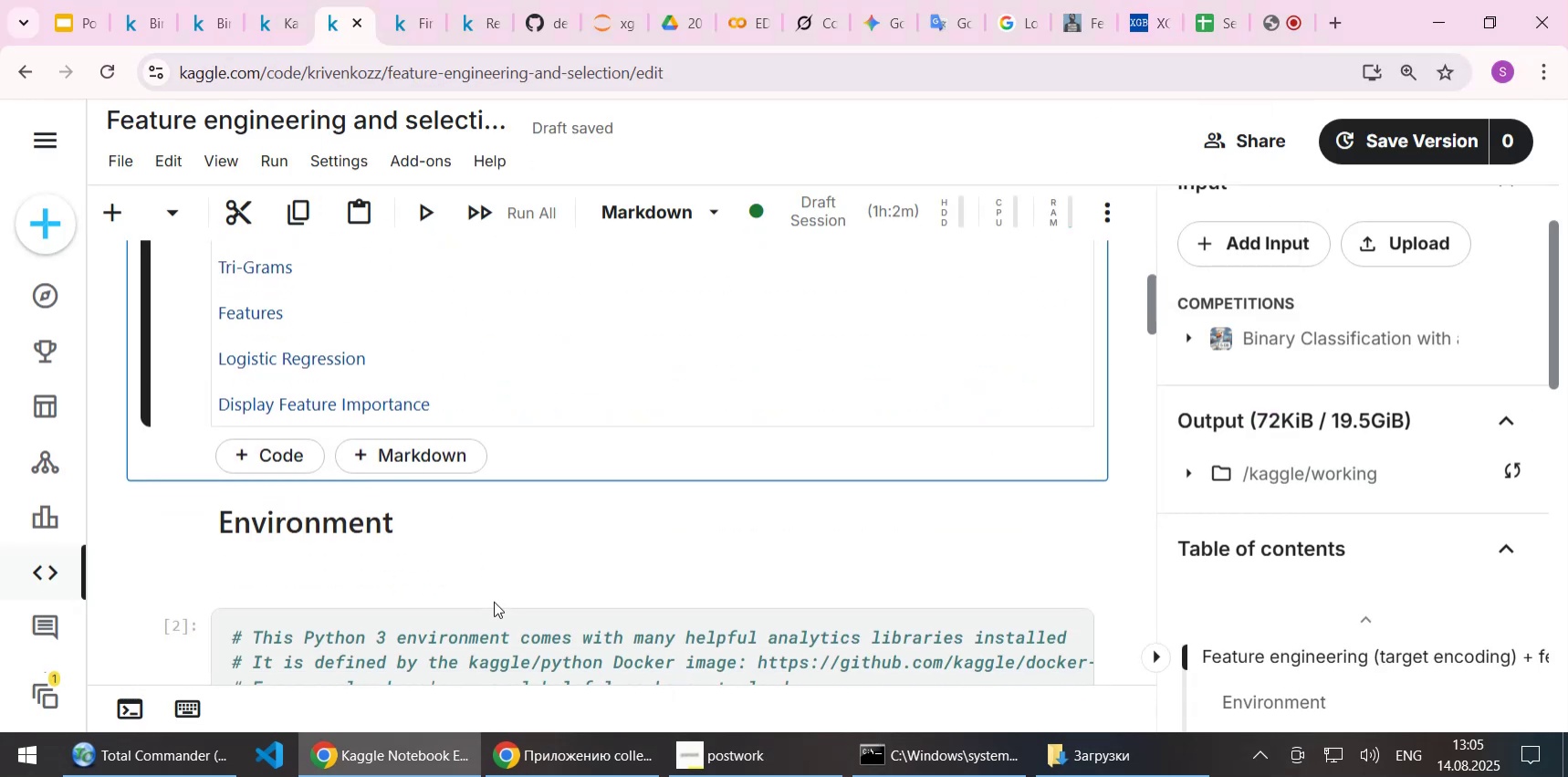 
key(Shift+Enter)
 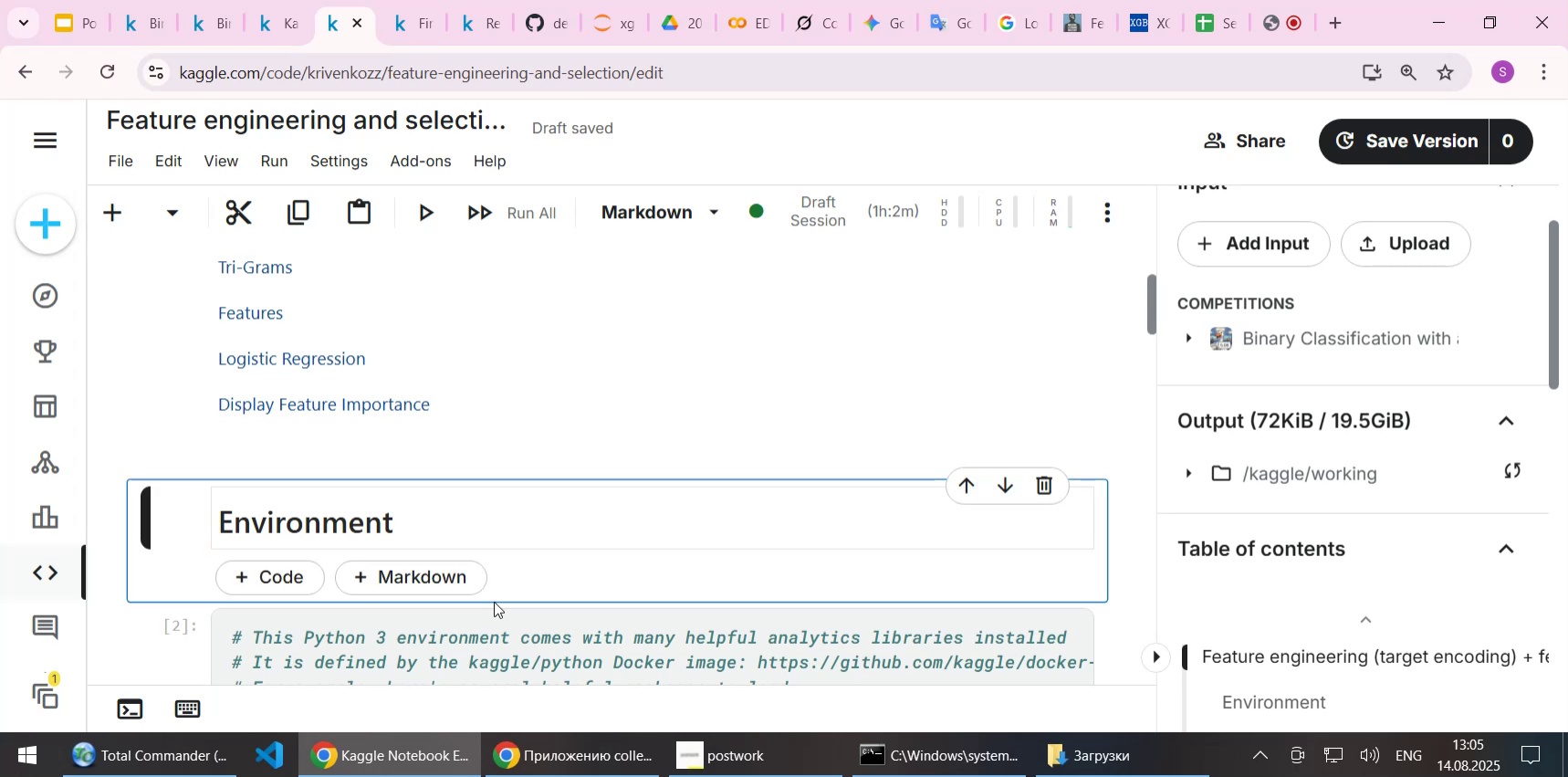 
mouse_move([331, 768])
 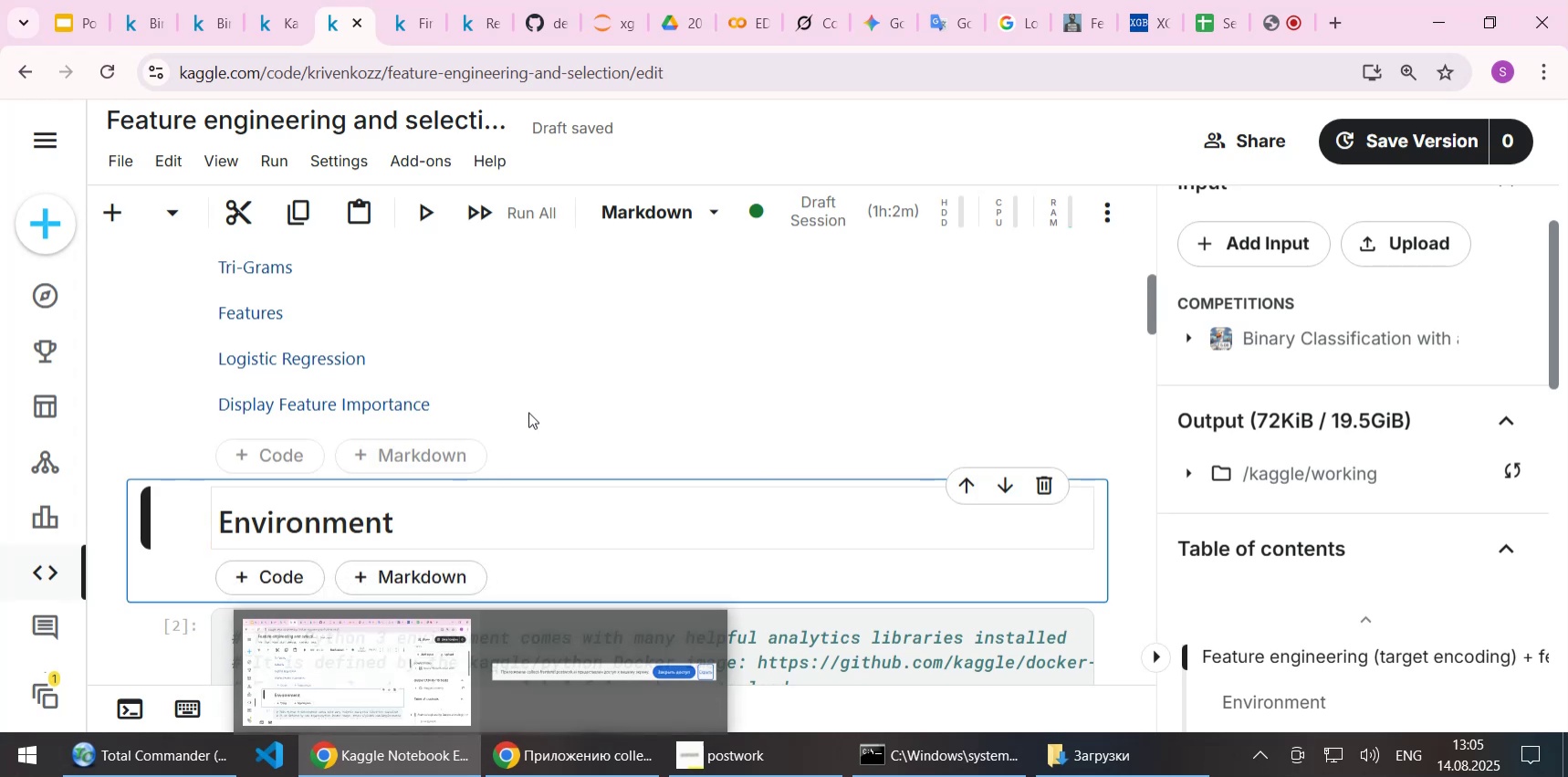 
left_click([528, 412])
 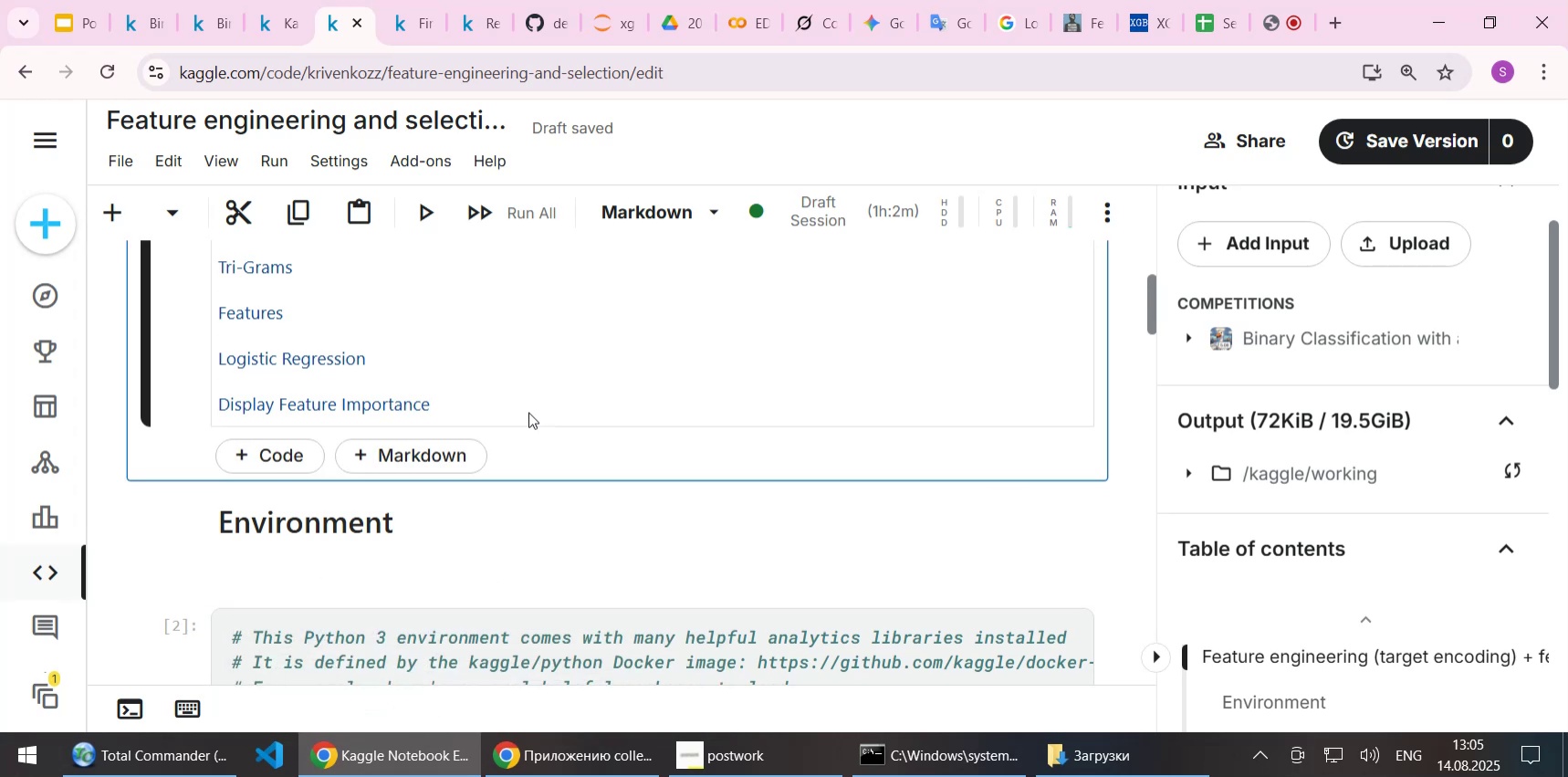 
scroll: coordinate [528, 412], scroll_direction: down, amount: 1.0
 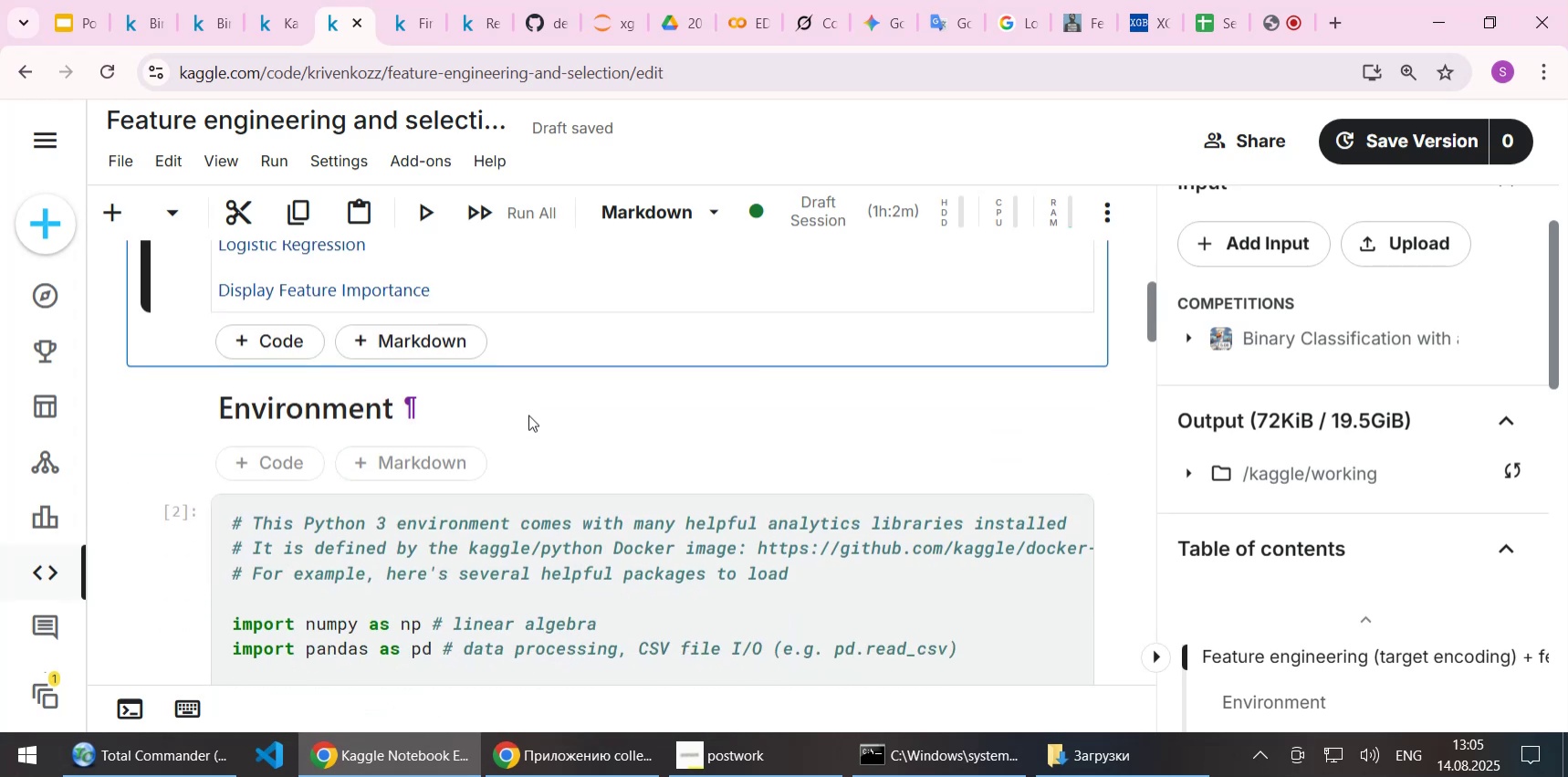 
left_click([528, 415])
 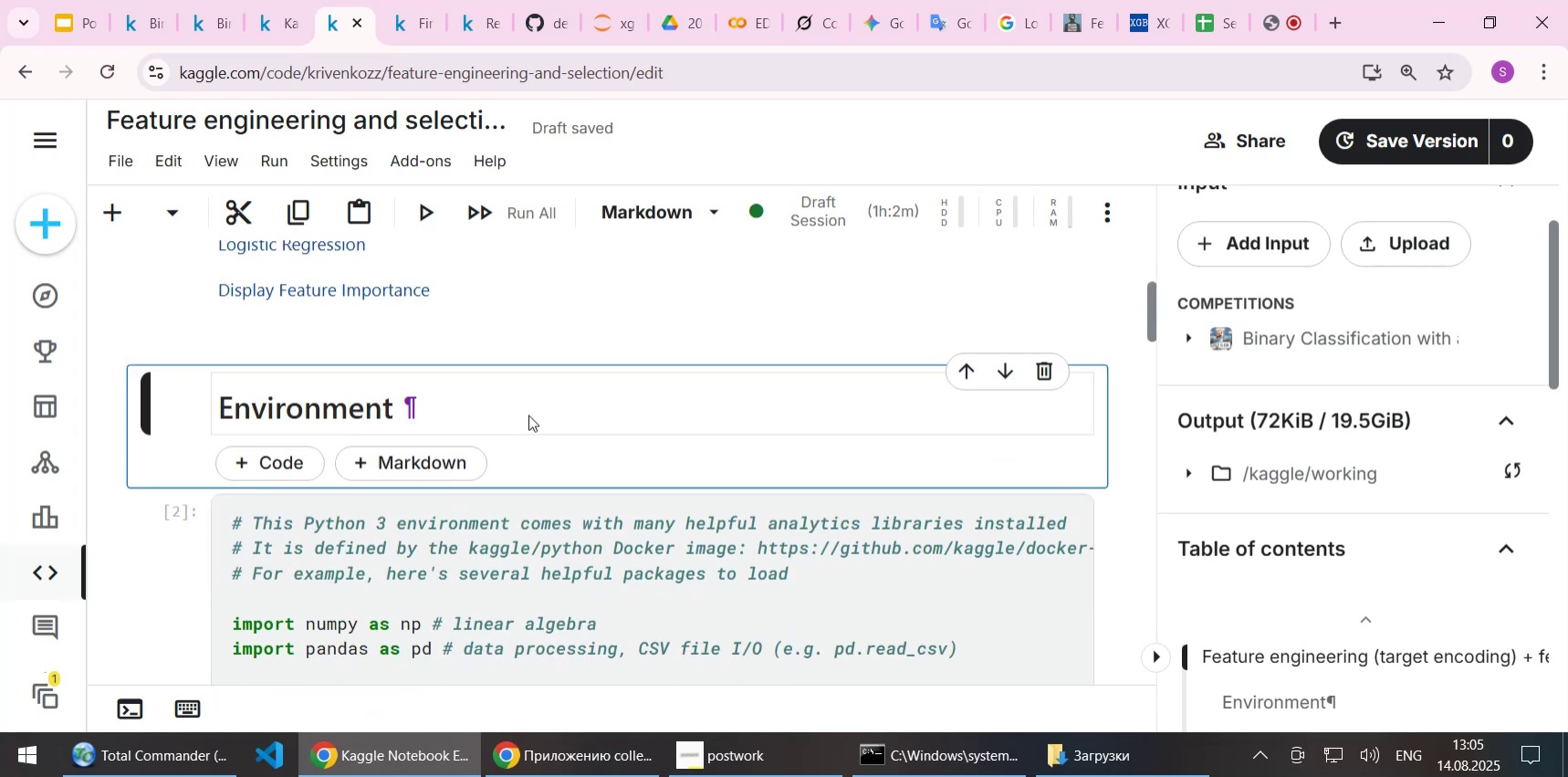 
key(Shift+Enter)
 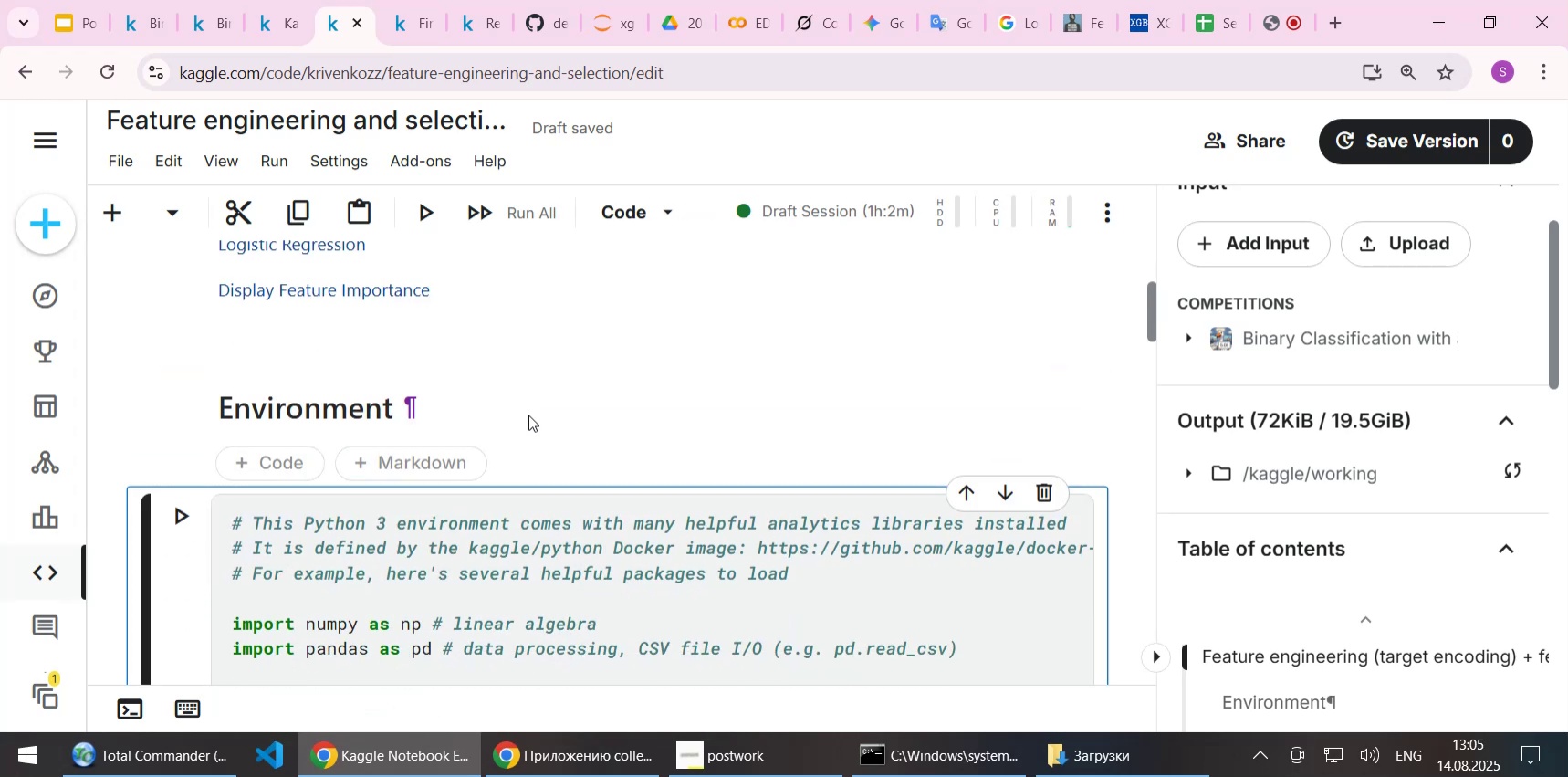 
key(Shift+ShiftLeft)
 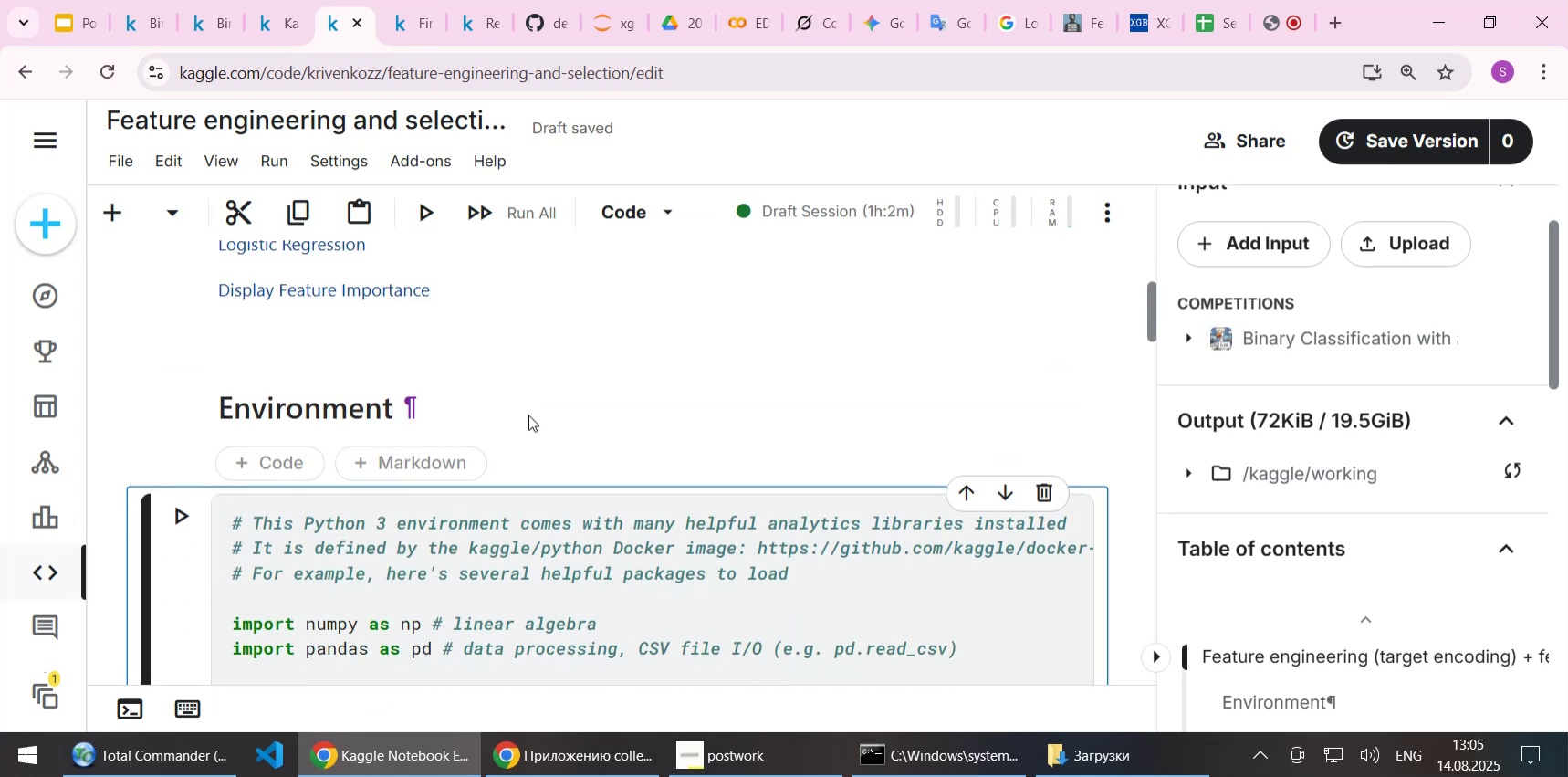 
key(Shift+Enter)
 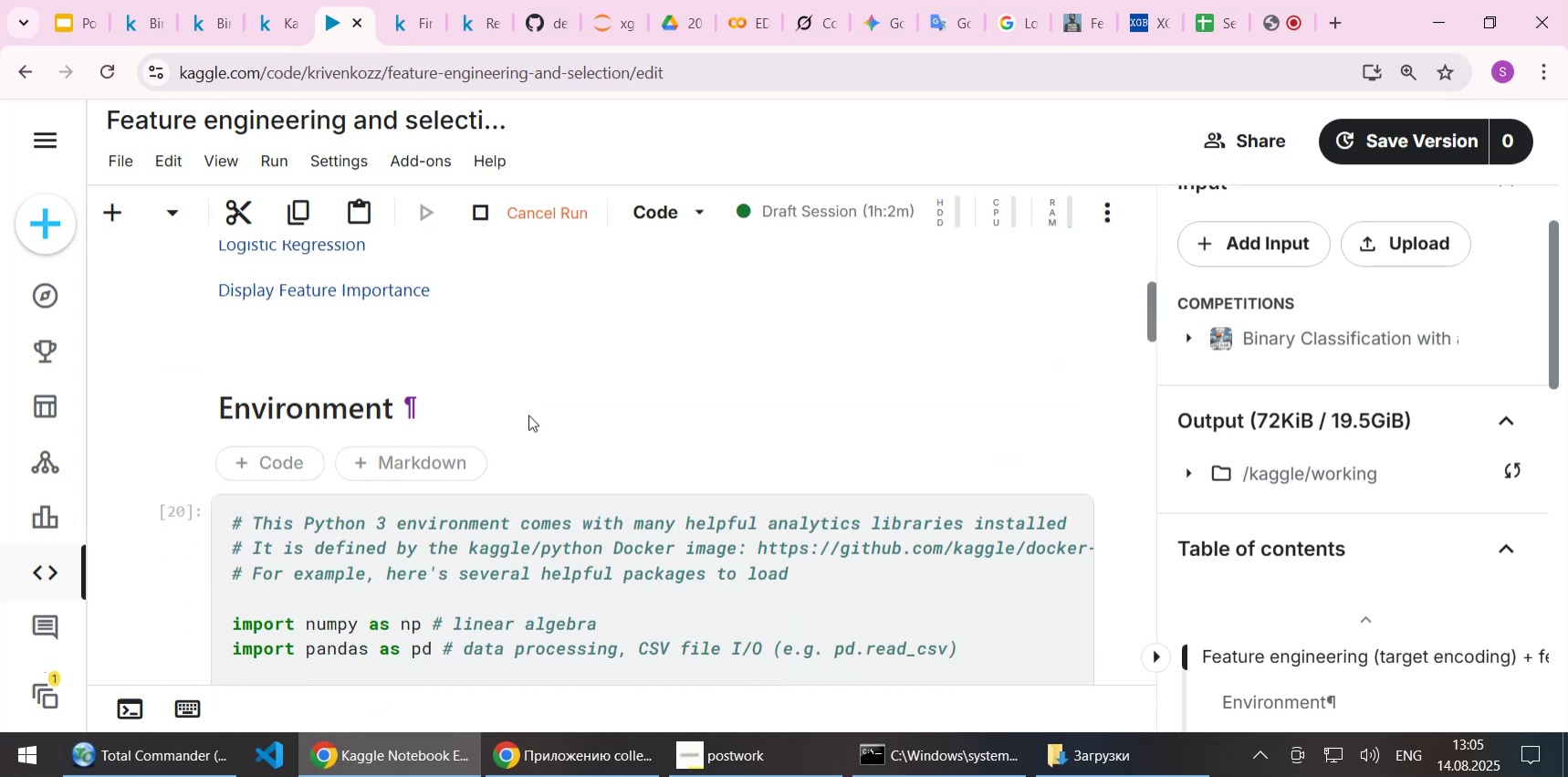 
scroll: coordinate [526, 434], scroll_direction: down, amount: 5.0
 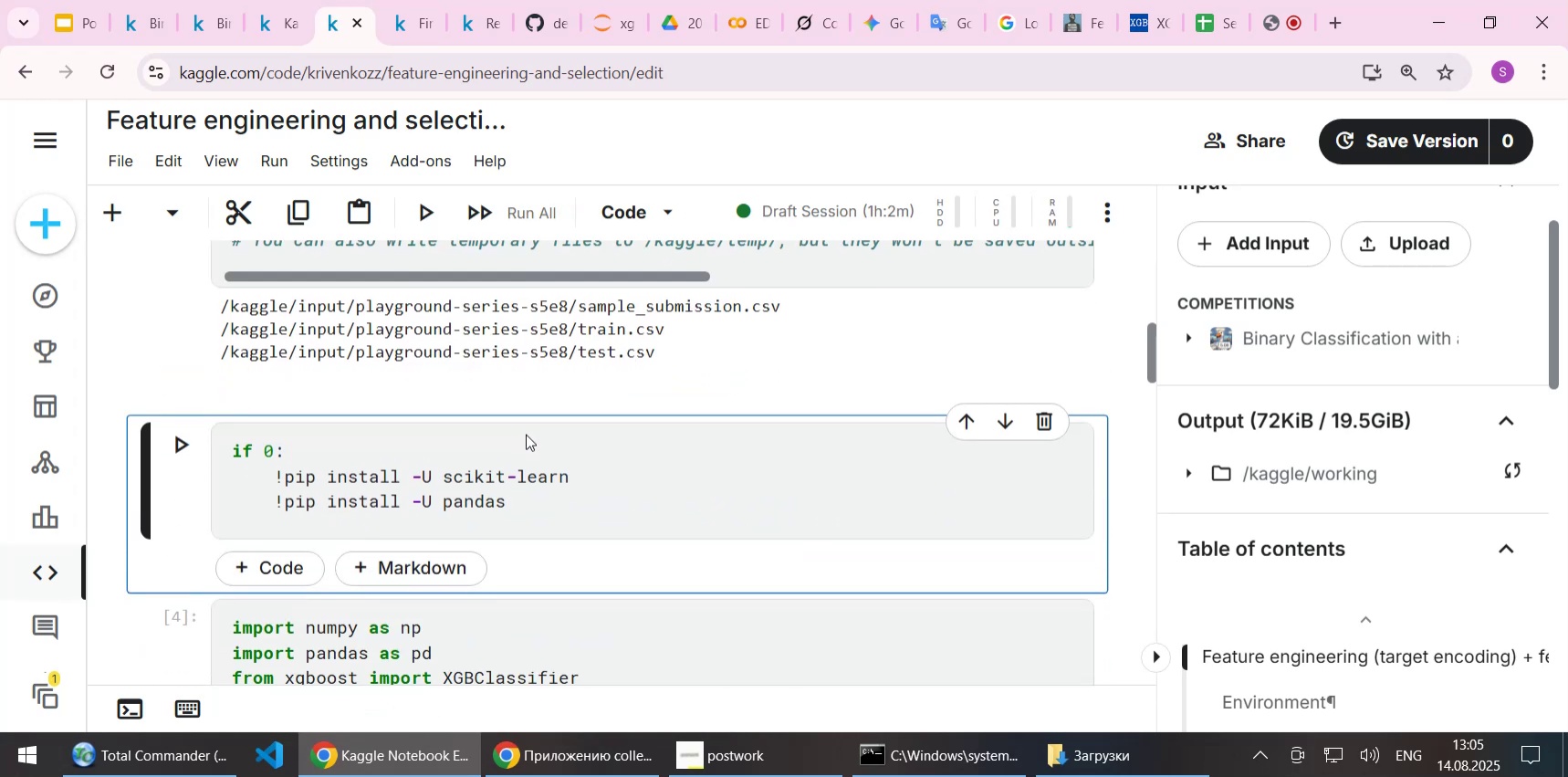 
key(Shift+Enter)
 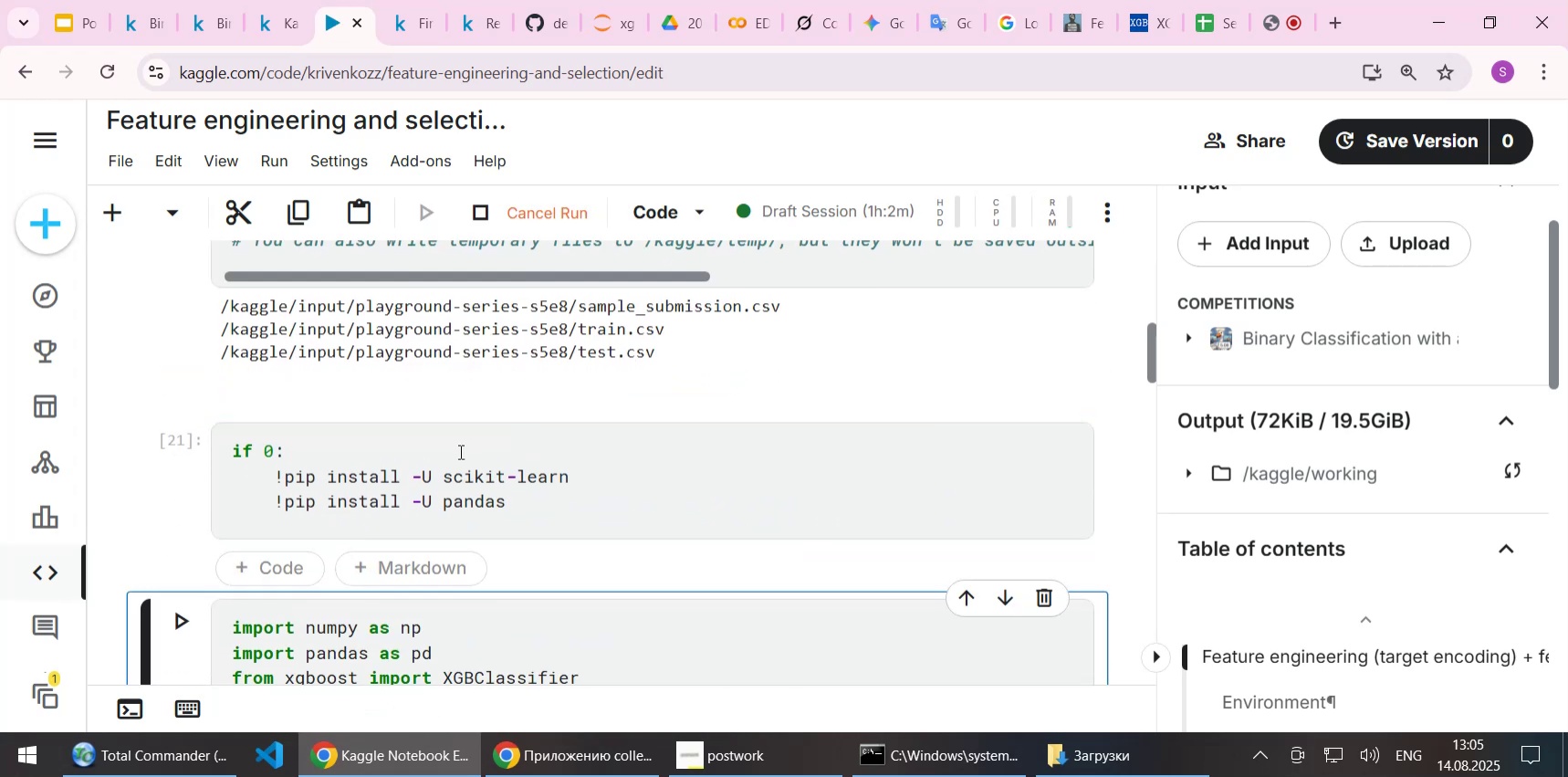 
scroll: coordinate [459, 458], scroll_direction: down, amount: 4.0
 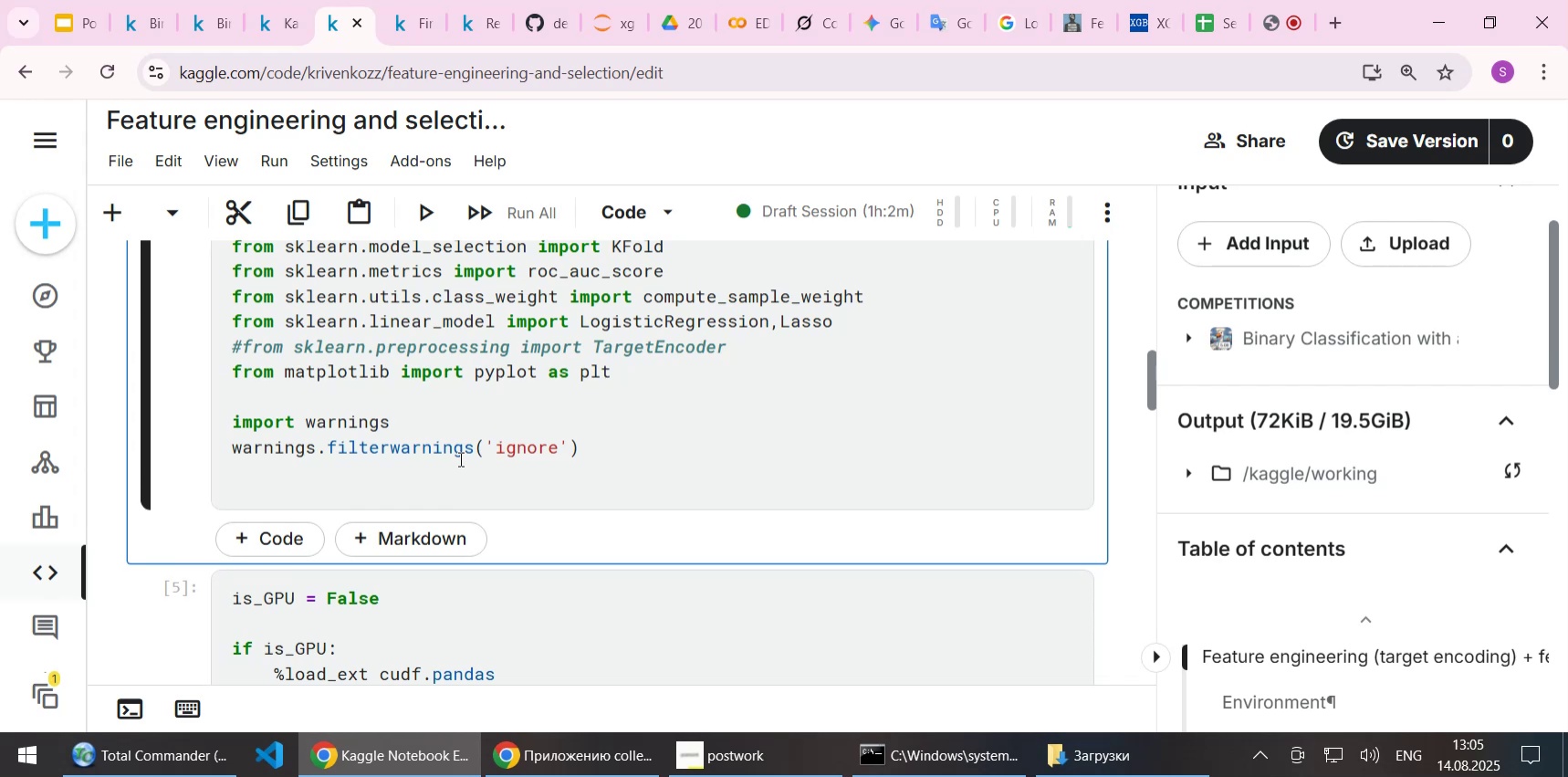 
key(Shift+Enter)
 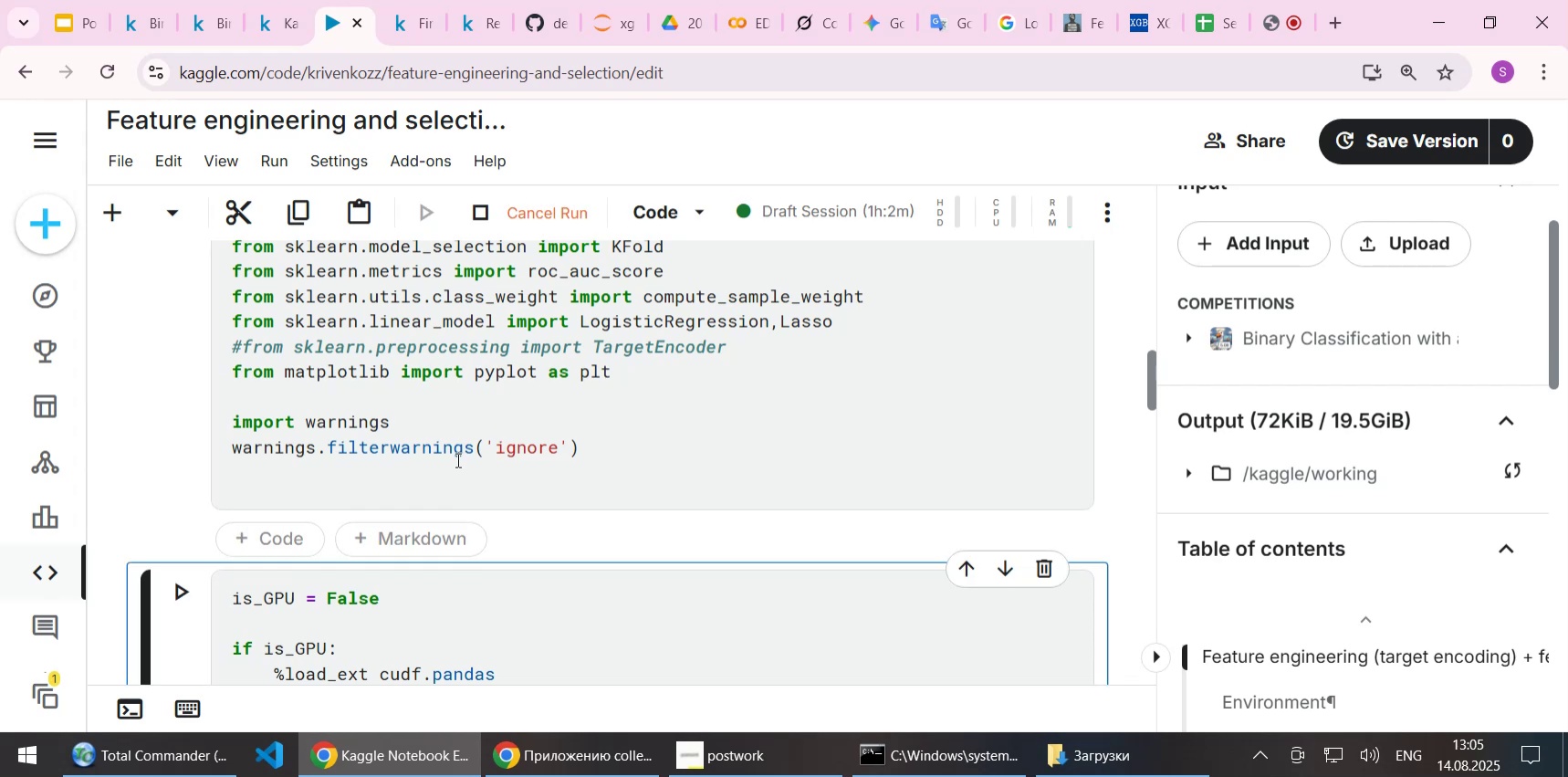 
scroll: coordinate [471, 463], scroll_direction: down, amount: 3.0
 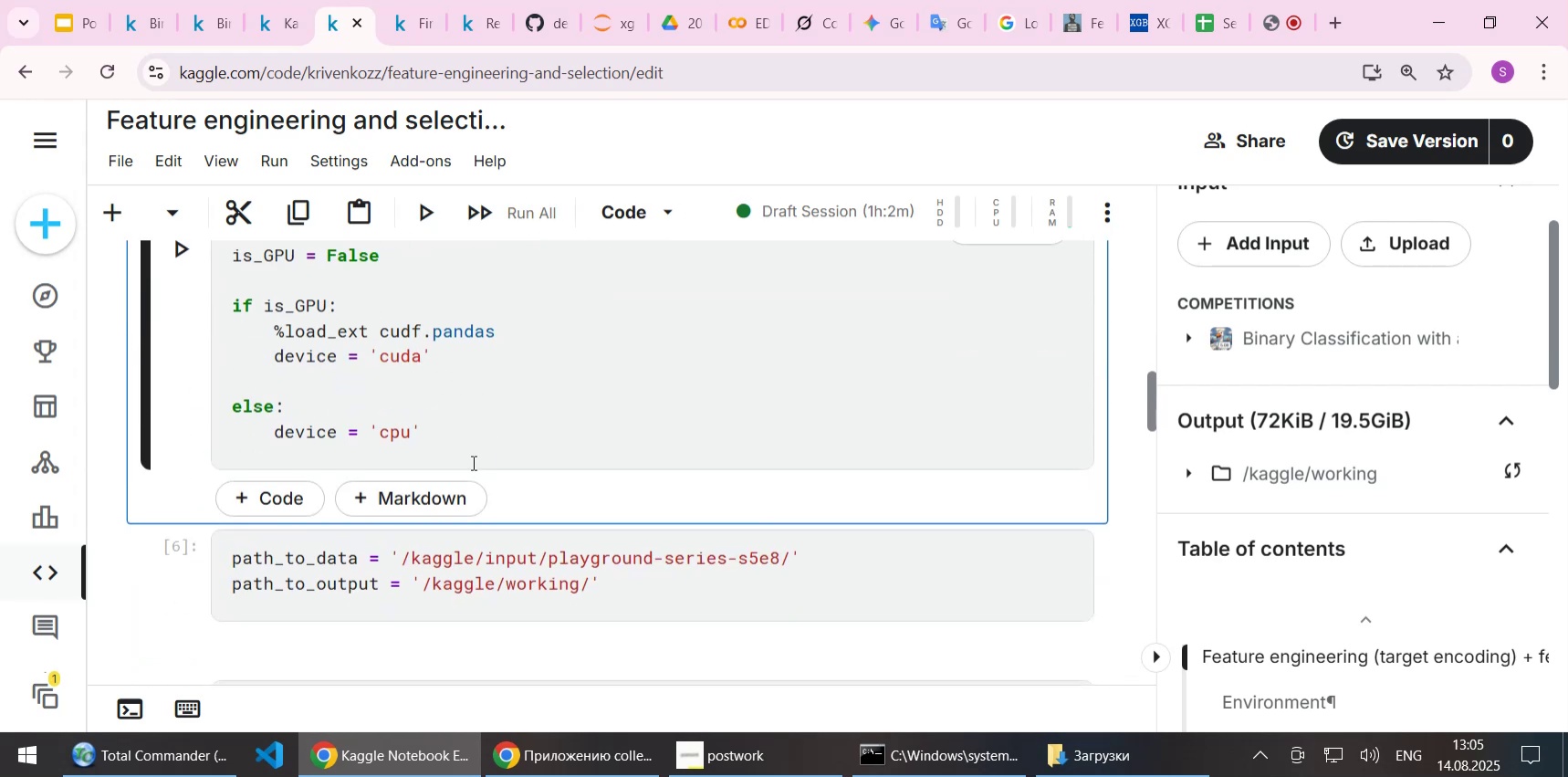 
key(Shift+Enter)
 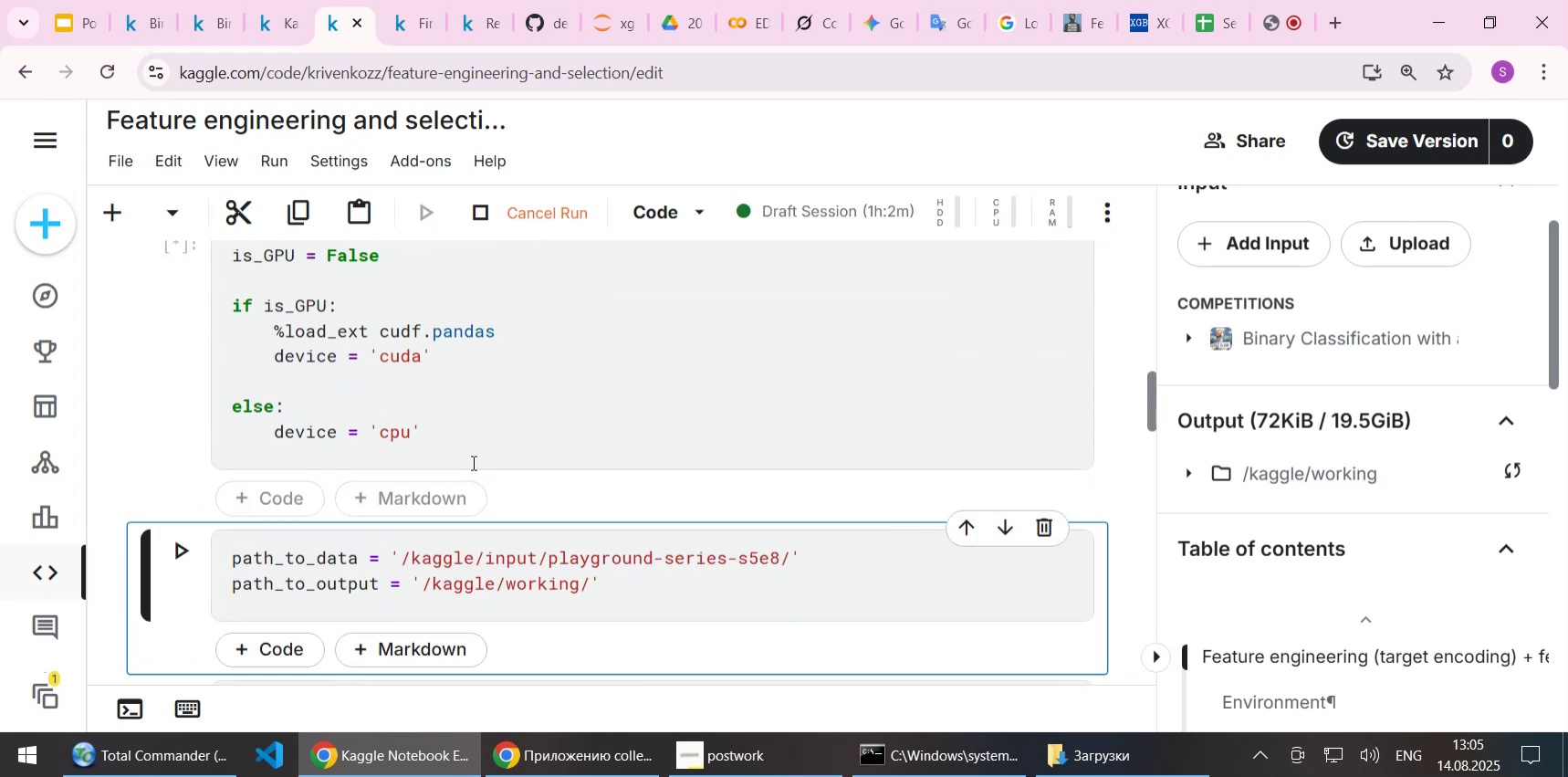 
key(Shift+Enter)
 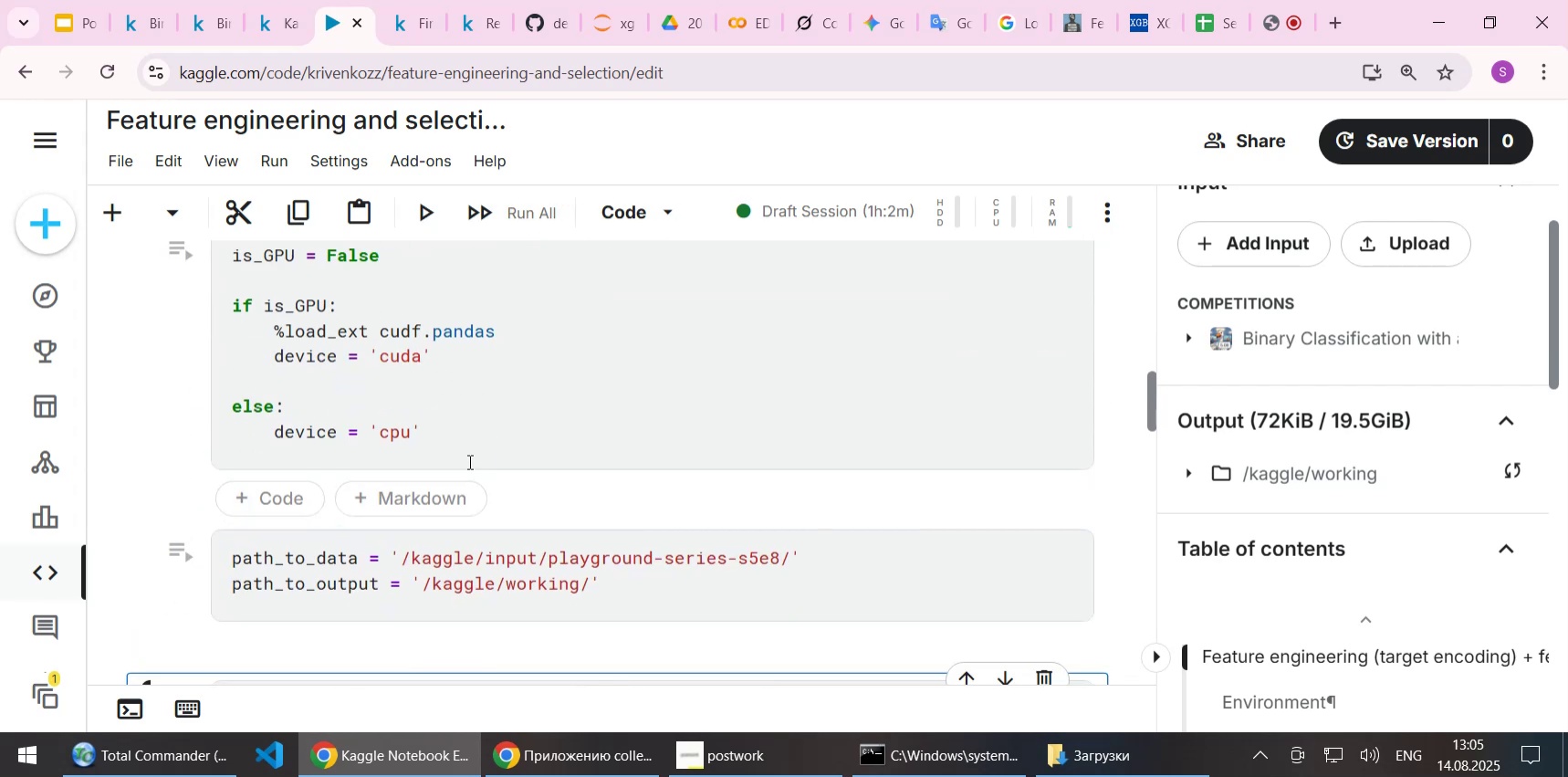 
scroll: coordinate [413, 470], scroll_direction: down, amount: 3.0
 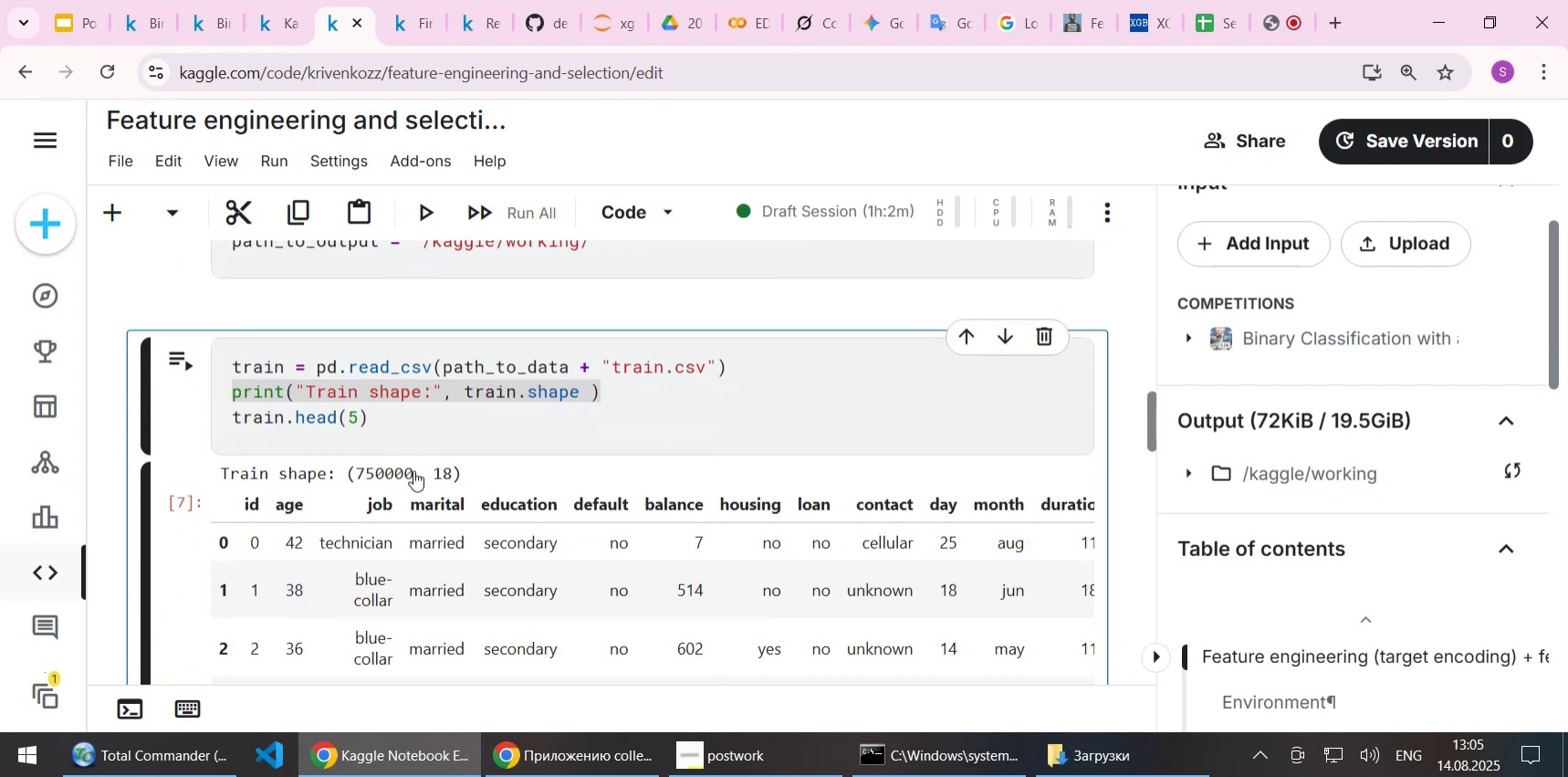 
key(Shift+Enter)
 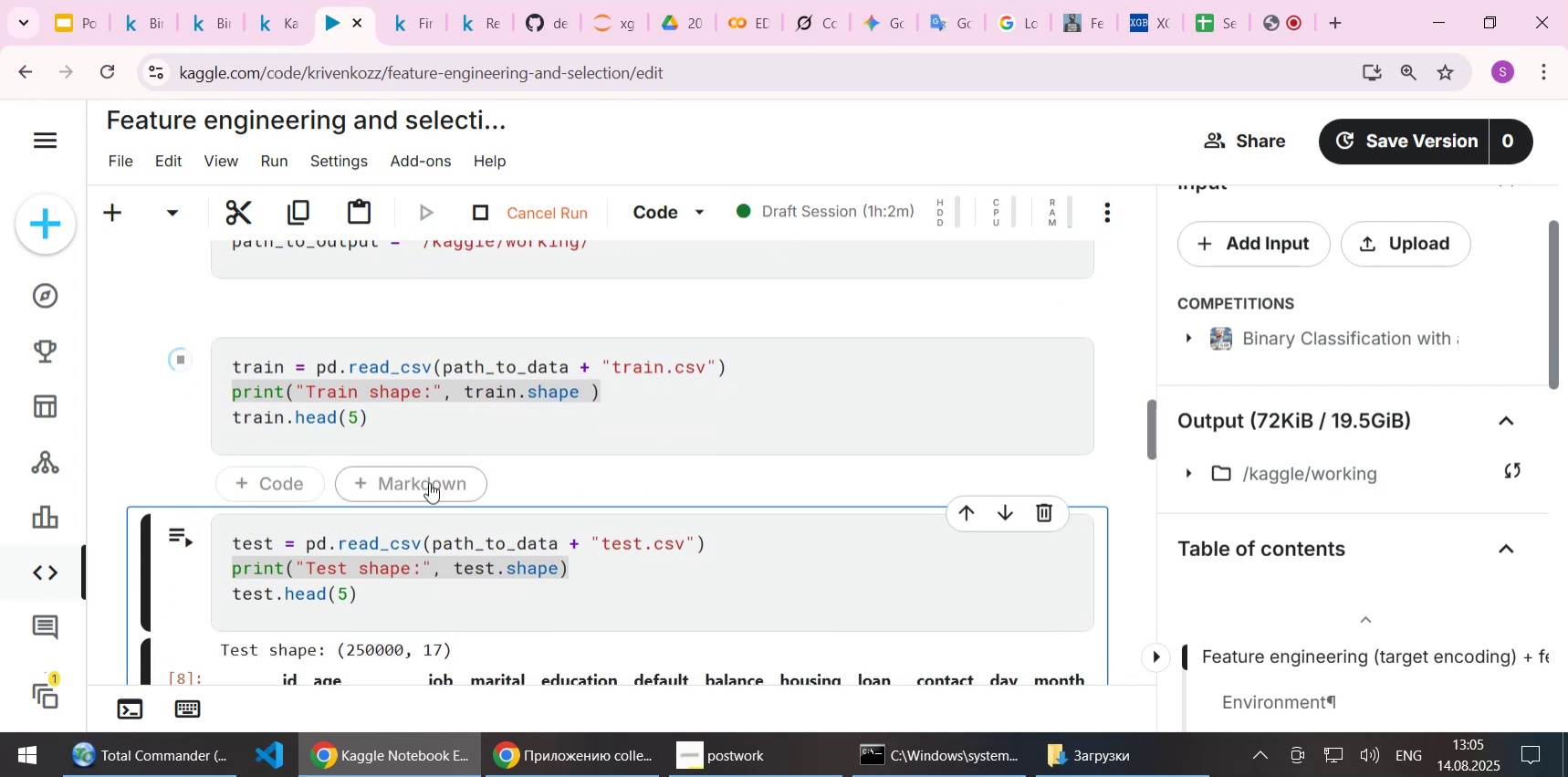 
scroll: coordinate [478, 523], scroll_direction: down, amount: 1.0
 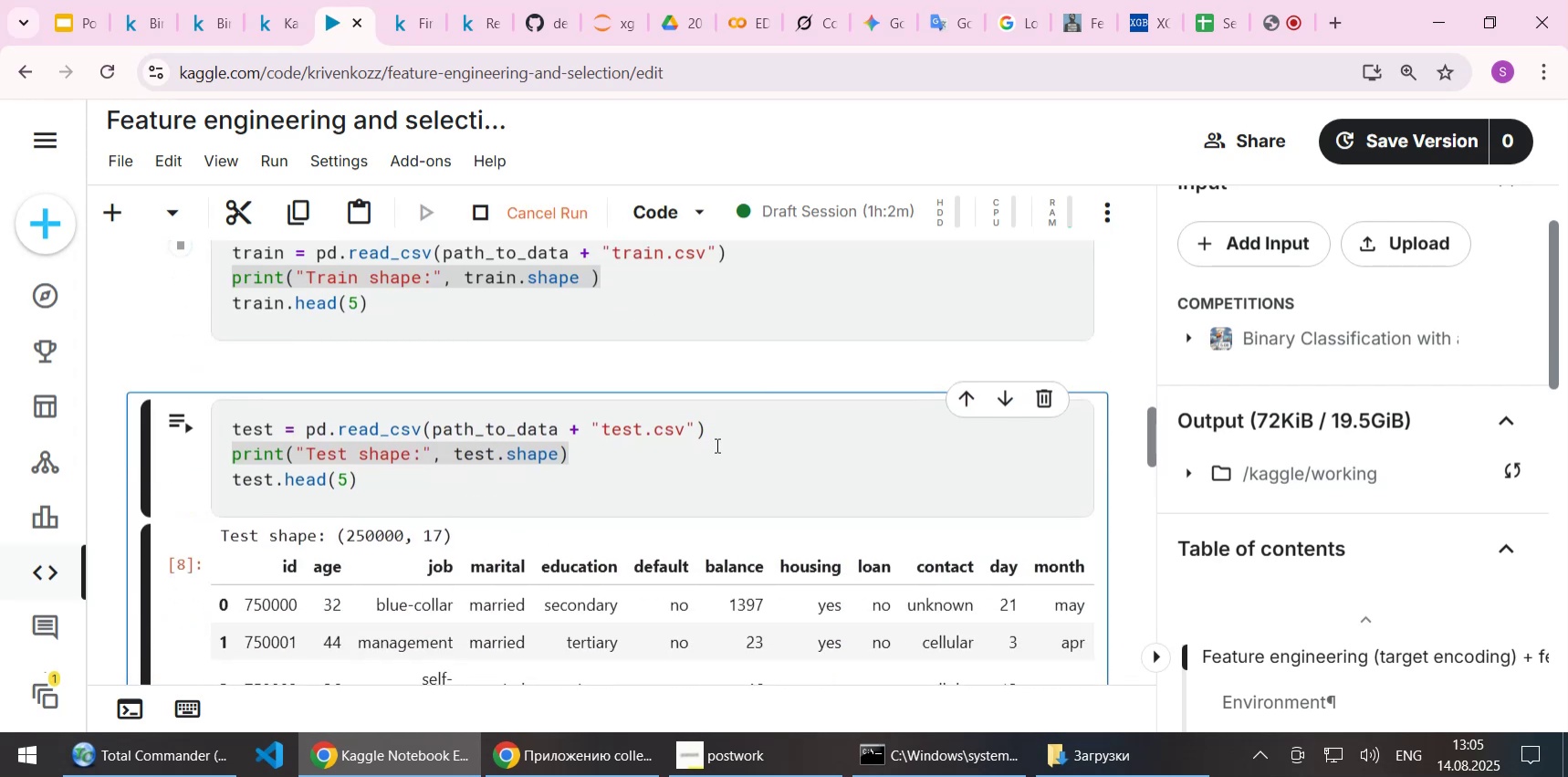 
key(Shift+Enter)
 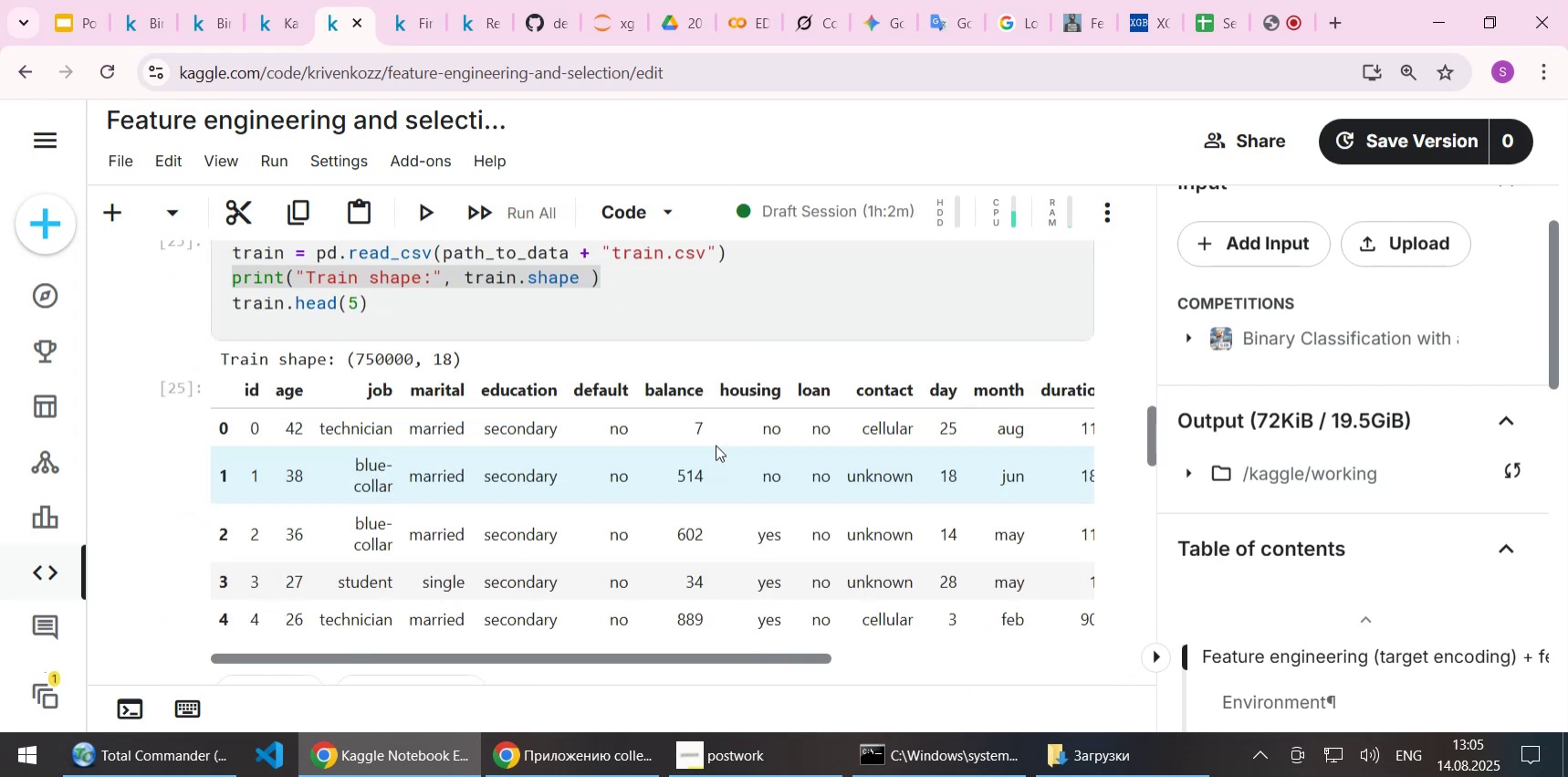 
scroll: coordinate [608, 443], scroll_direction: down, amount: 7.0
 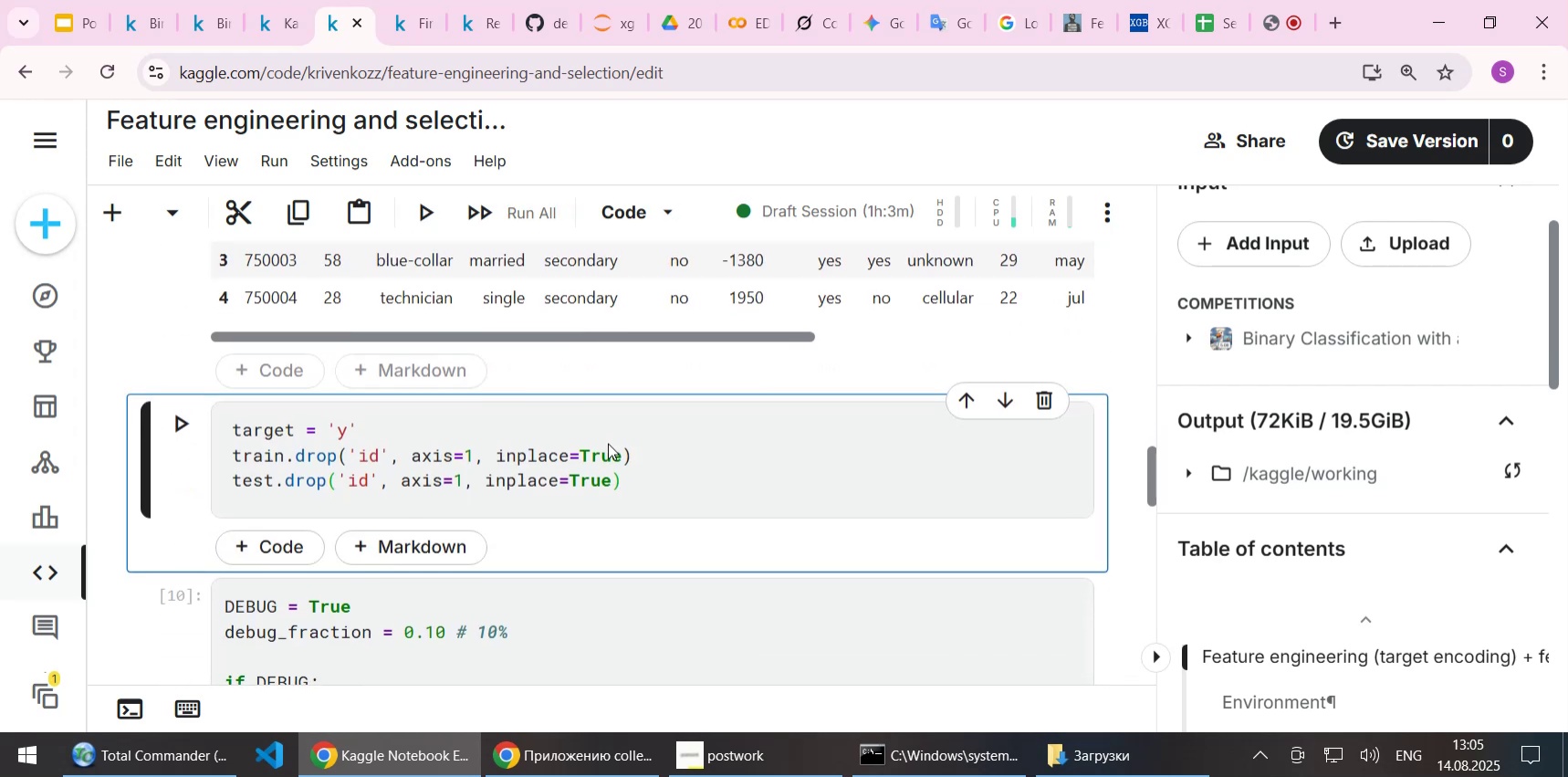 
key(Shift+Enter)
 